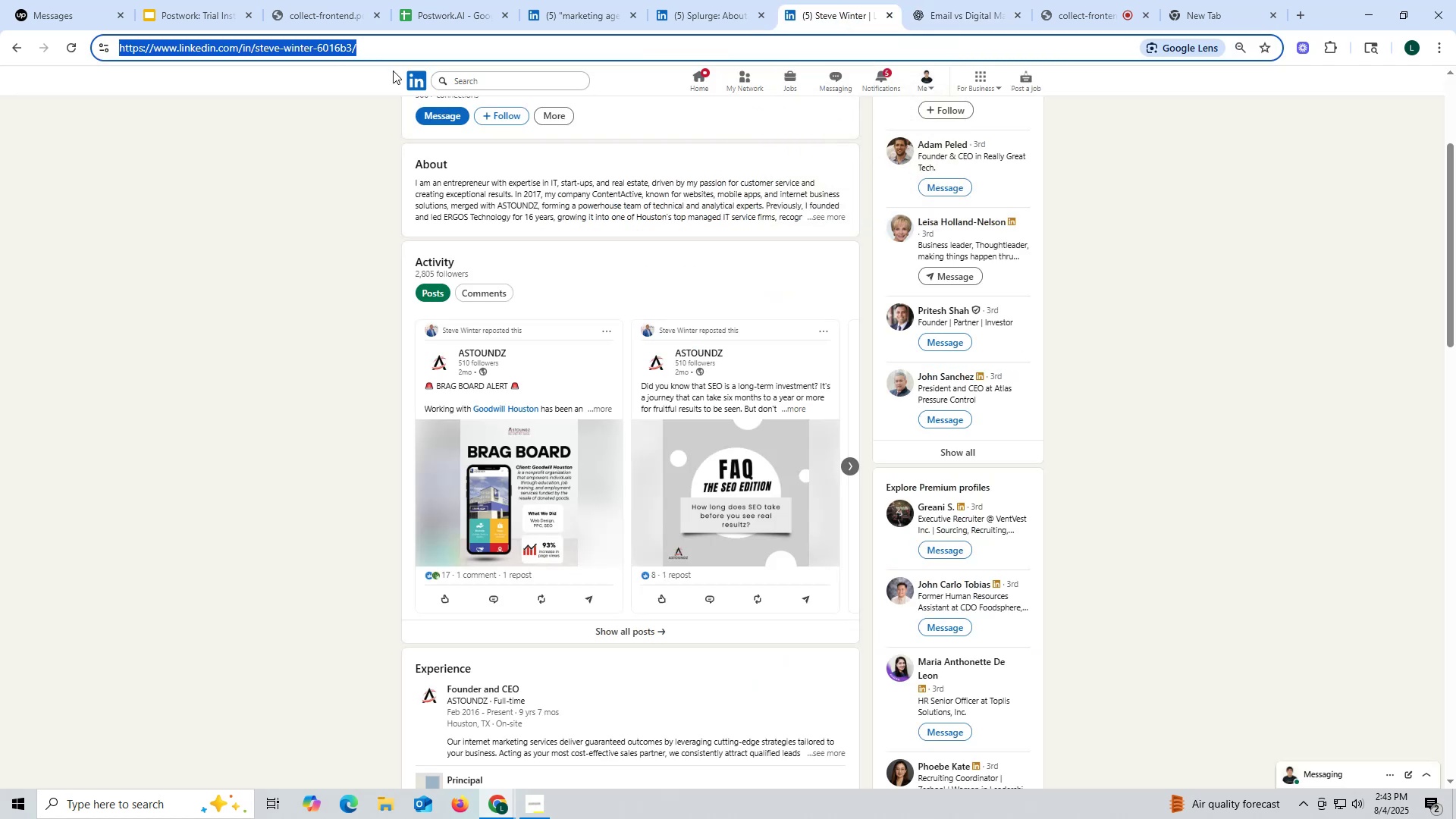 
key(Control+V)
 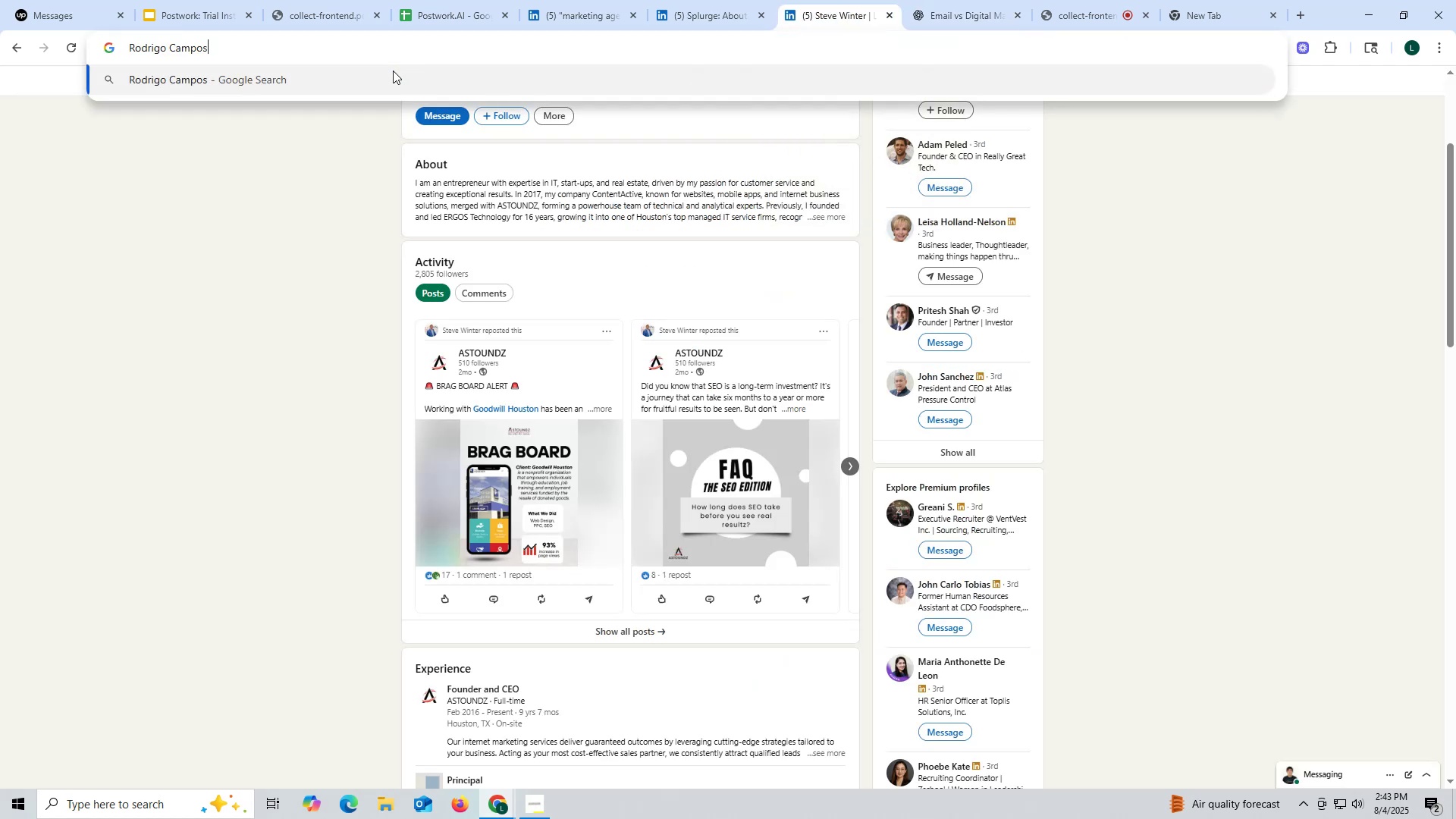 
key(Space)
 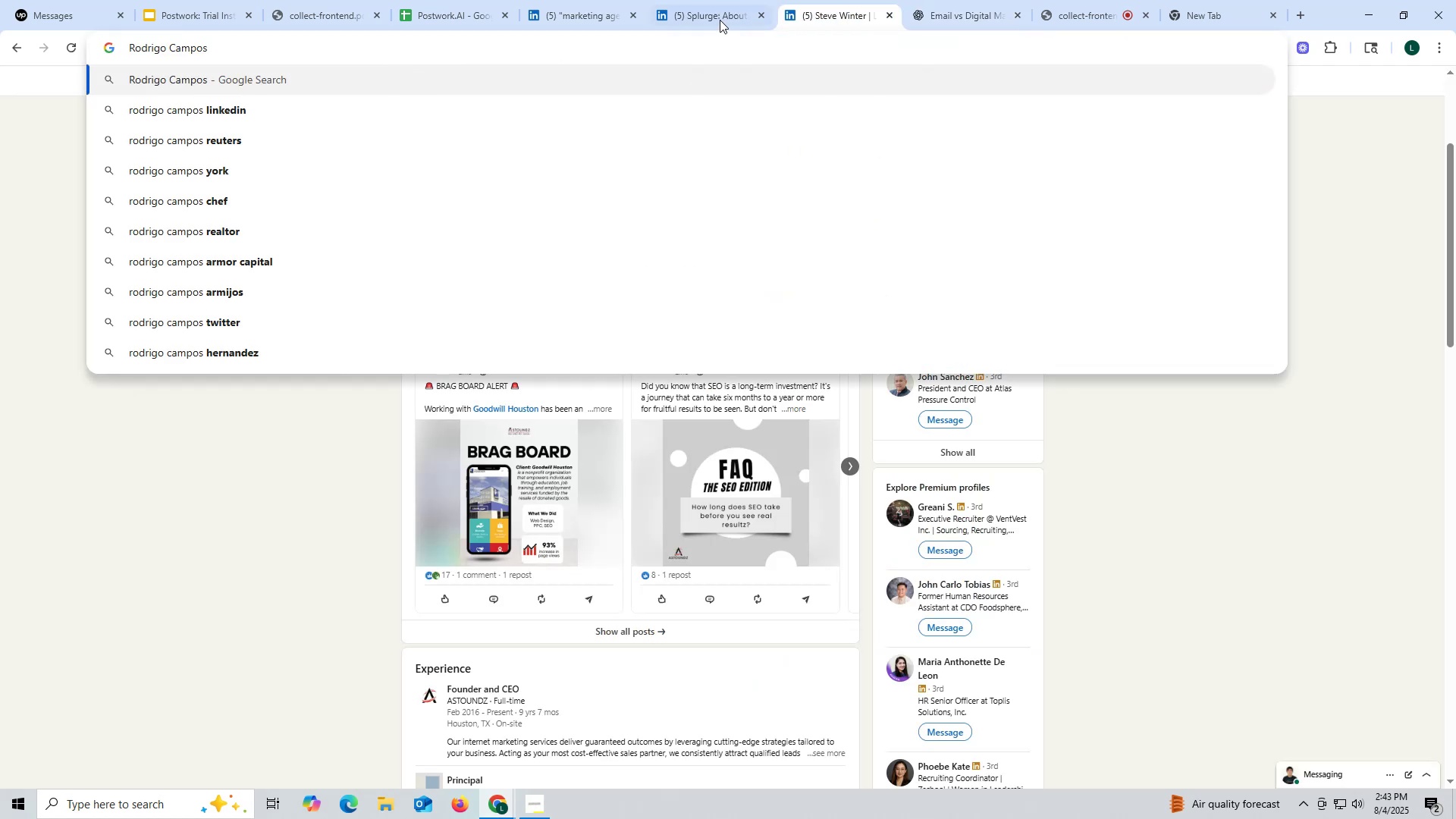 
left_click([721, 14])
 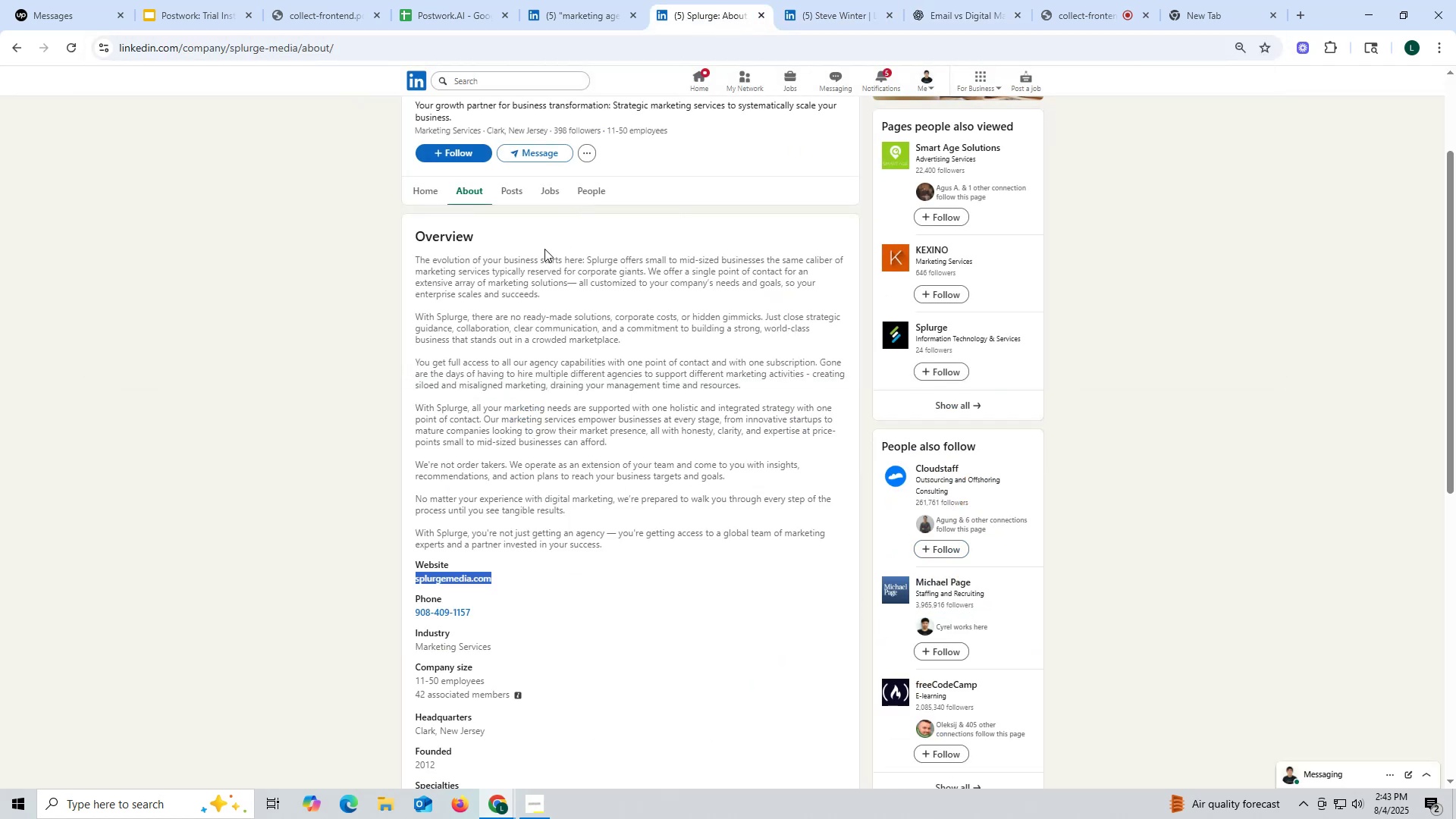 
scroll: coordinate [543, 253], scroll_direction: up, amount: 6.0
 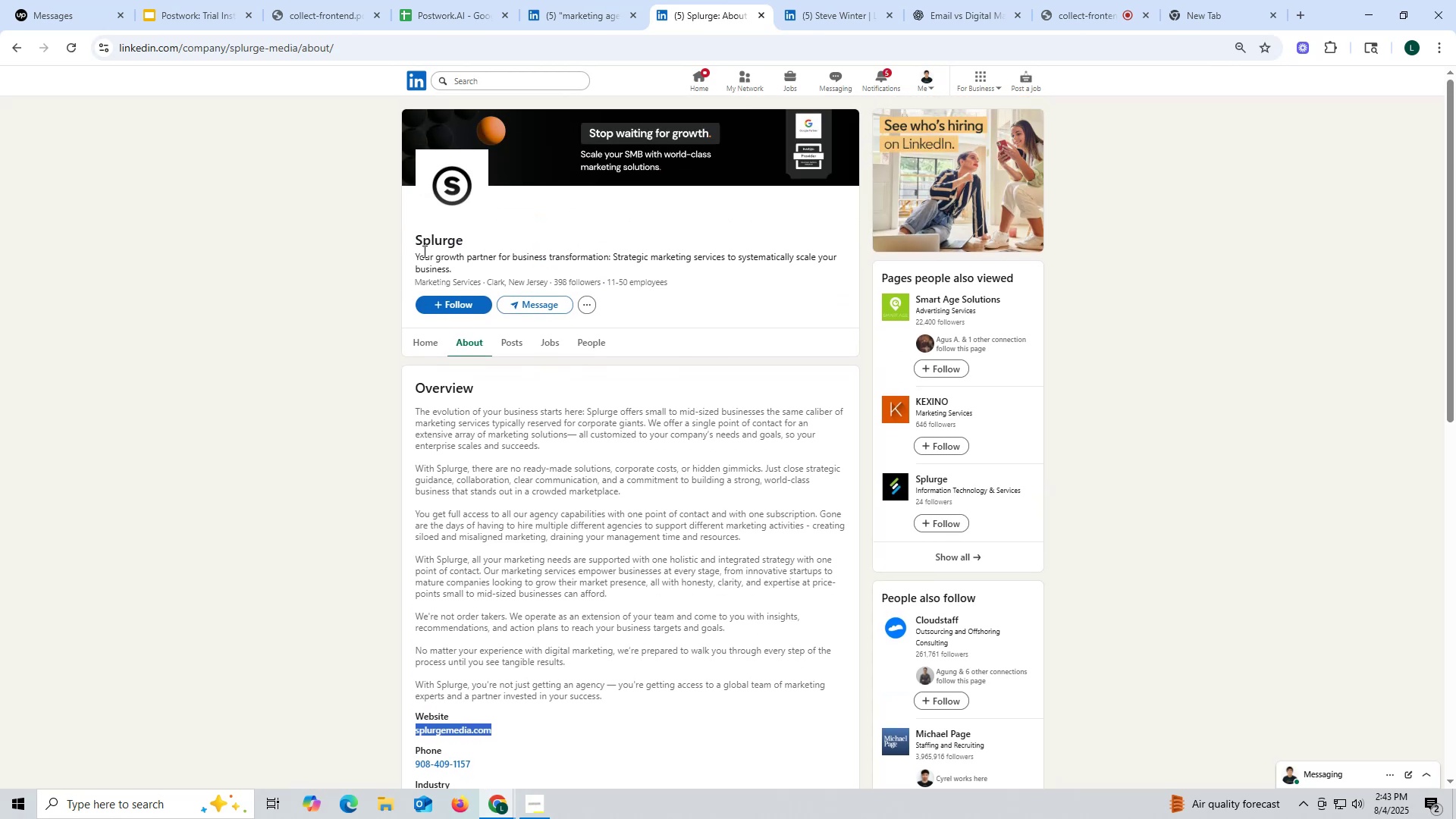 
left_click_drag(start_coordinate=[409, 237], to_coordinate=[509, 231])
 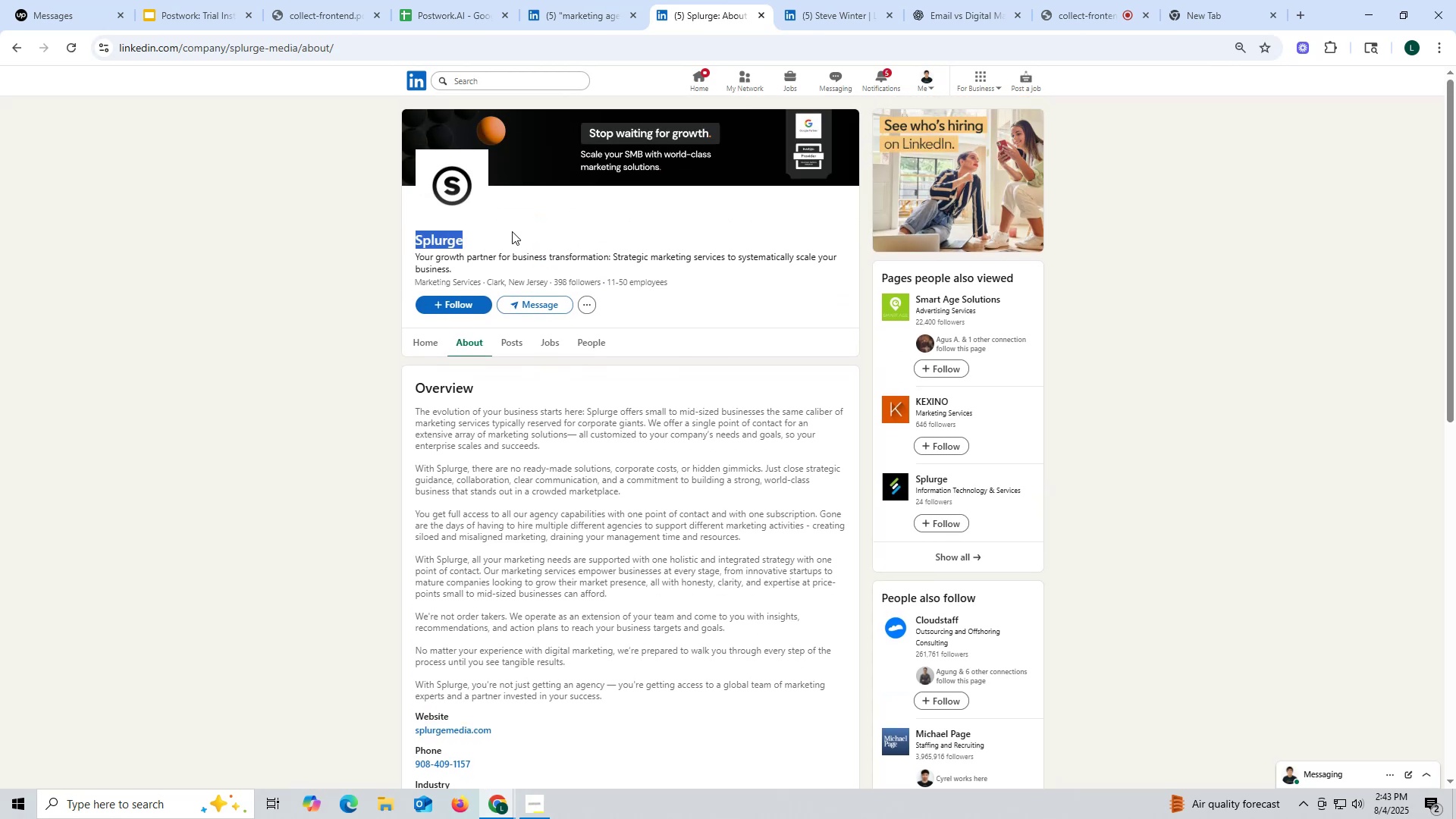 
key(Control+ControlLeft)
 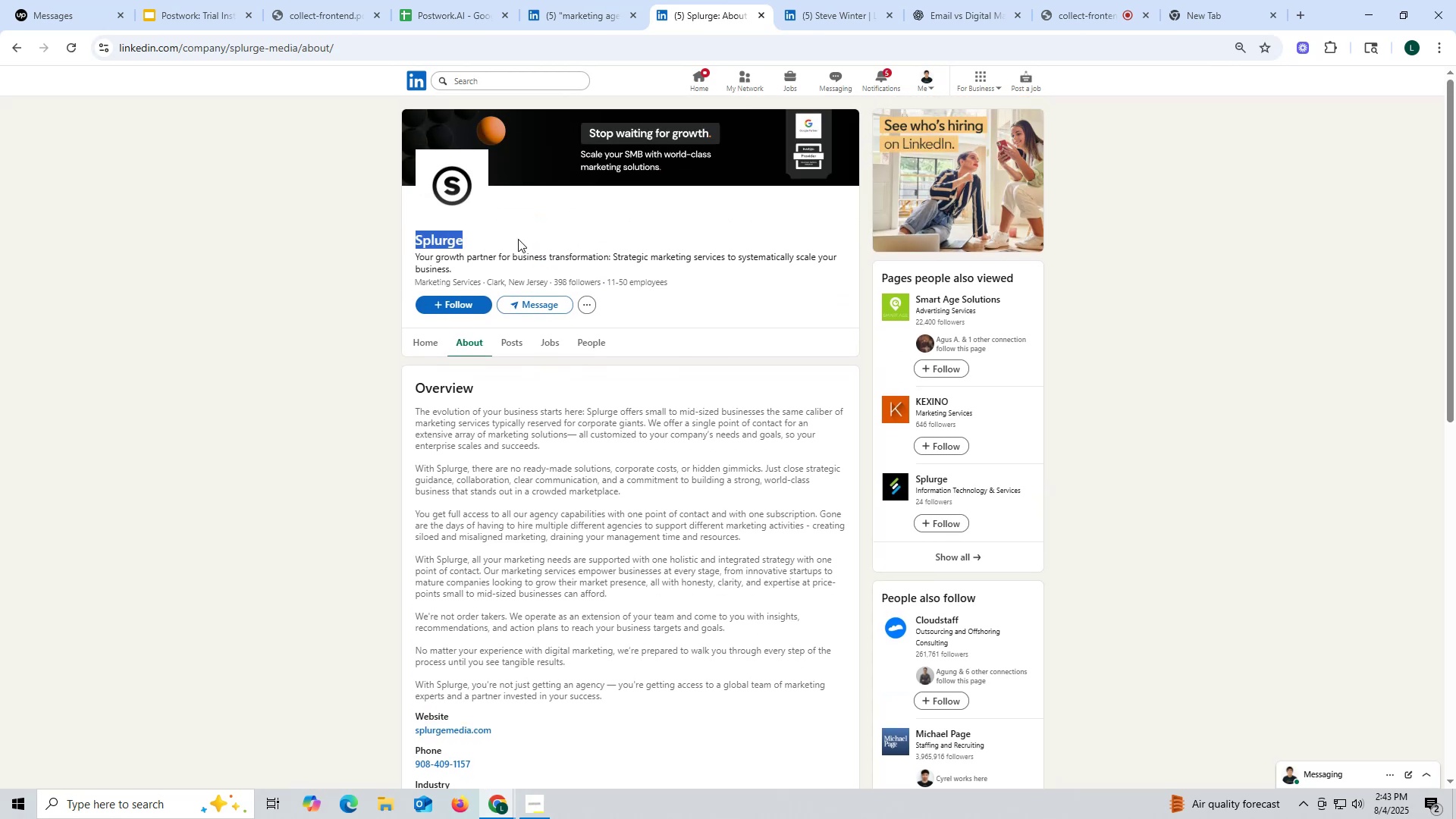 
key(Control+C)
 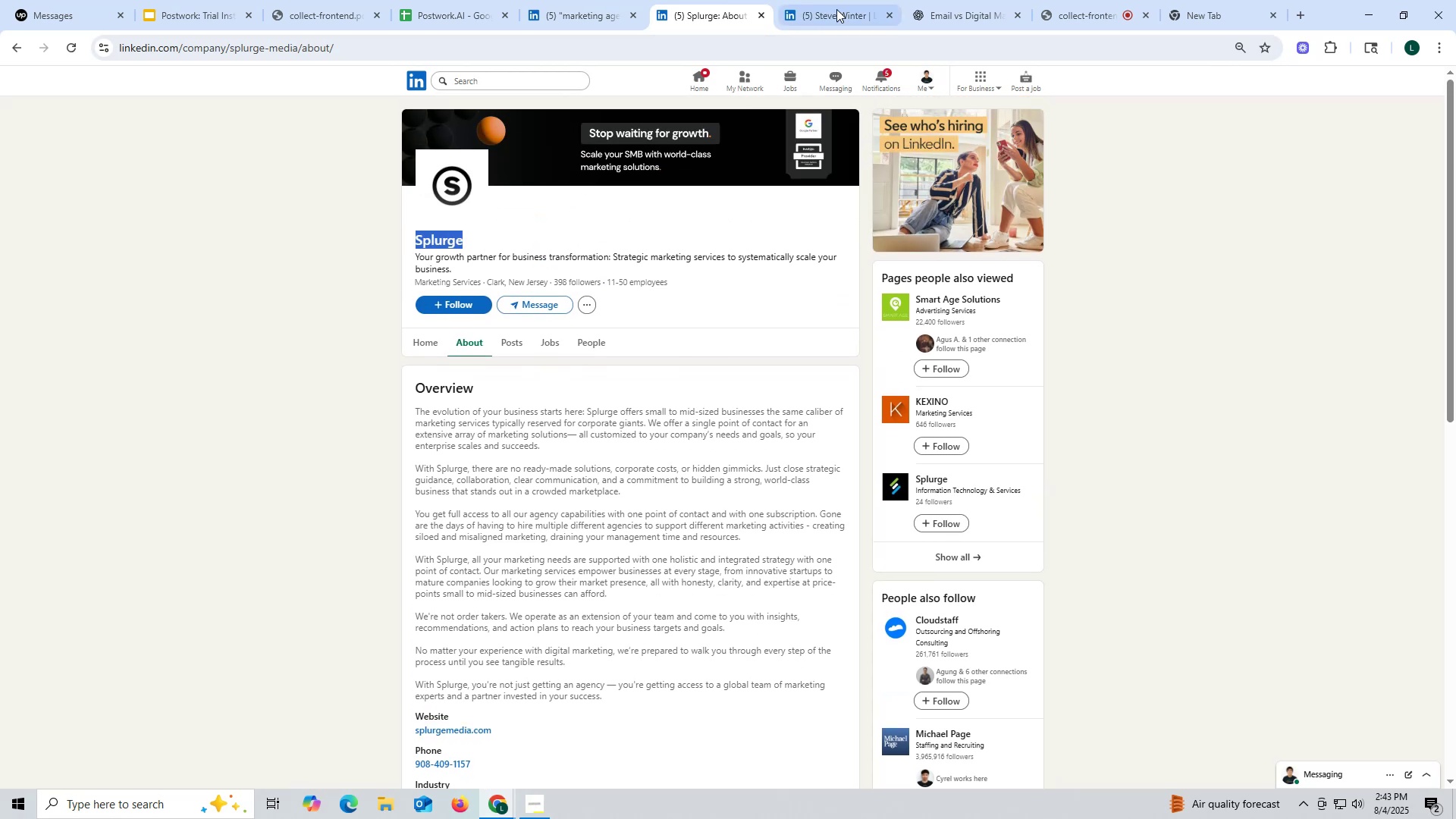 
left_click([836, 7])
 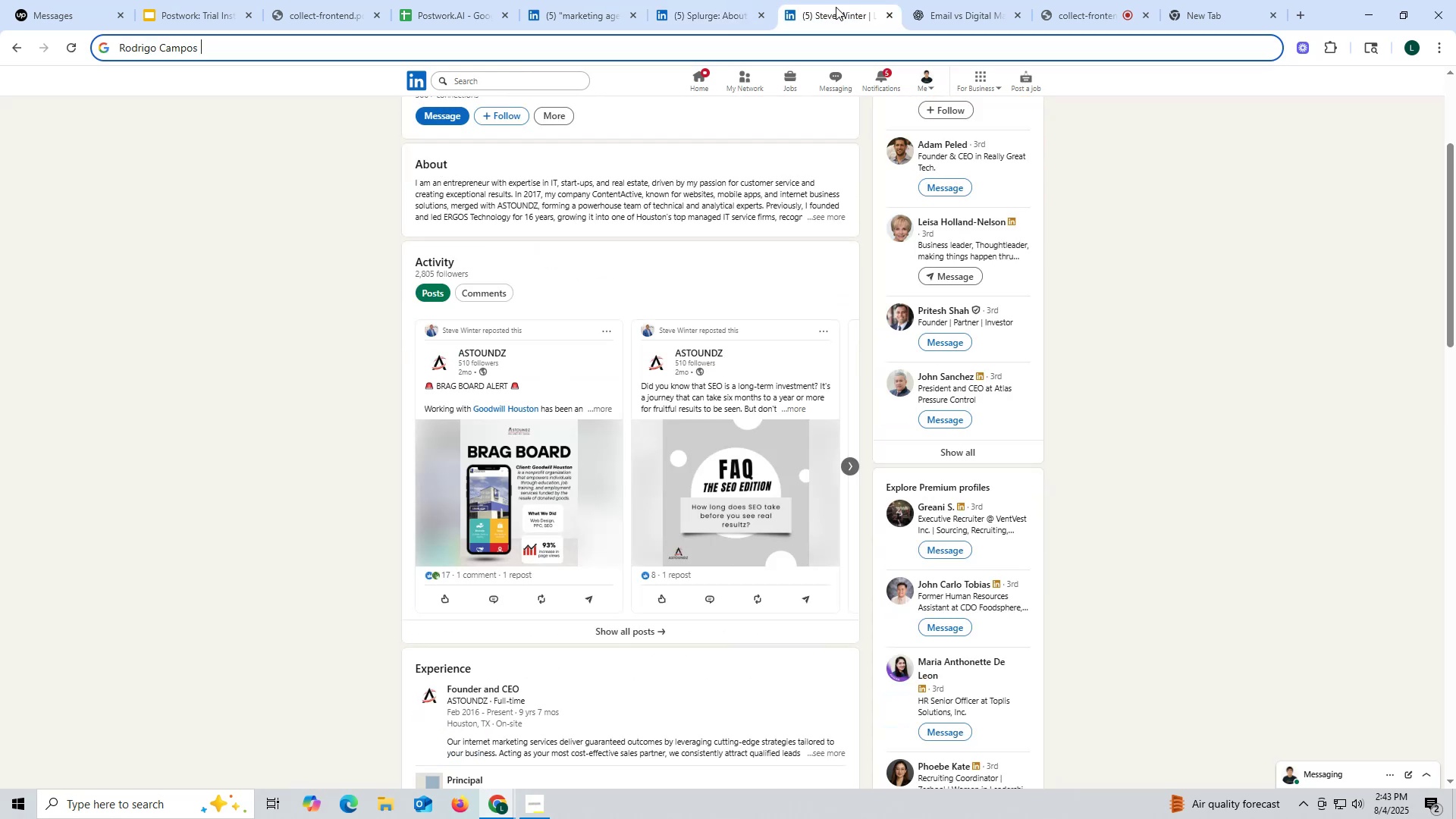 
key(Control+ControlLeft)
 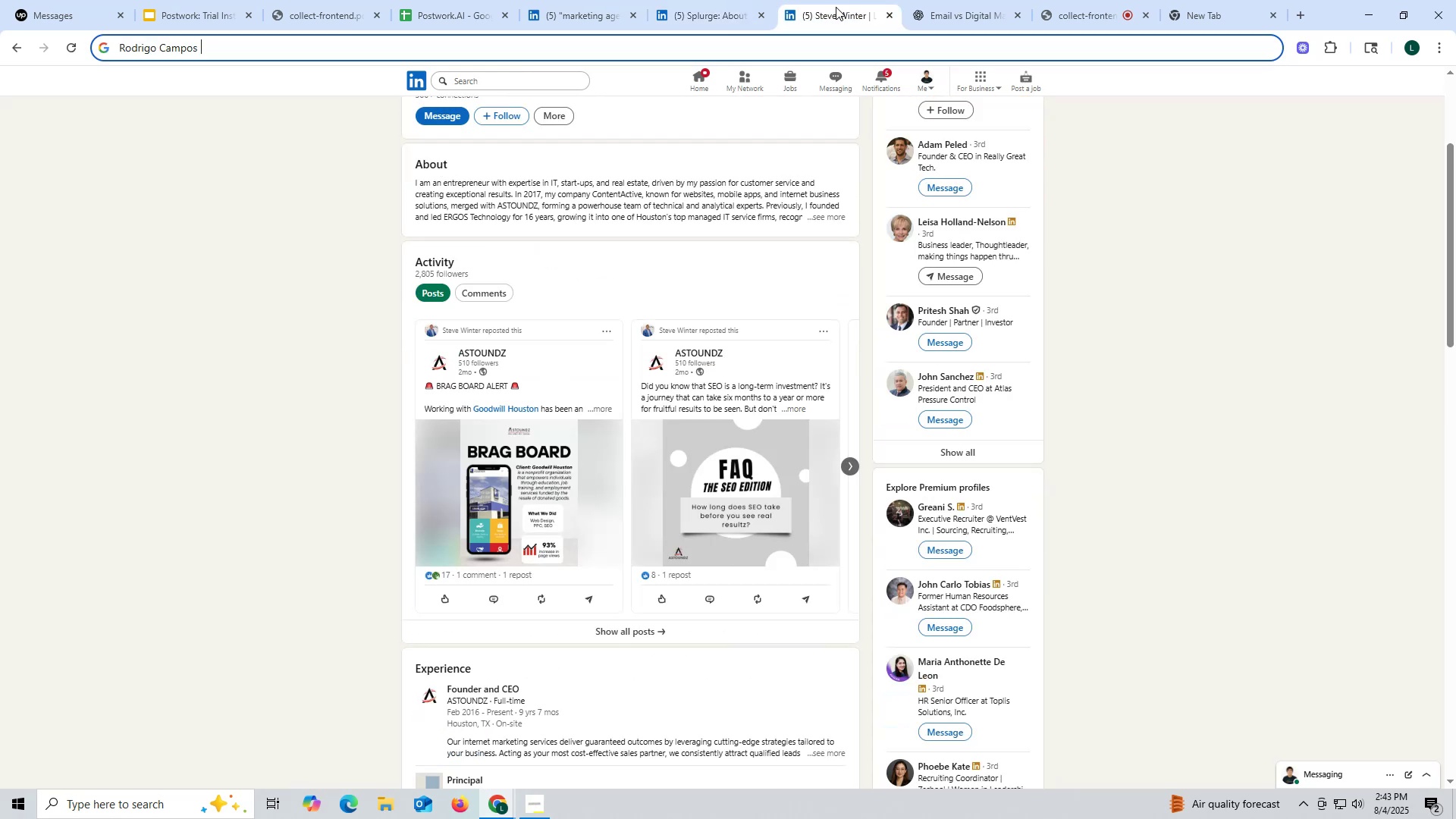 
key(Control+V)
 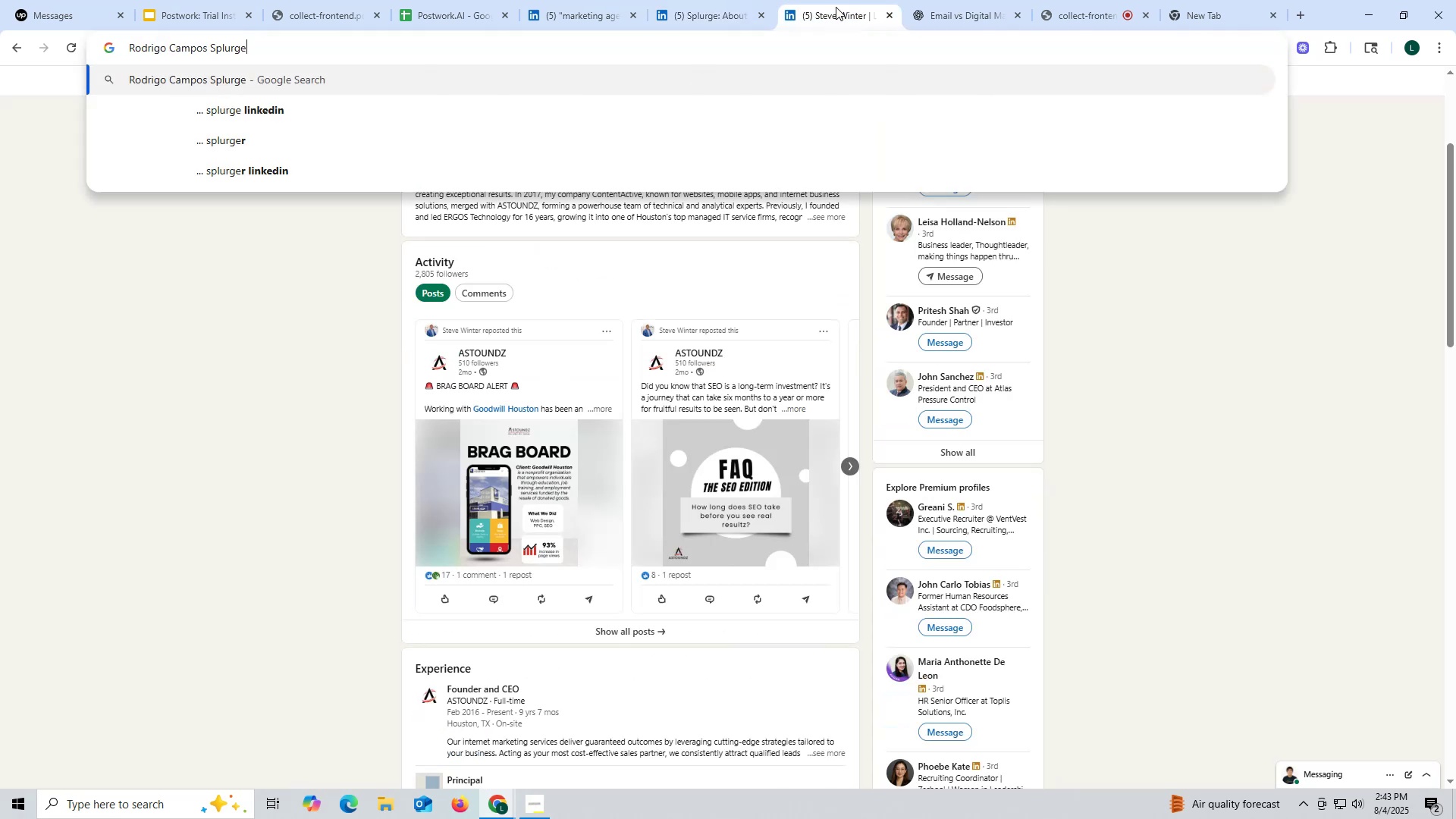 
key(Space)
 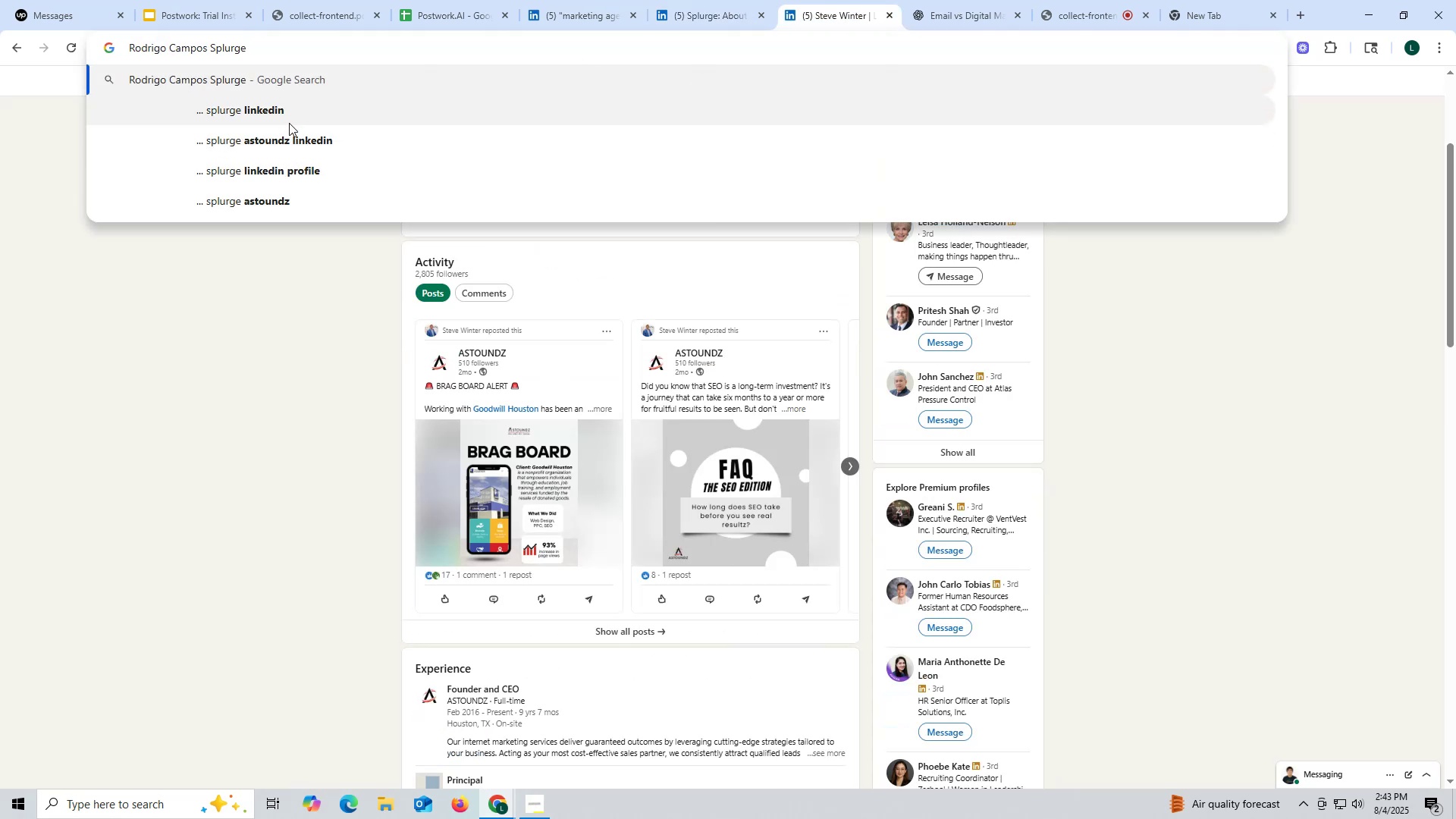 
left_click([289, 122])
 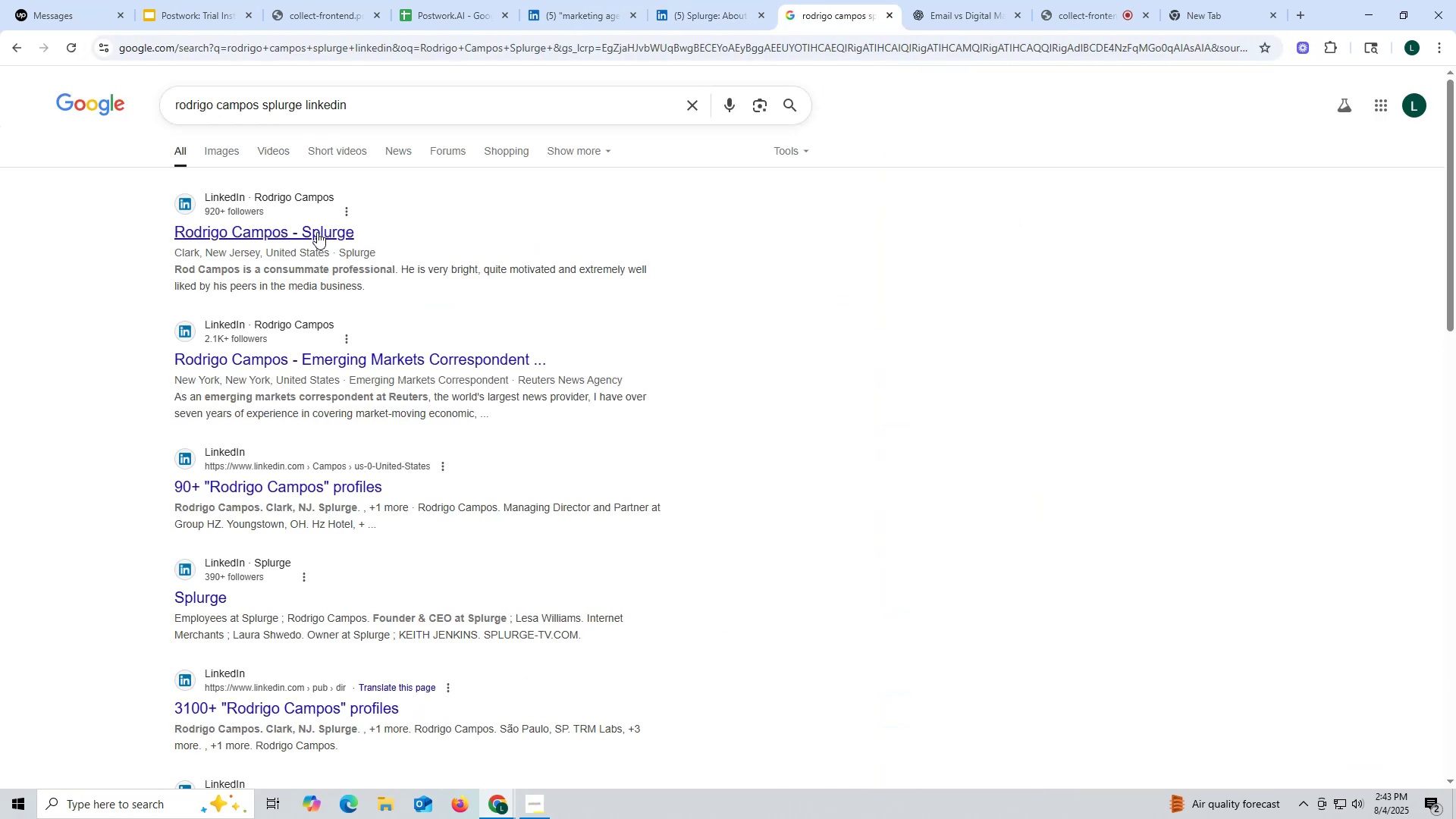 
left_click([317, 227])
 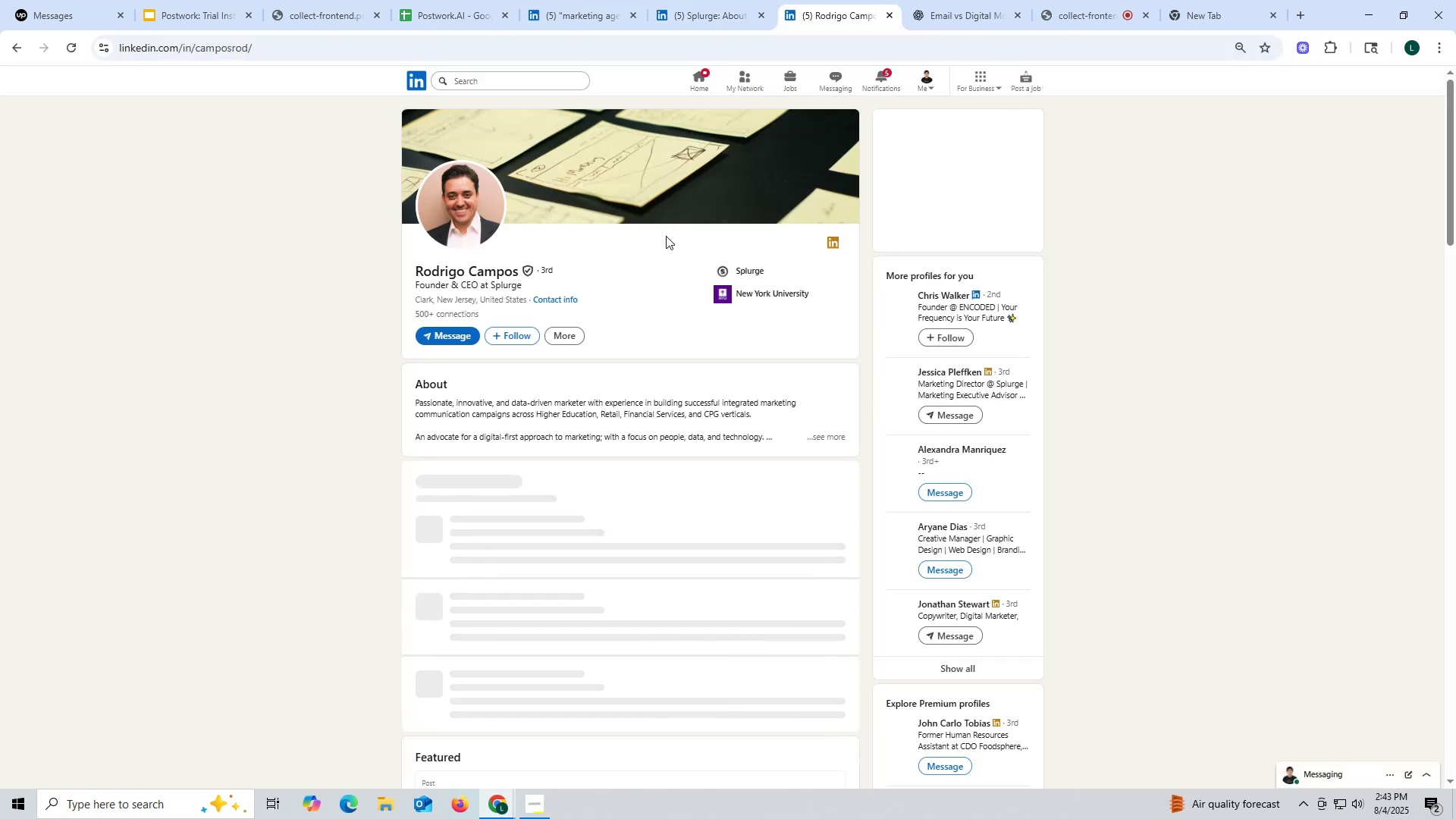 
wait(5.2)
 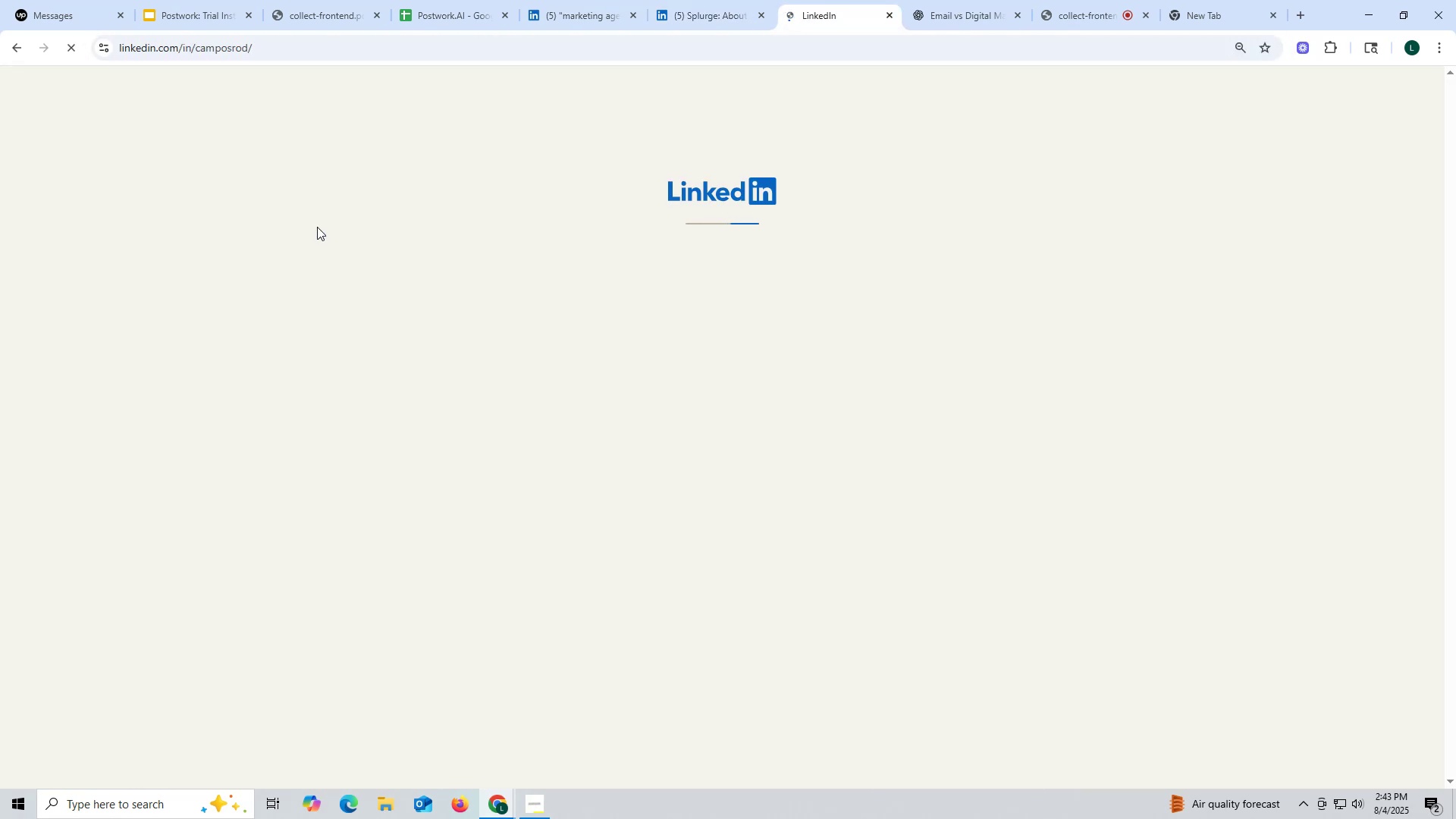 
left_click([720, 18])
 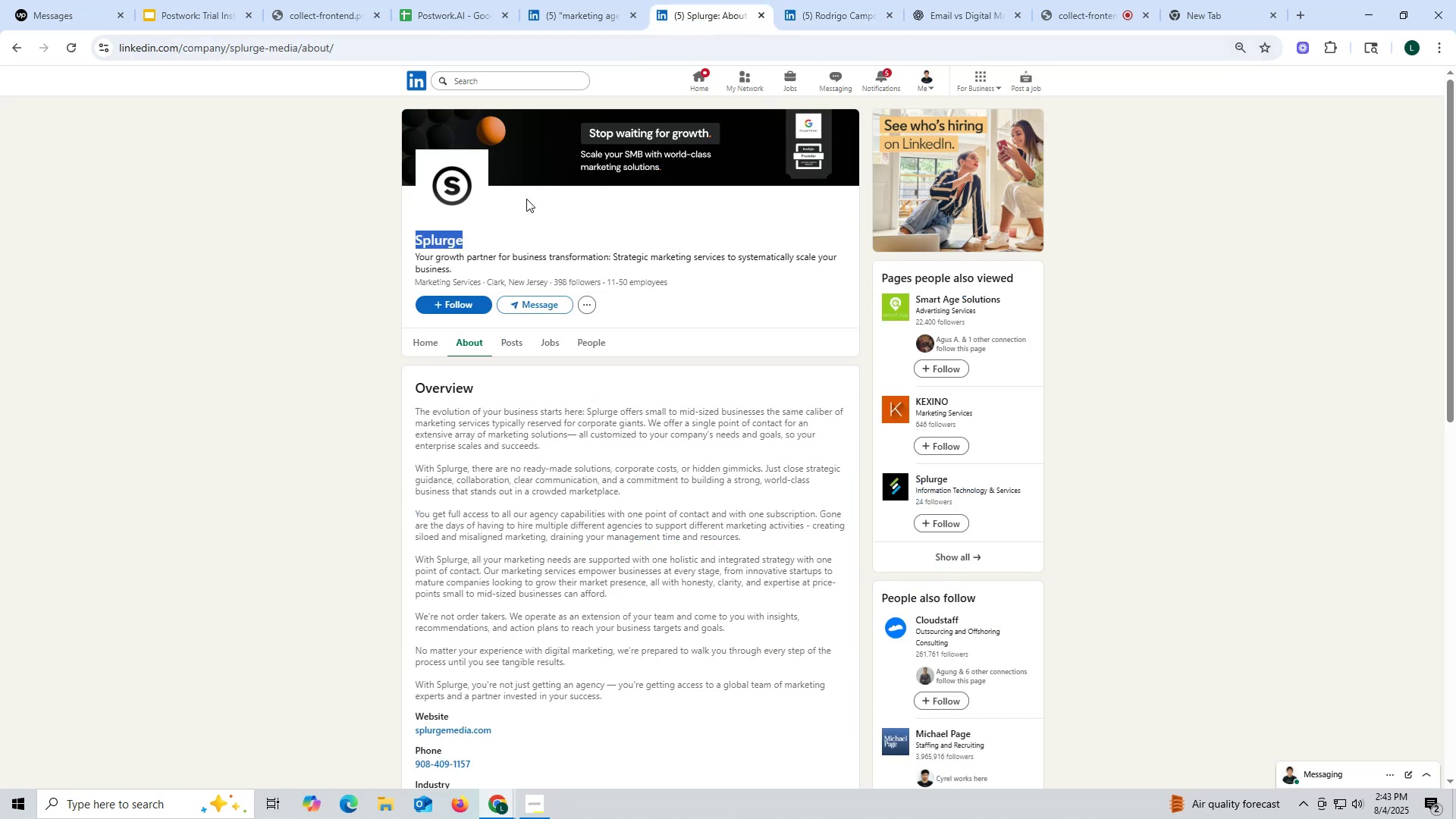 
key(Control+ControlLeft)
 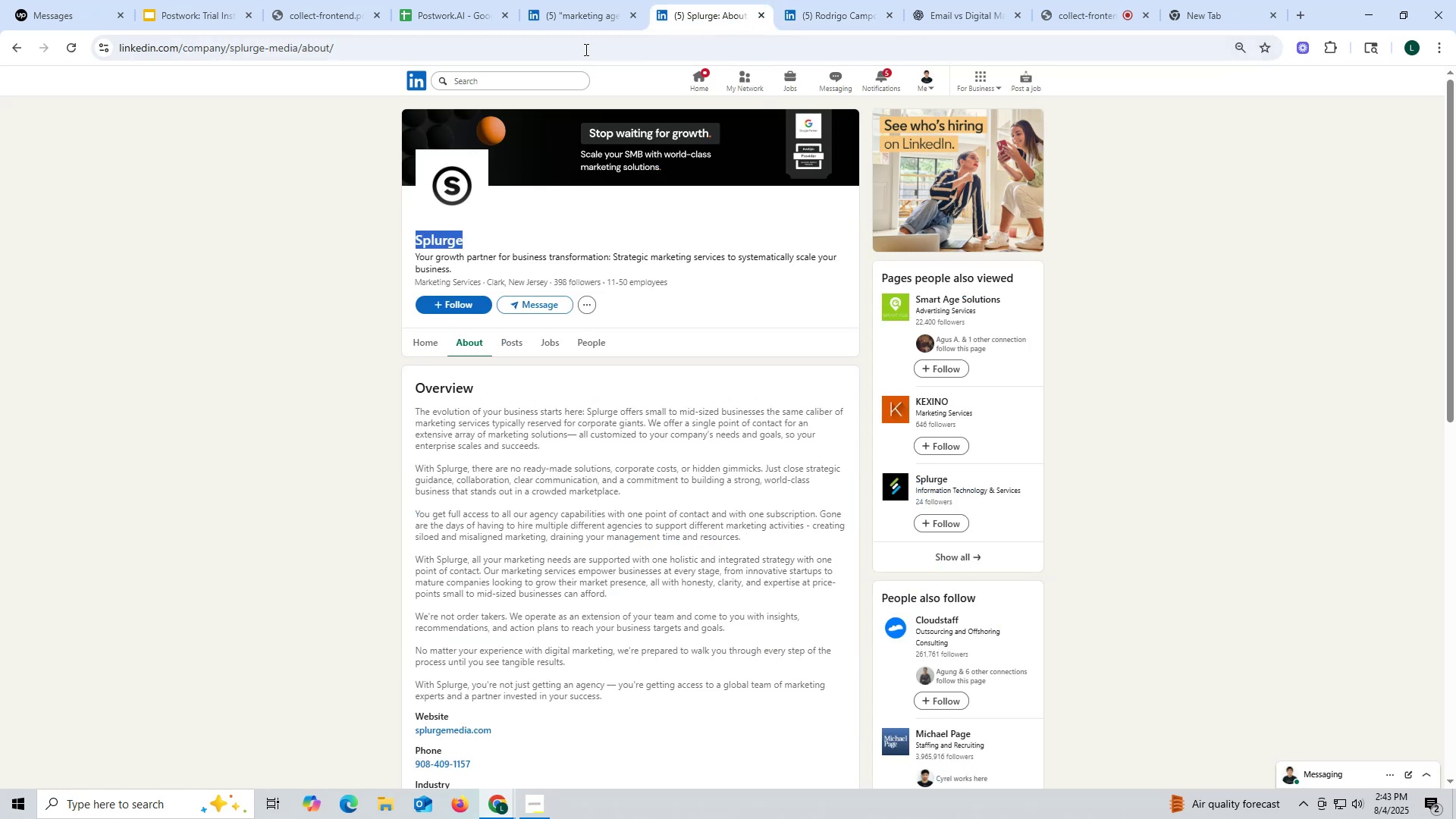 
key(Control+C)
 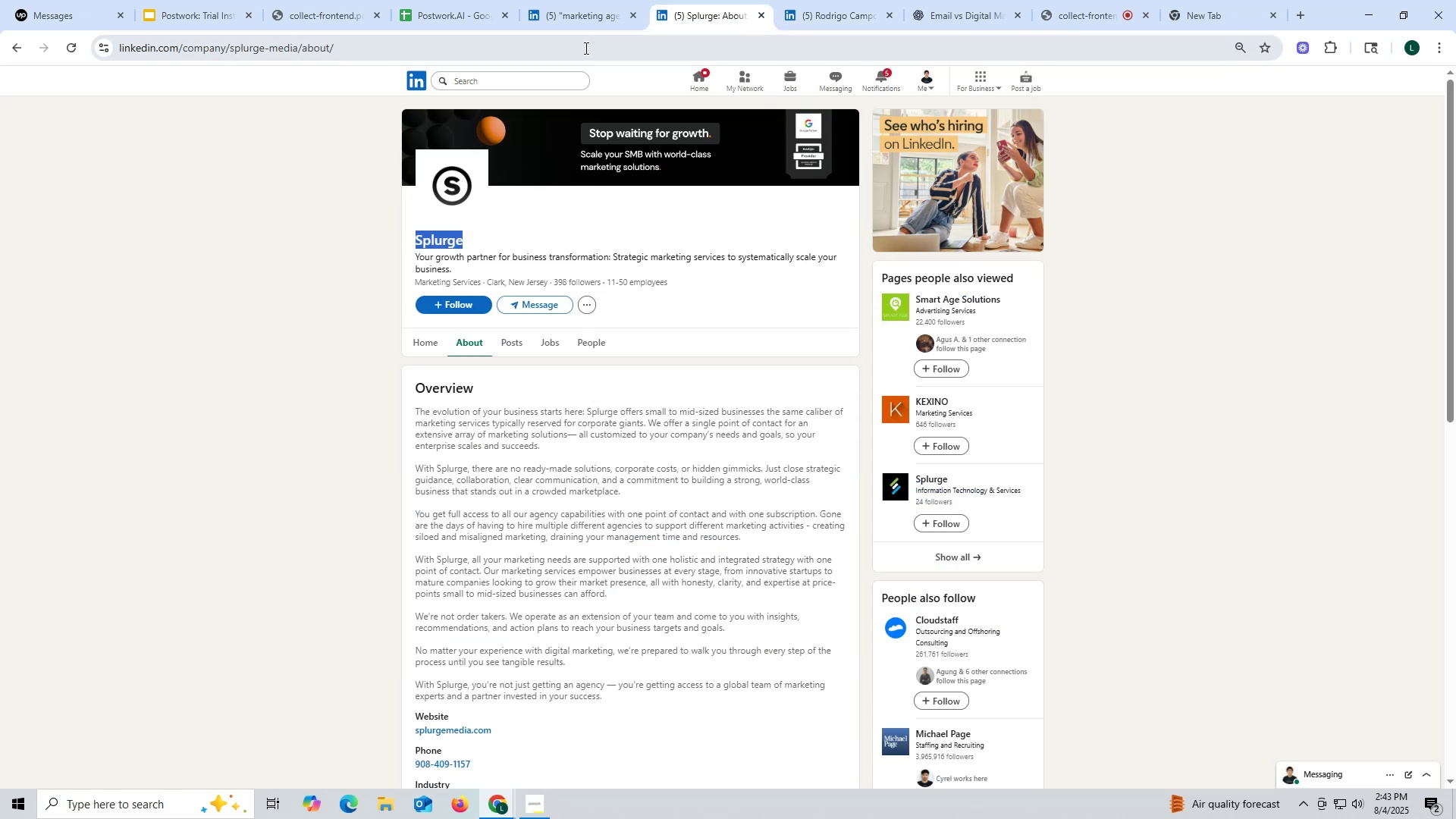 
key(Control+ControlLeft)
 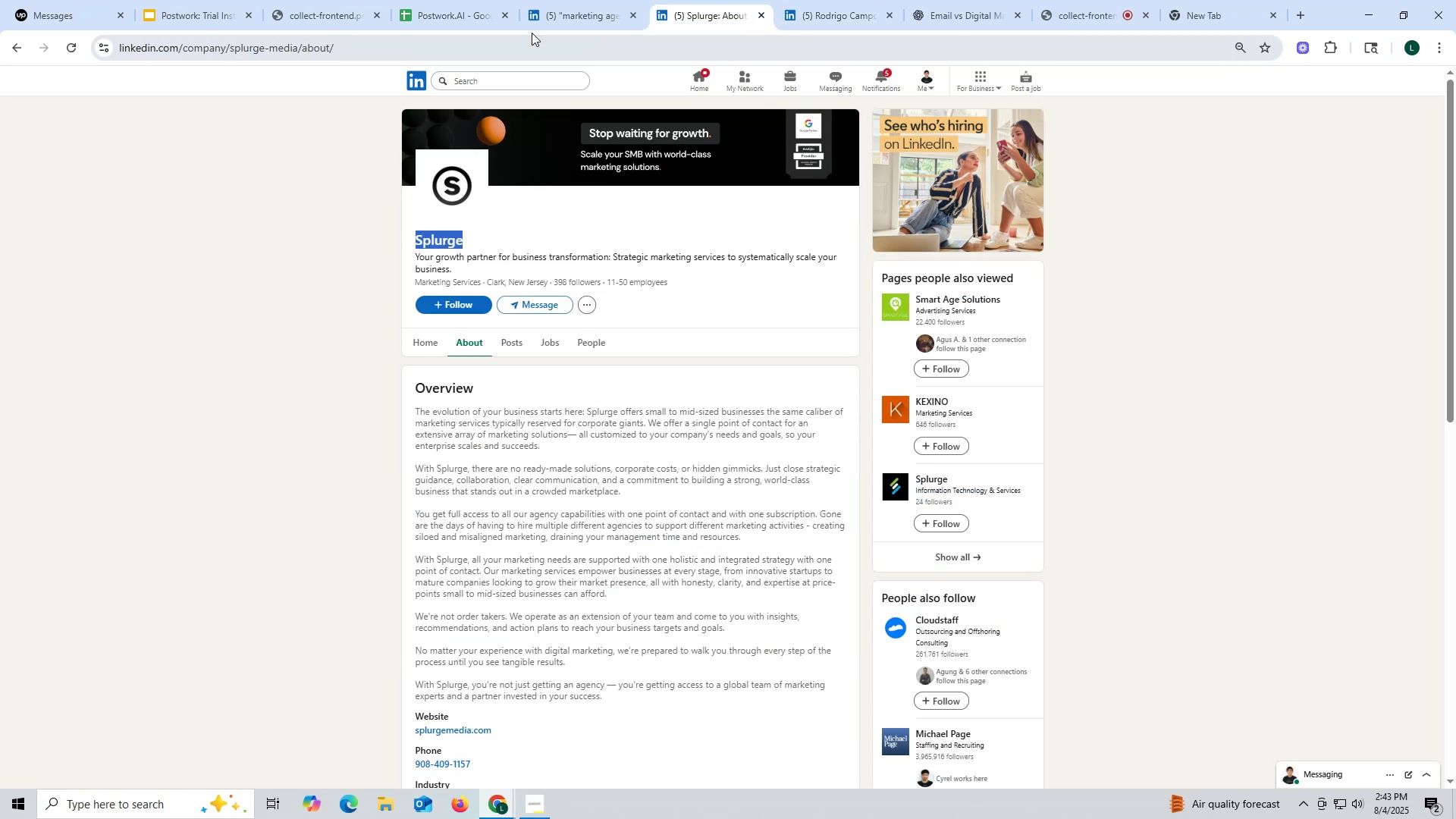 
key(Control+C)
 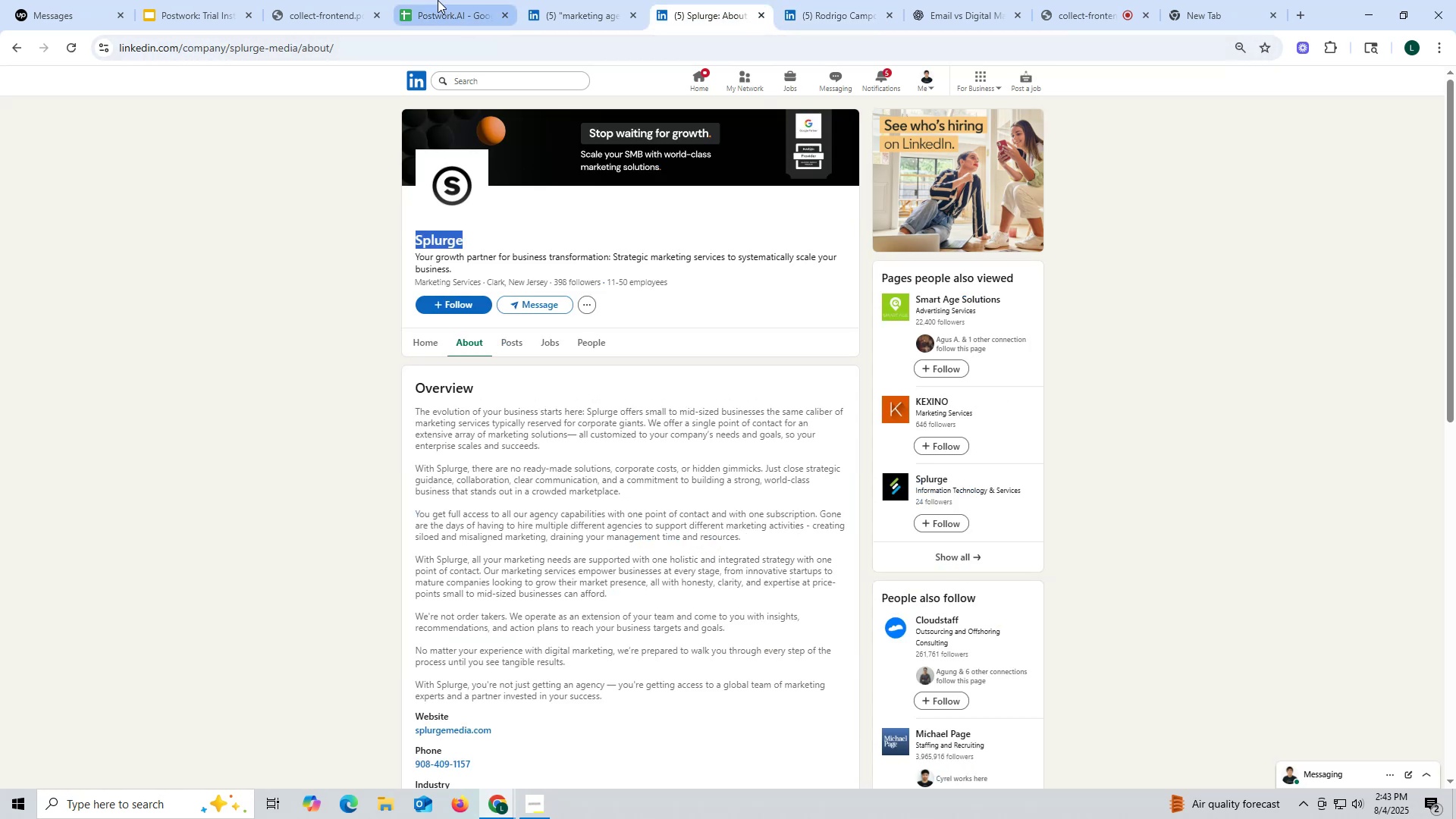 
left_click([438, 0])
 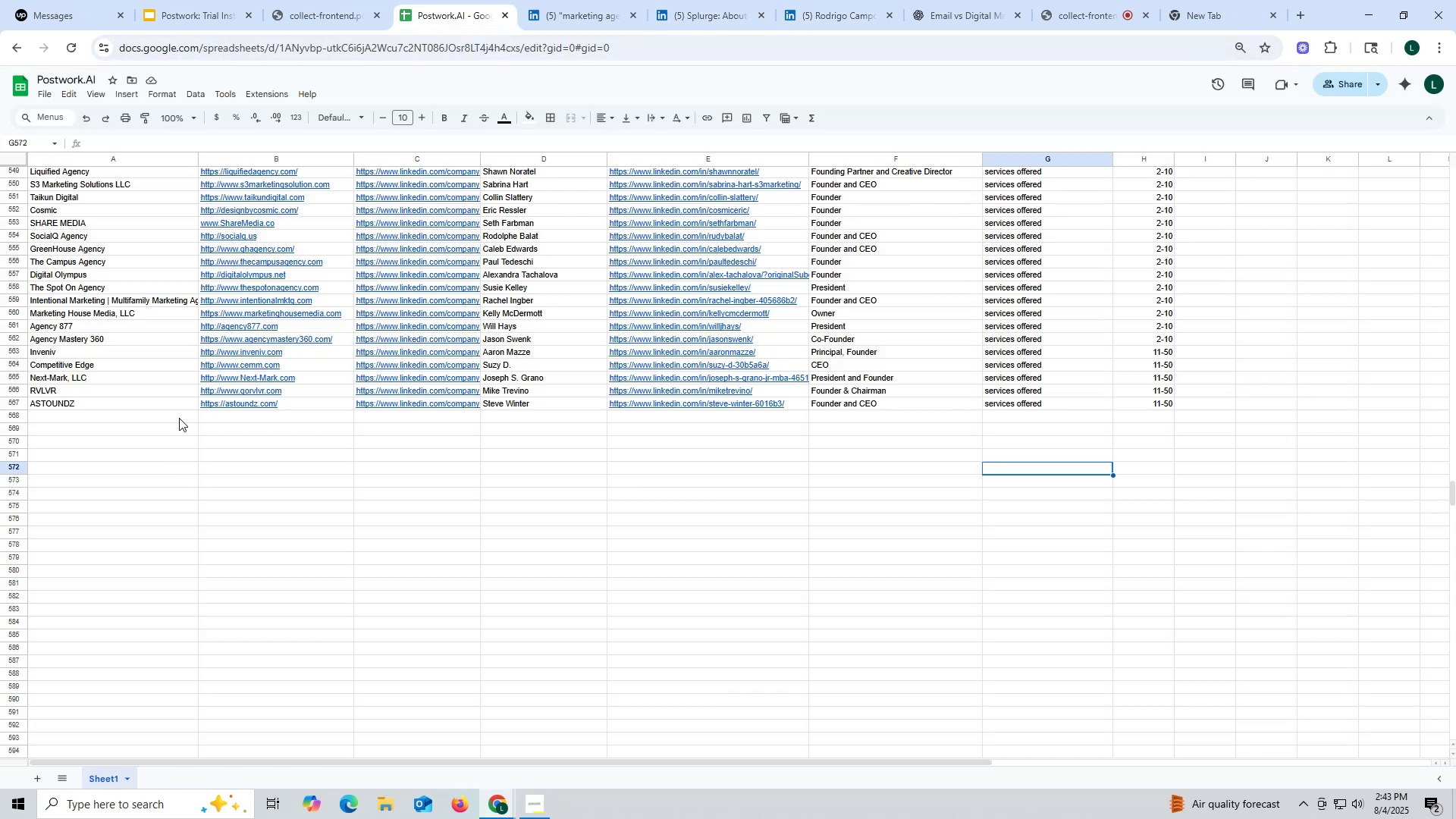 
double_click([179, 418])
 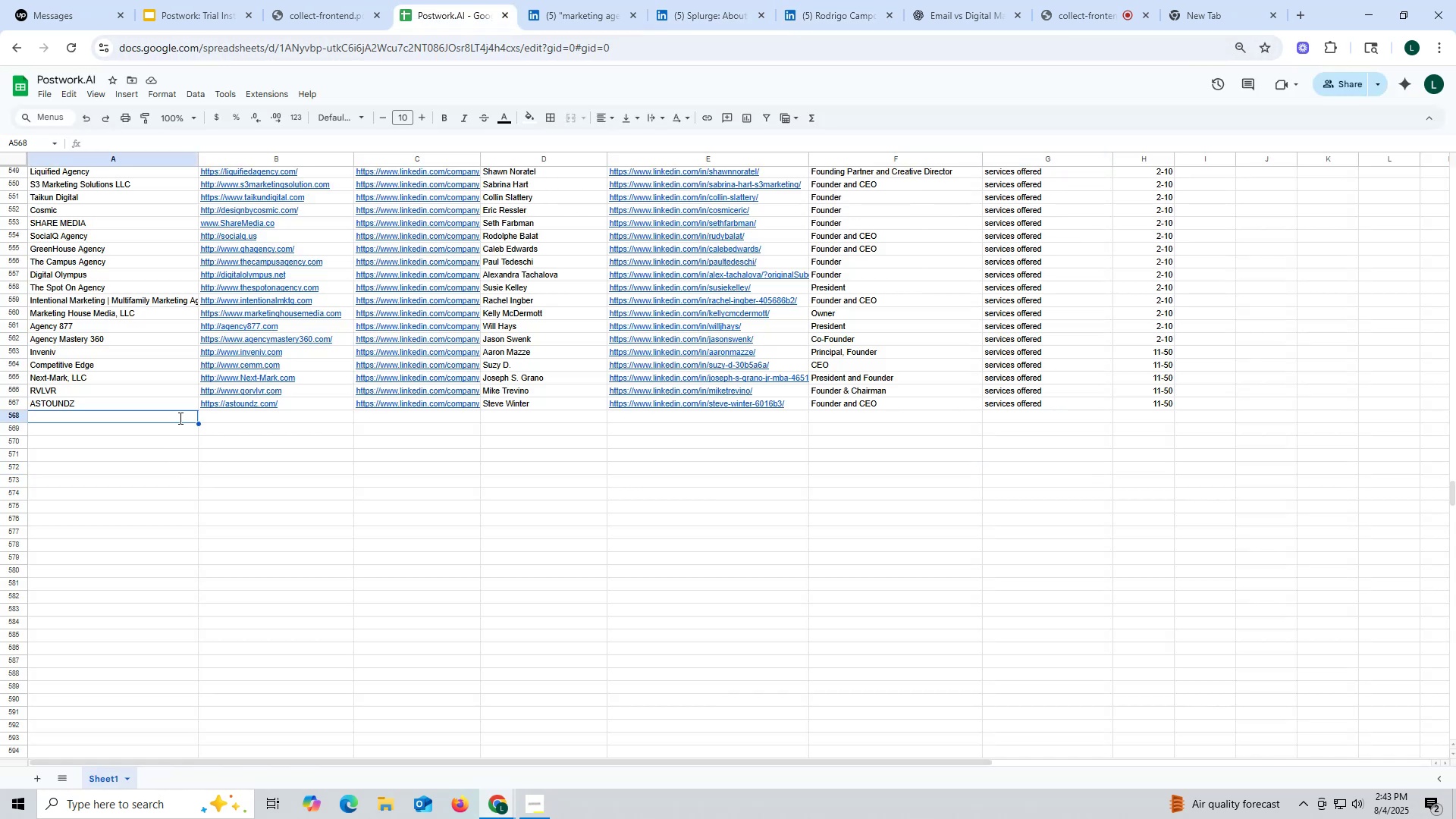 
key(Control+ControlLeft)
 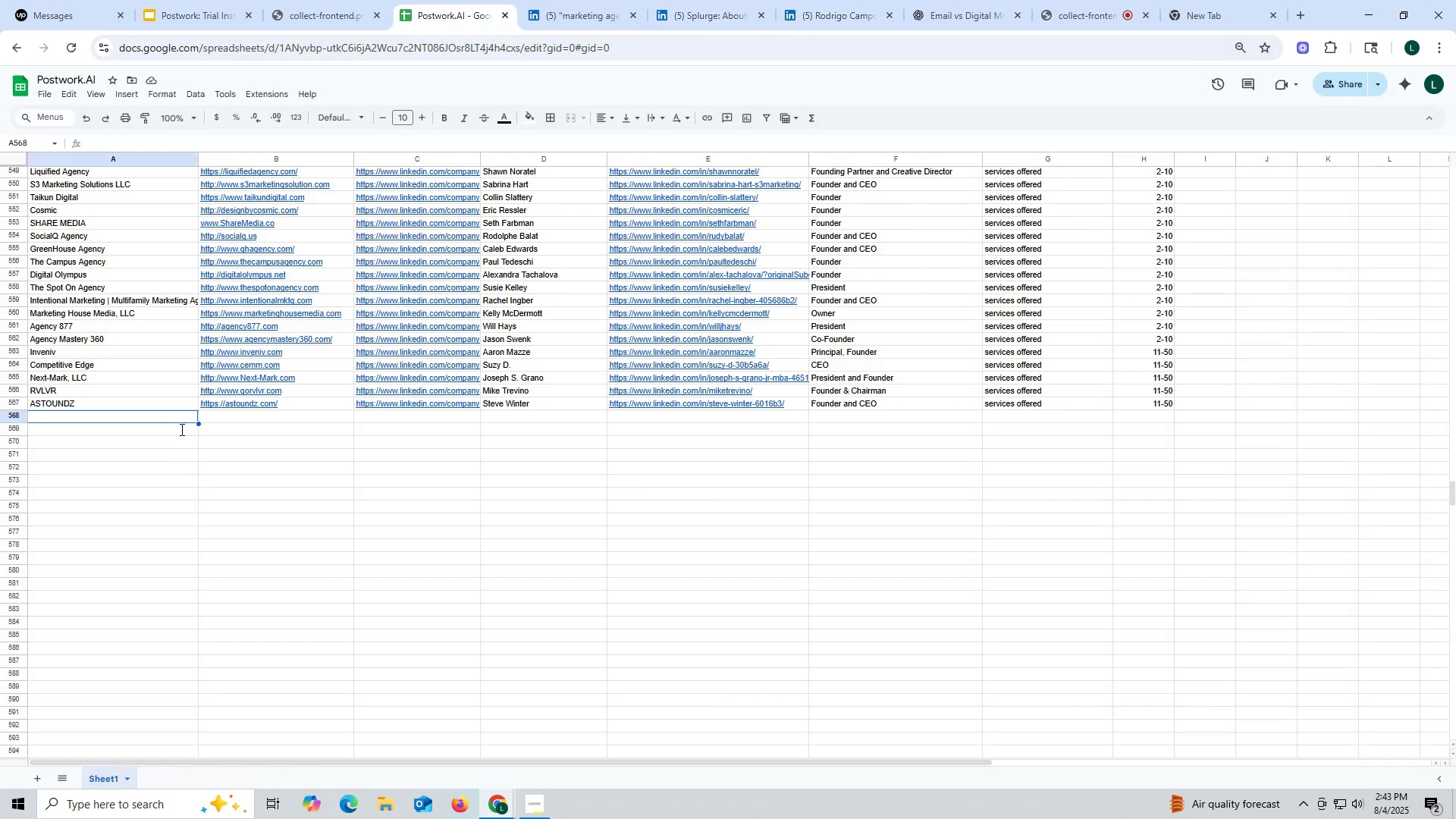 
key(Control+V)
 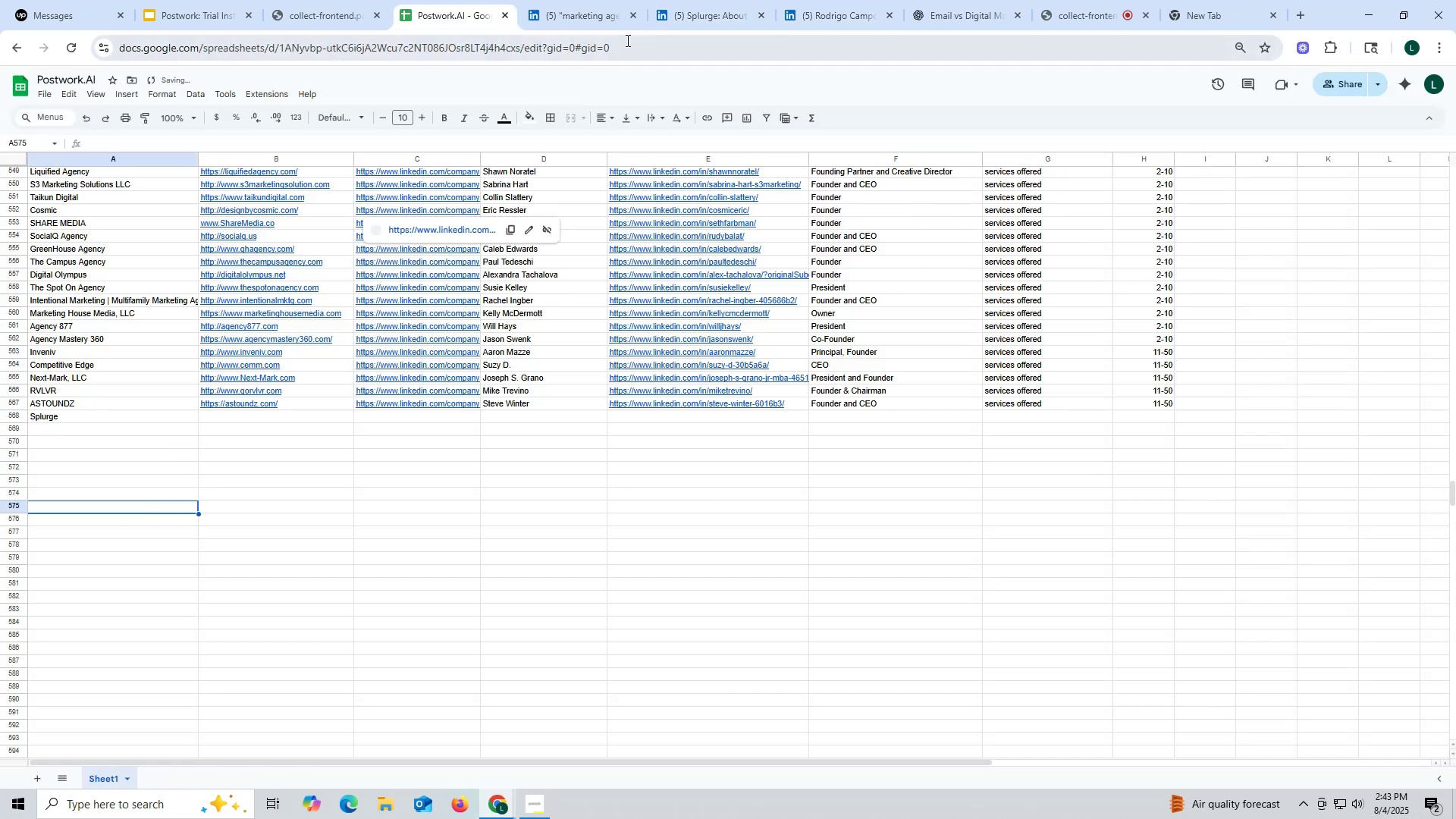 
left_click([715, 20])
 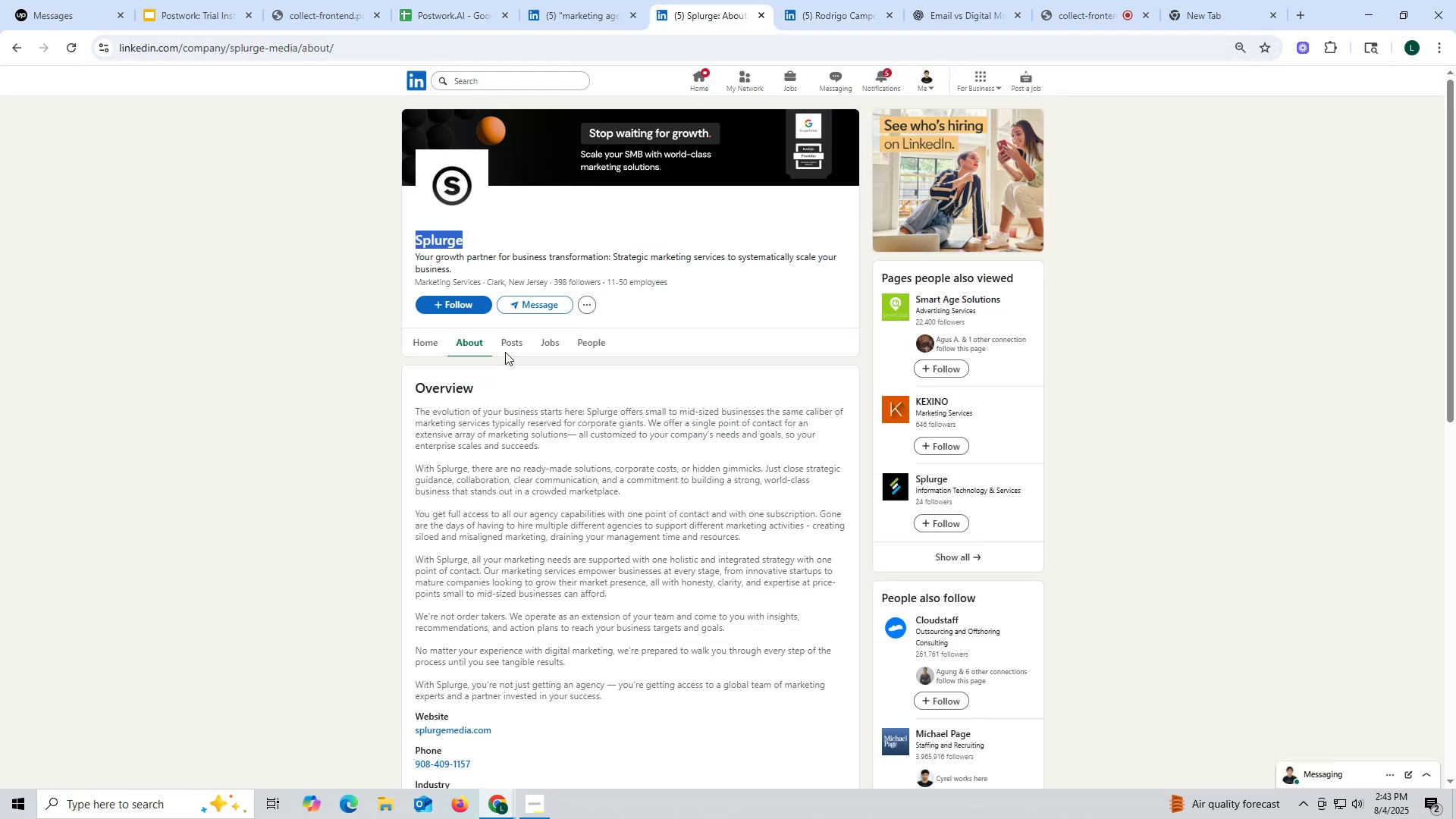 
scroll: coordinate [503, 362], scroll_direction: down, amount: 3.0
 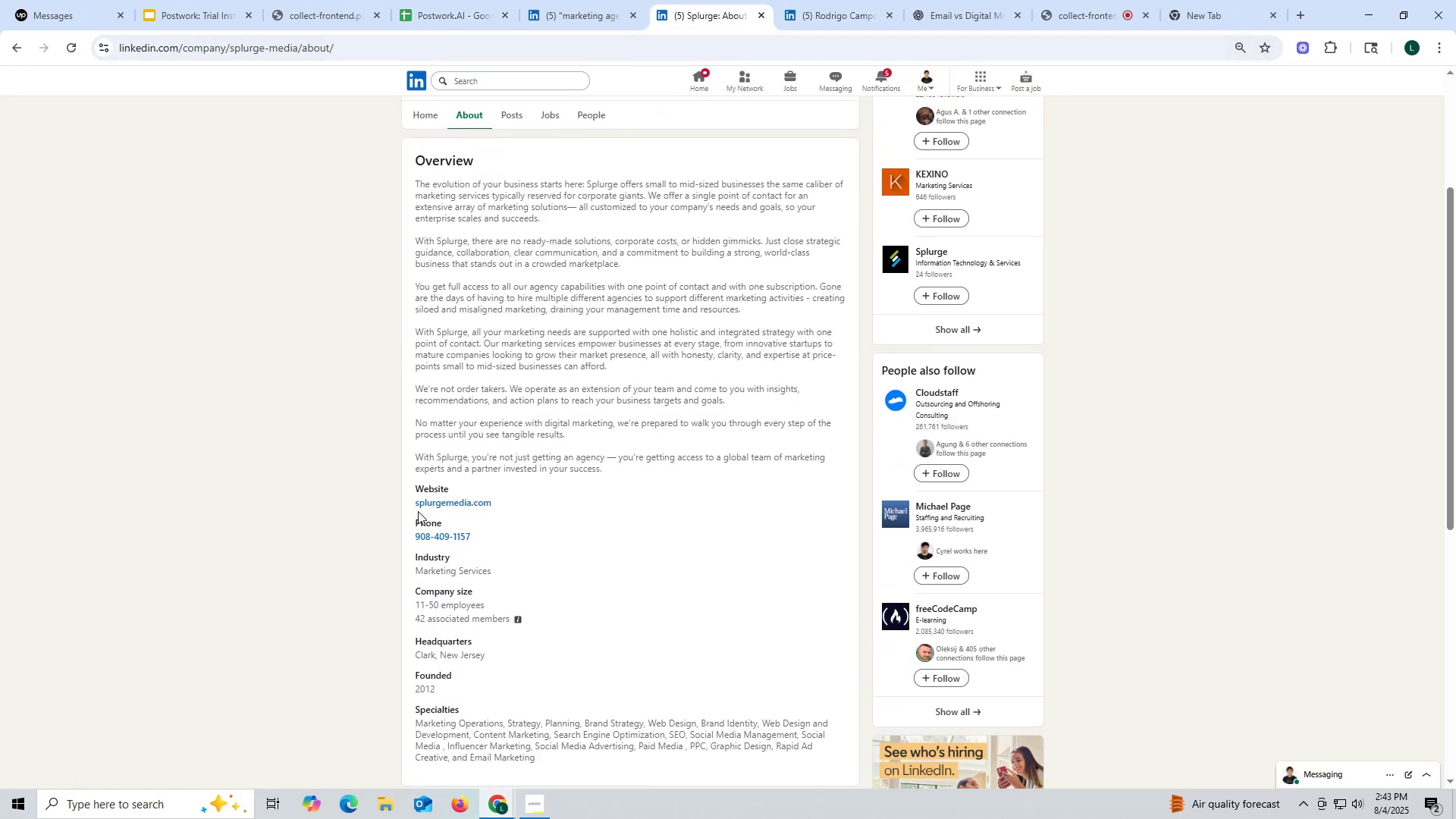 
left_click_drag(start_coordinate=[408, 503], to_coordinate=[518, 501])
 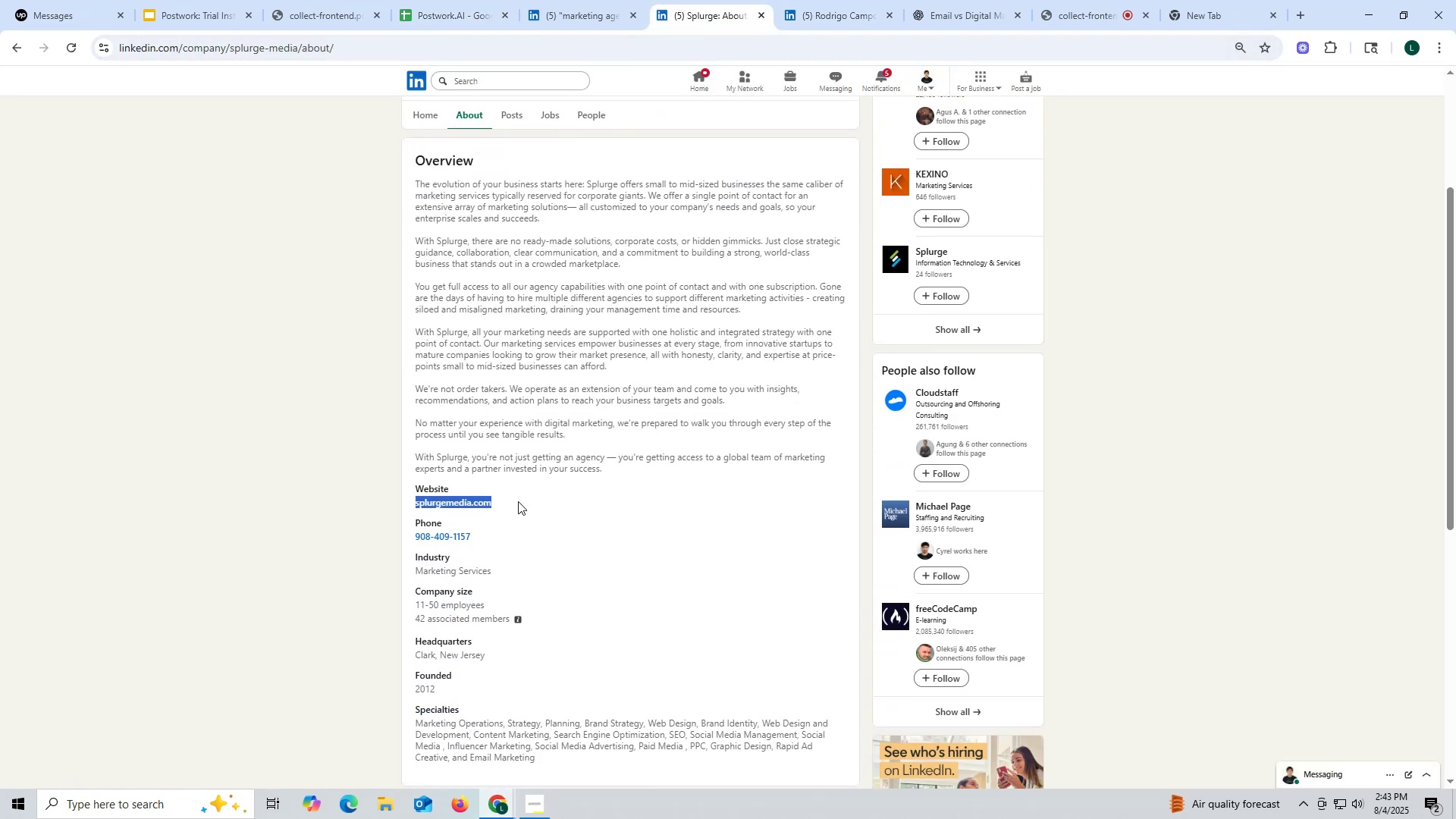 
key(Control+ControlLeft)
 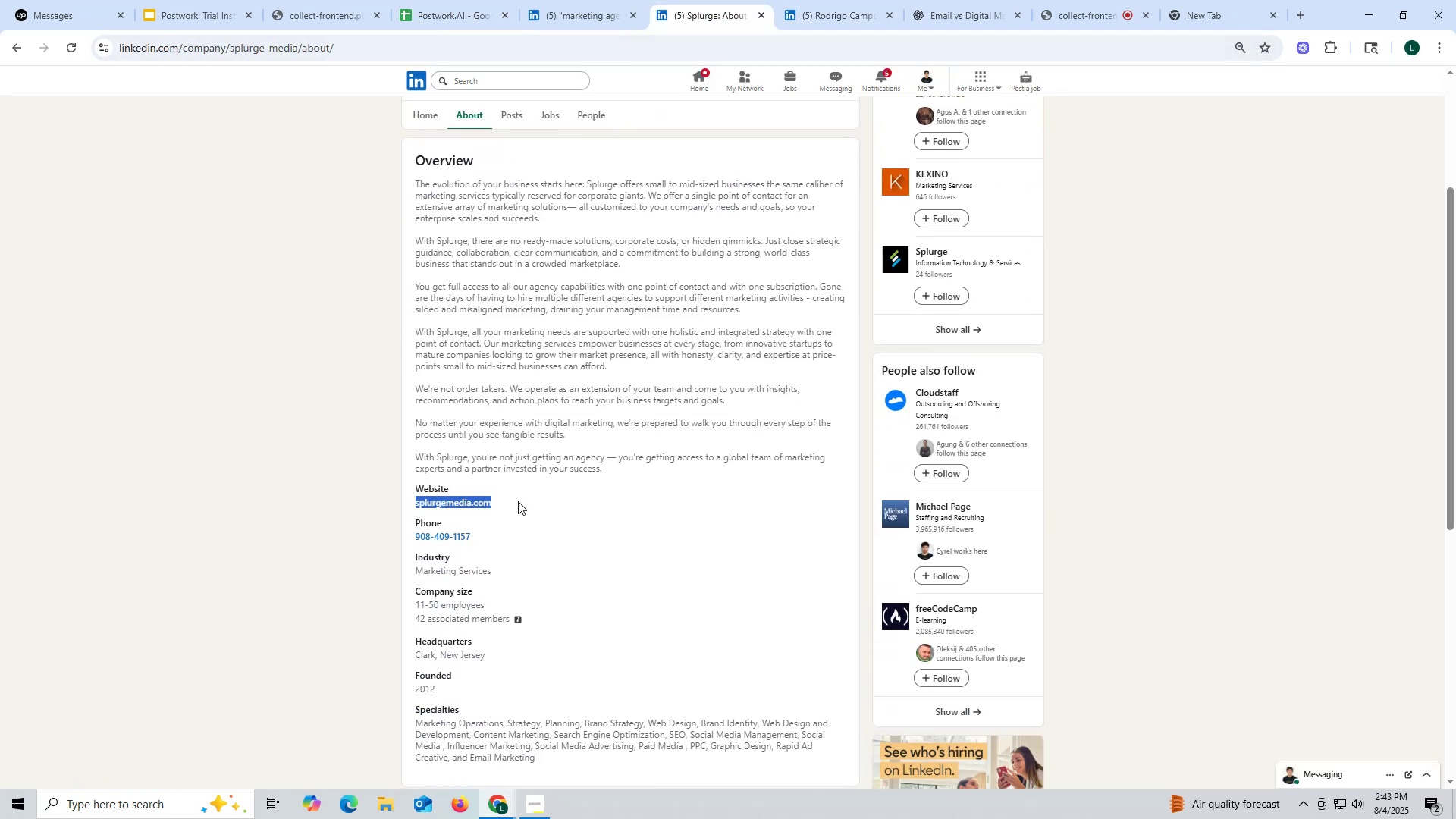 
key(Control+C)
 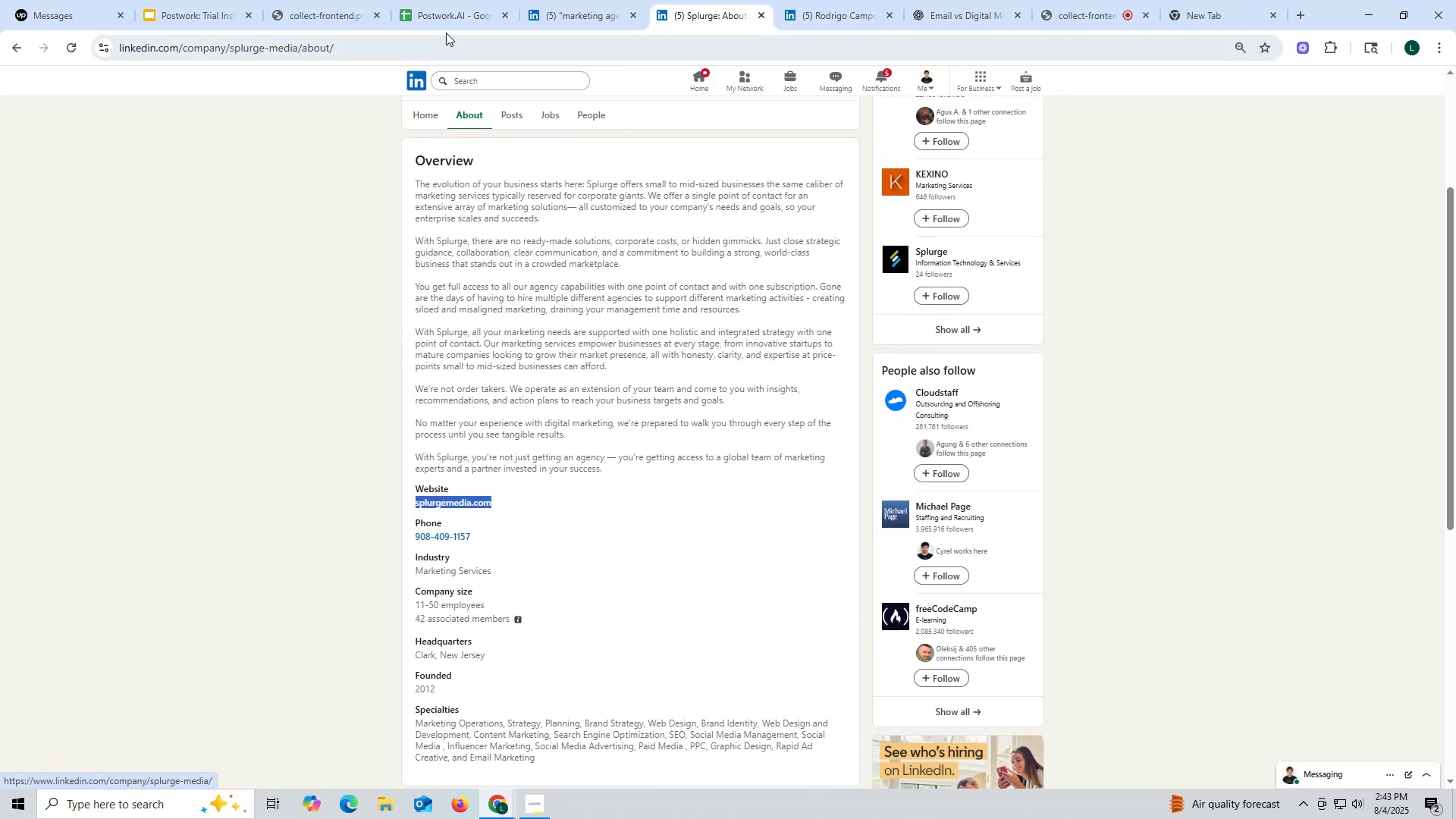 
left_click([446, 22])
 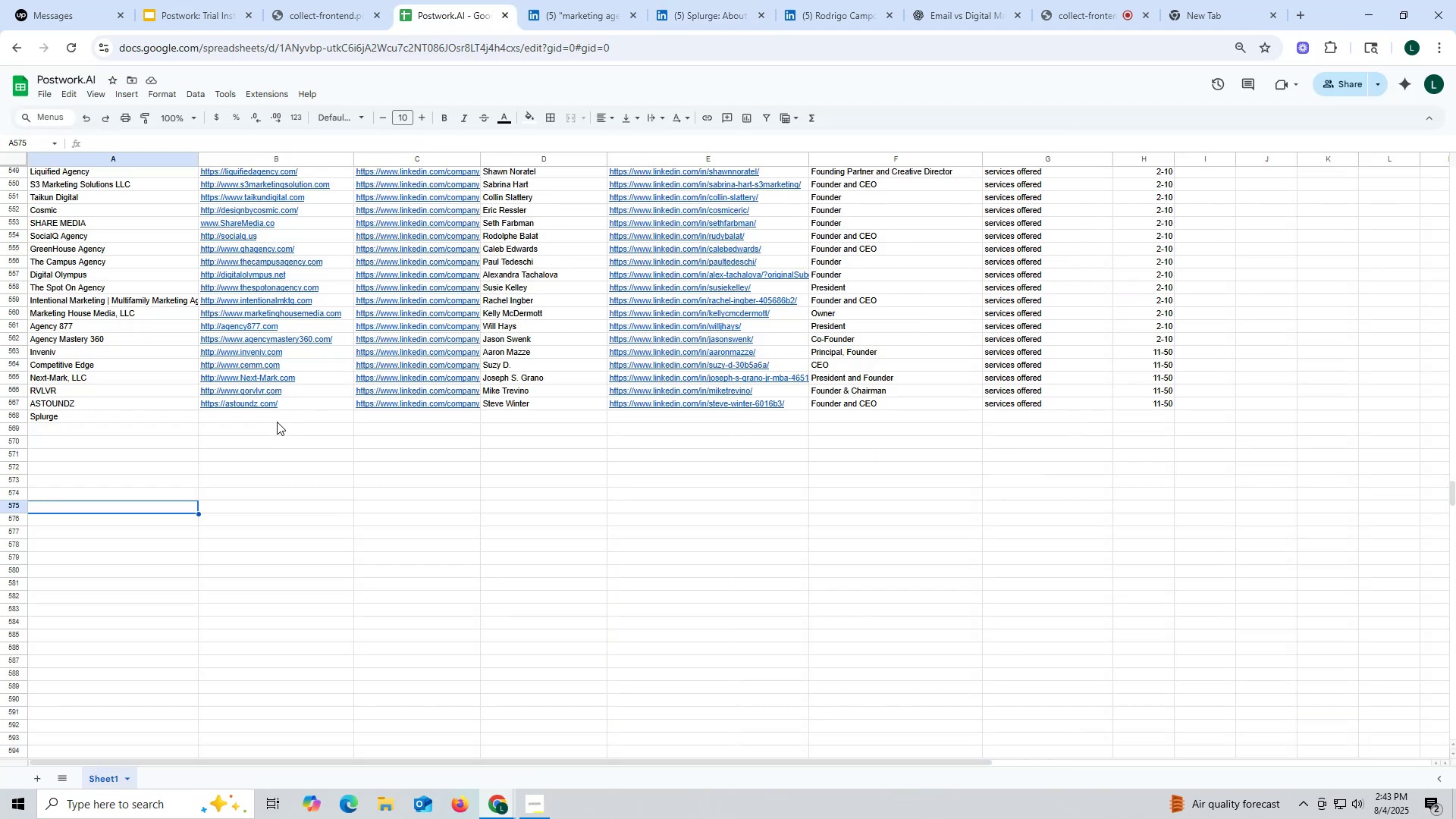 
double_click([277, 422])
 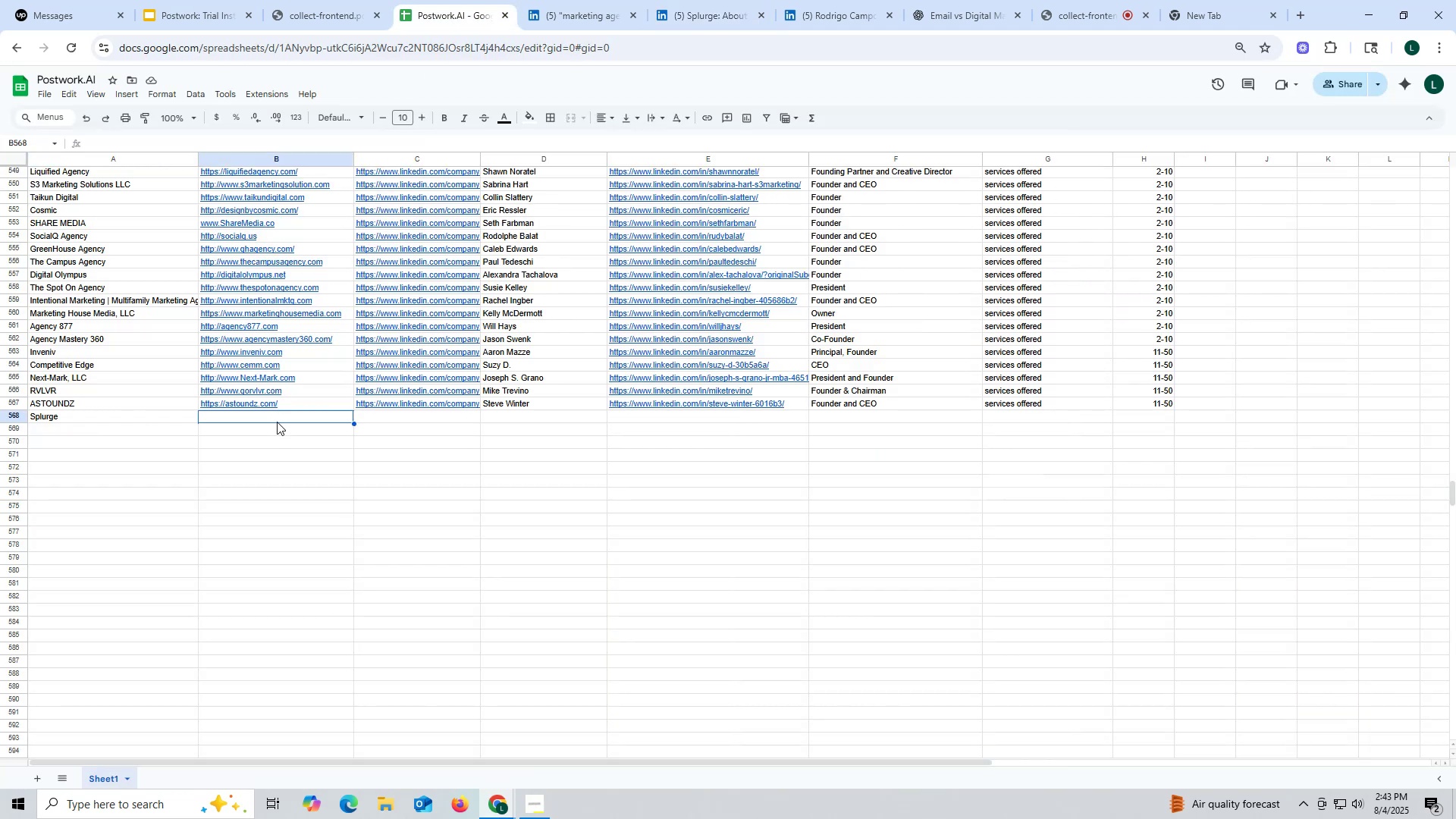 
key(Control+ControlLeft)
 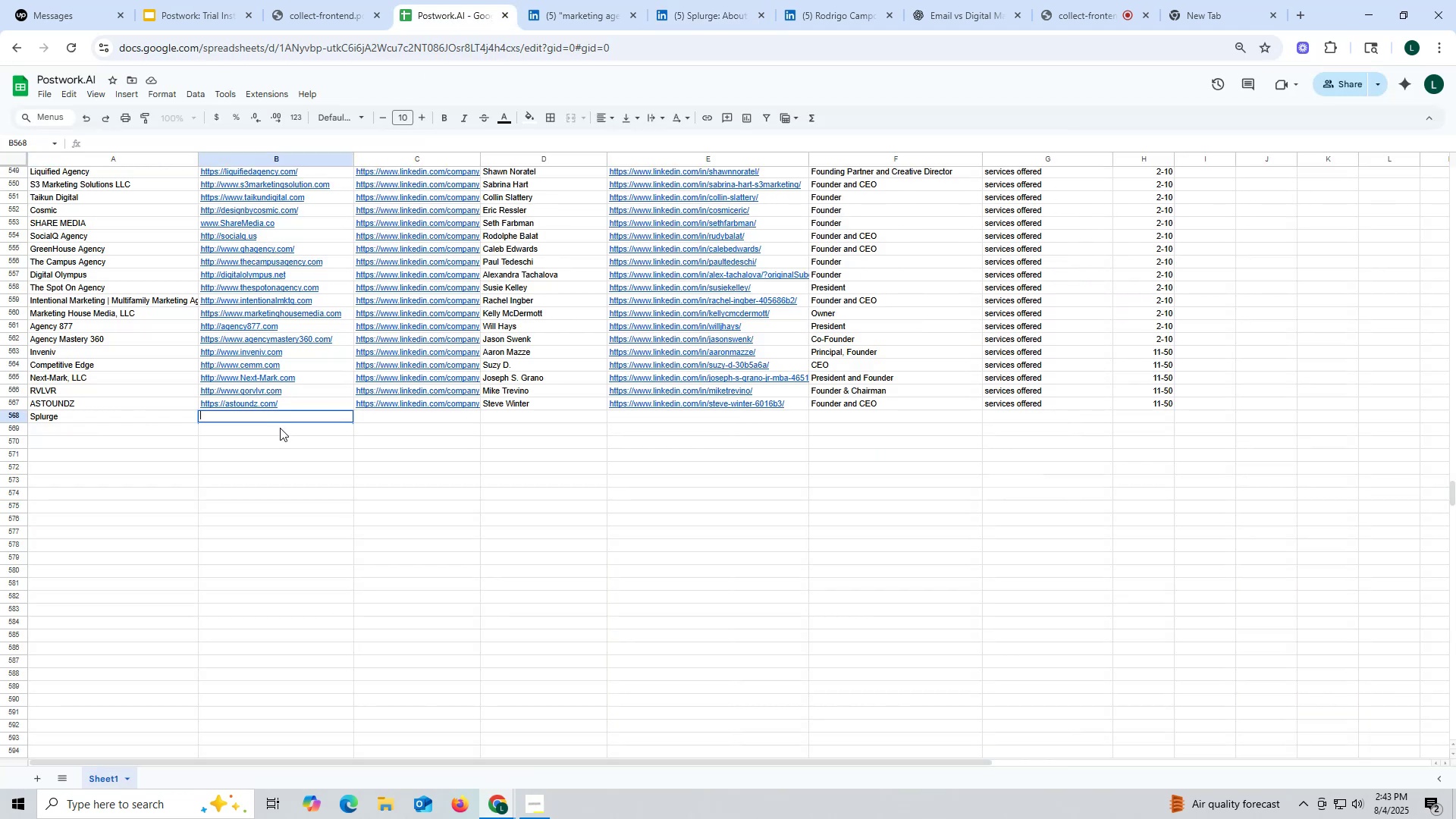 
key(Control+V)
 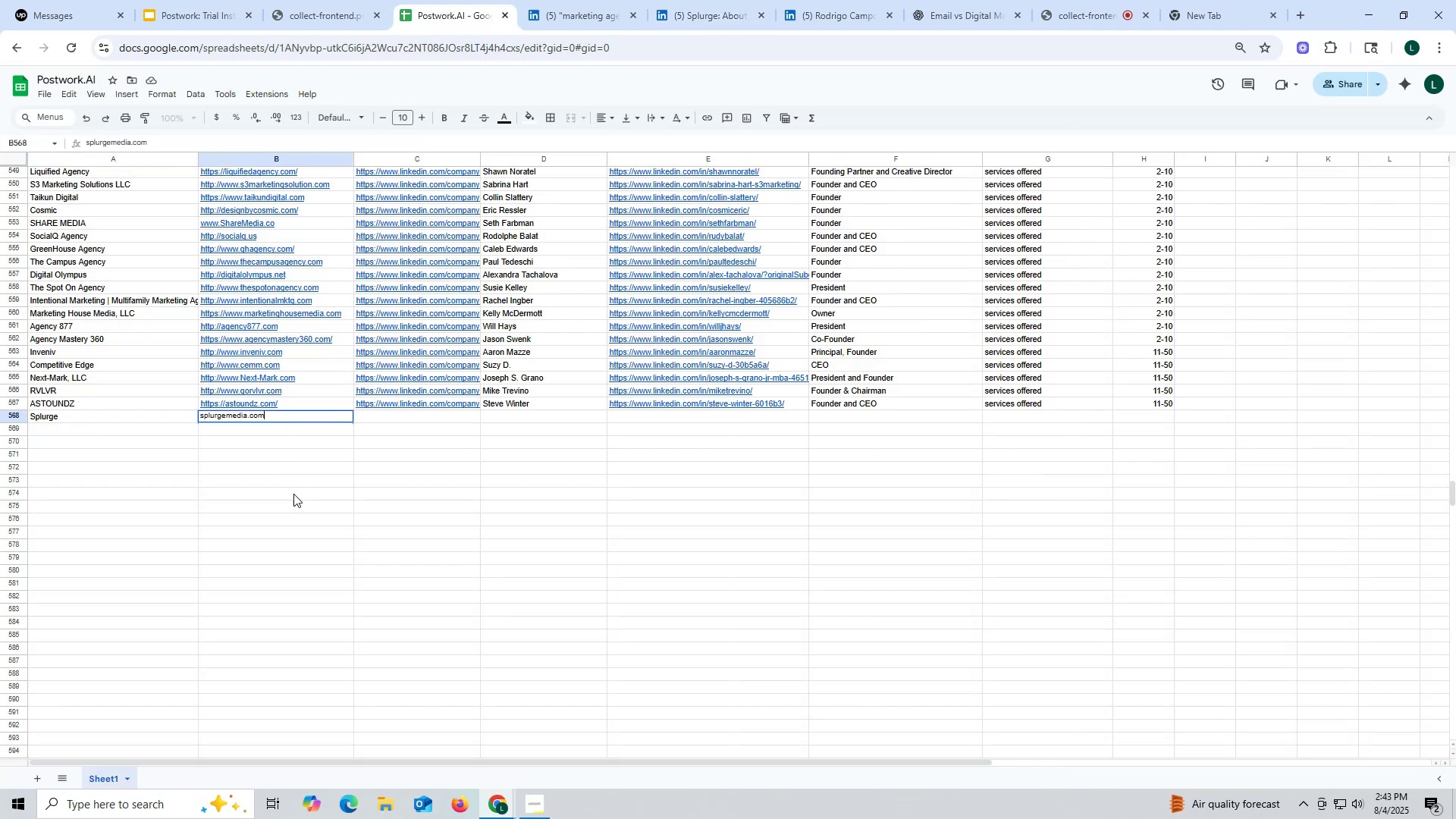 
triple_click([293, 494])
 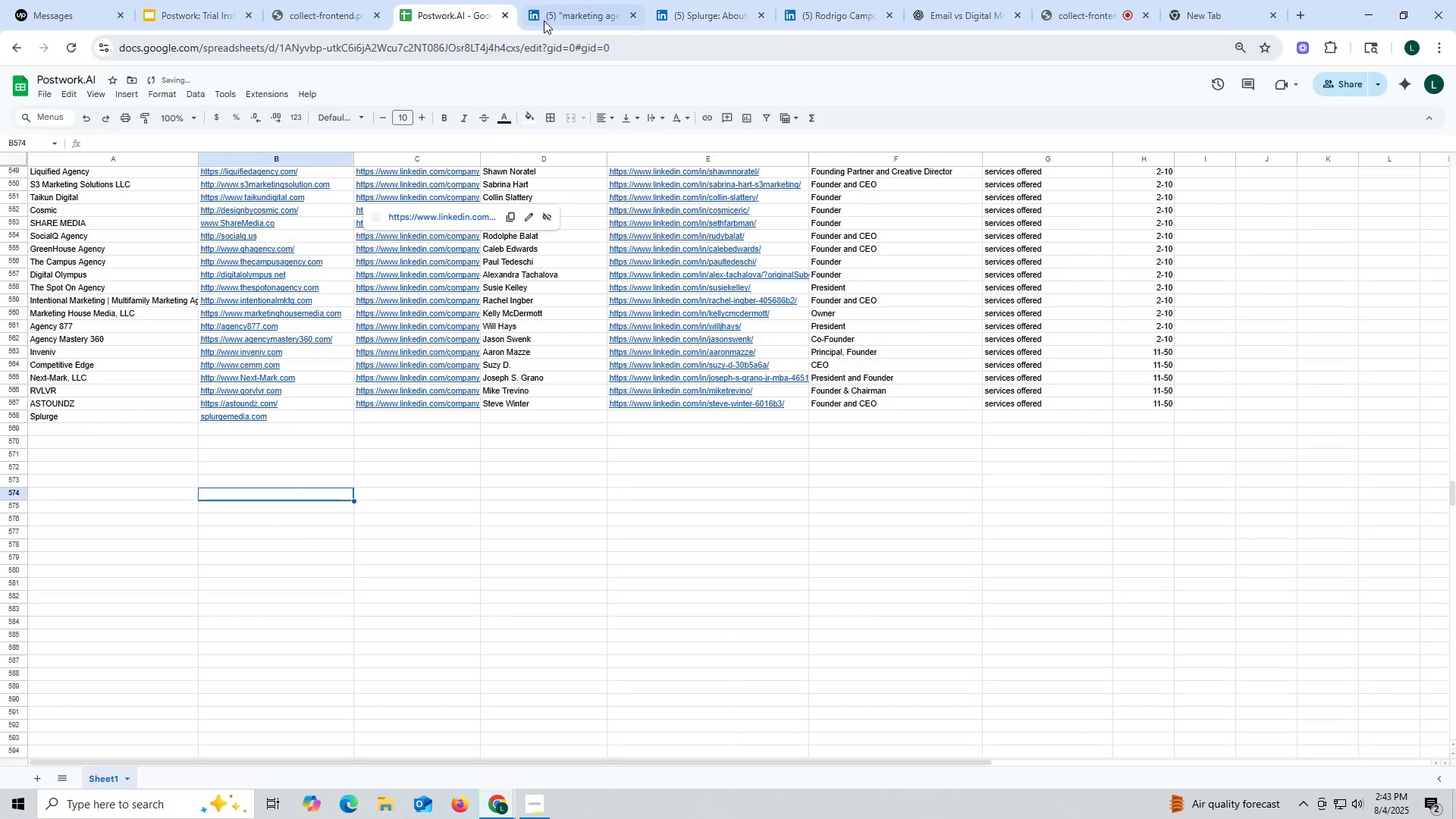 
left_click([551, 15])
 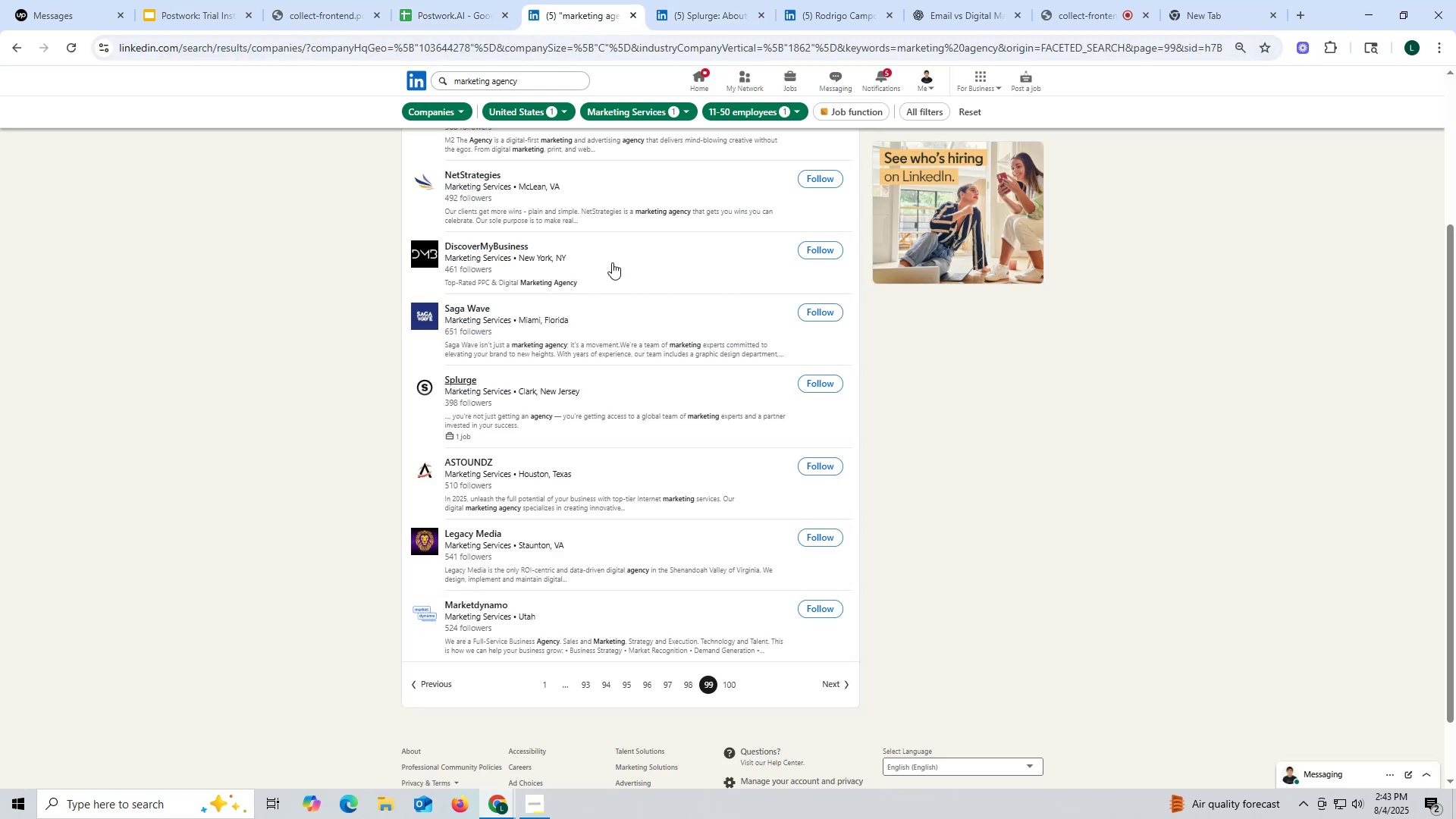 
scroll: coordinate [570, 193], scroll_direction: up, amount: 12.0
 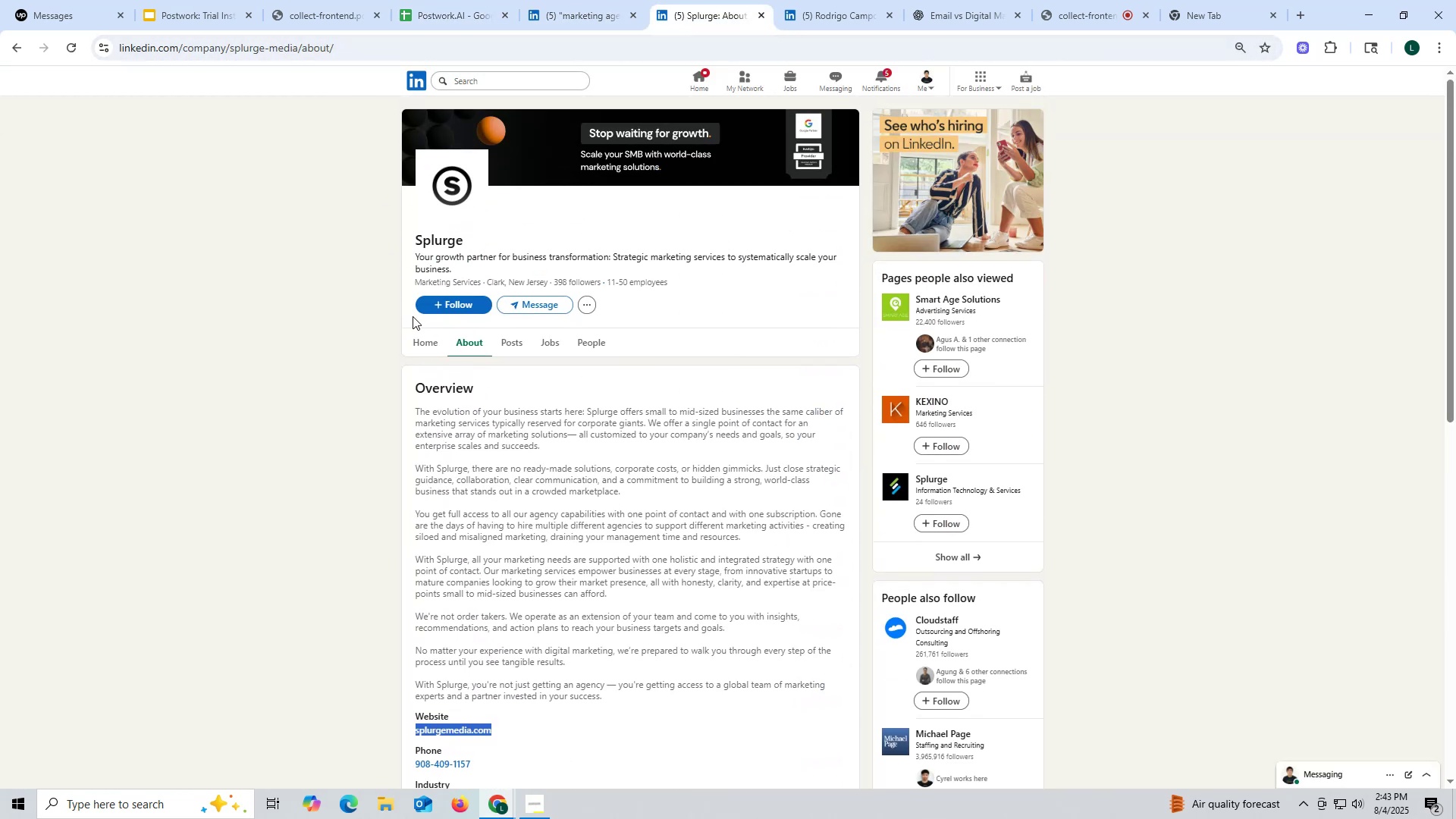 
left_click([419, 334])
 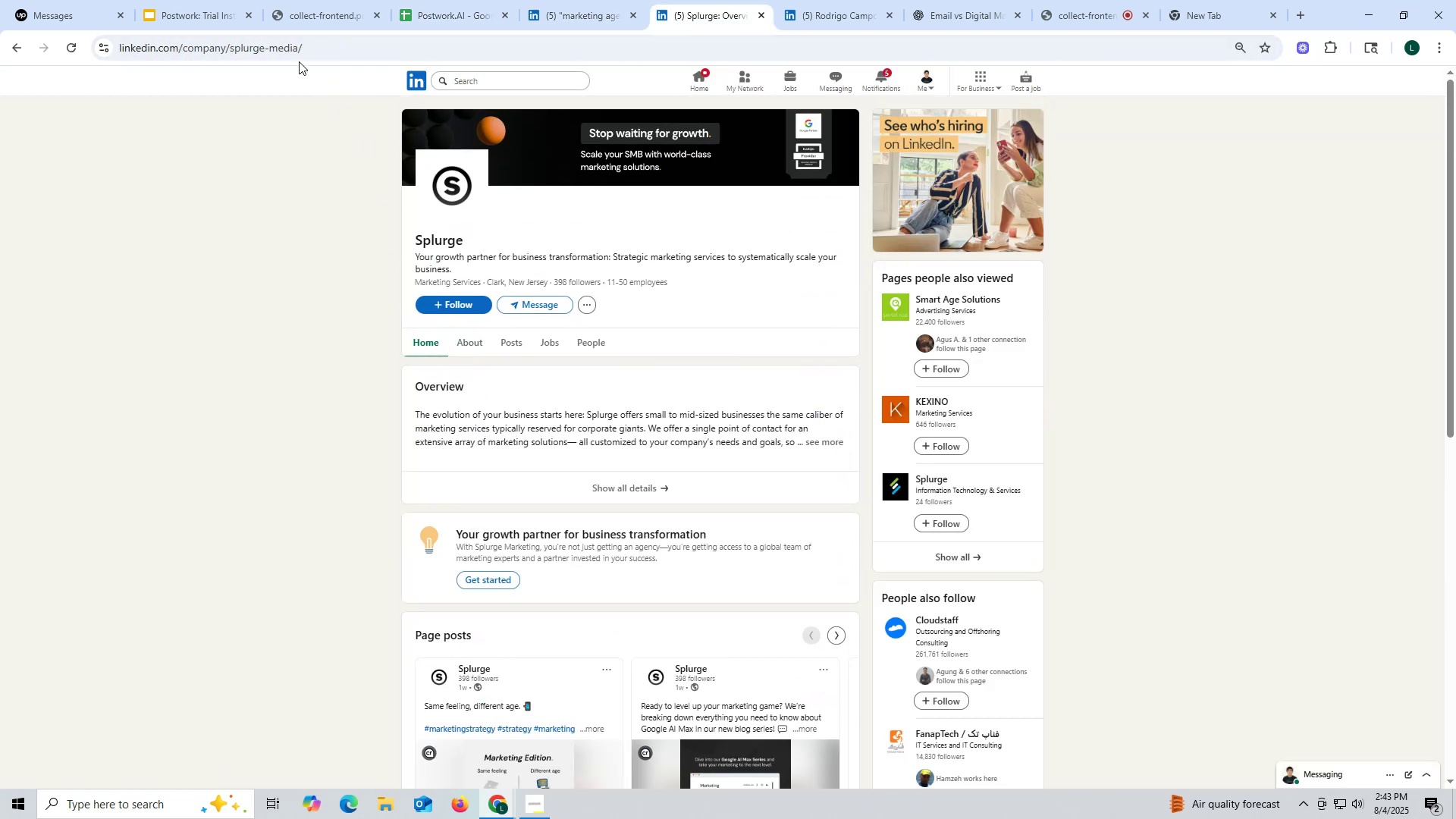 
double_click([281, 44])
 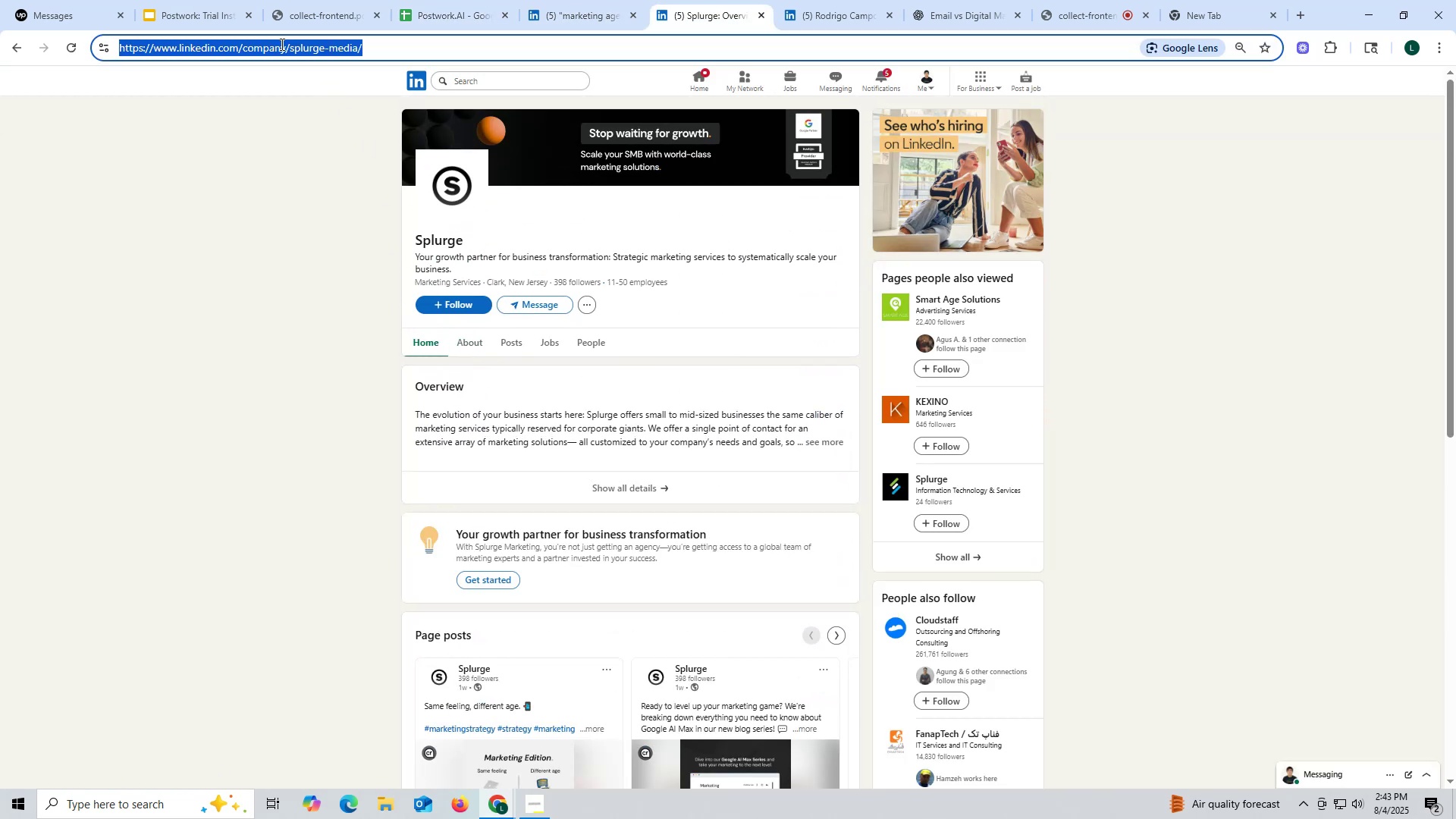 
triple_click([281, 44])
 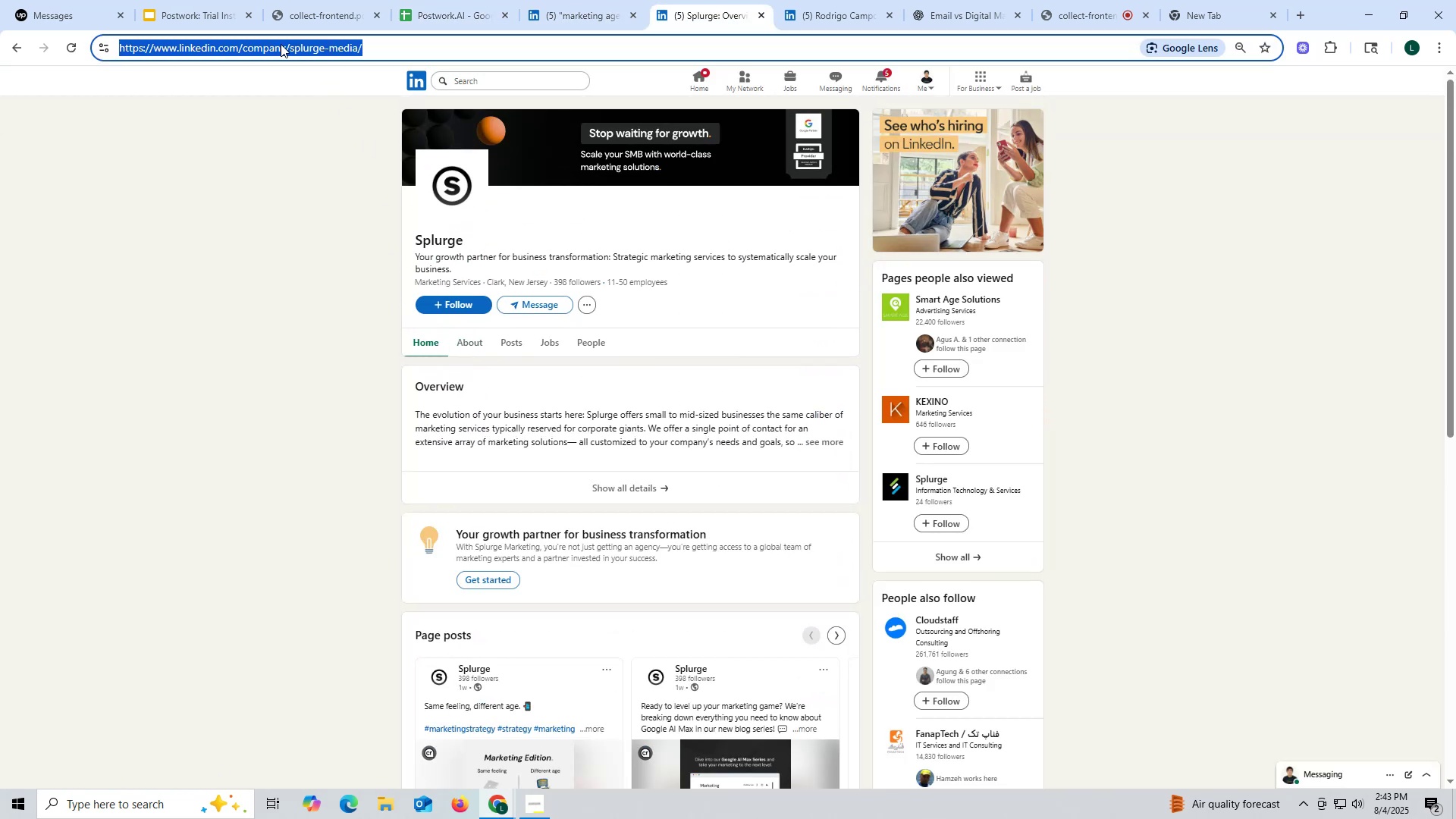 
key(Control+ControlLeft)
 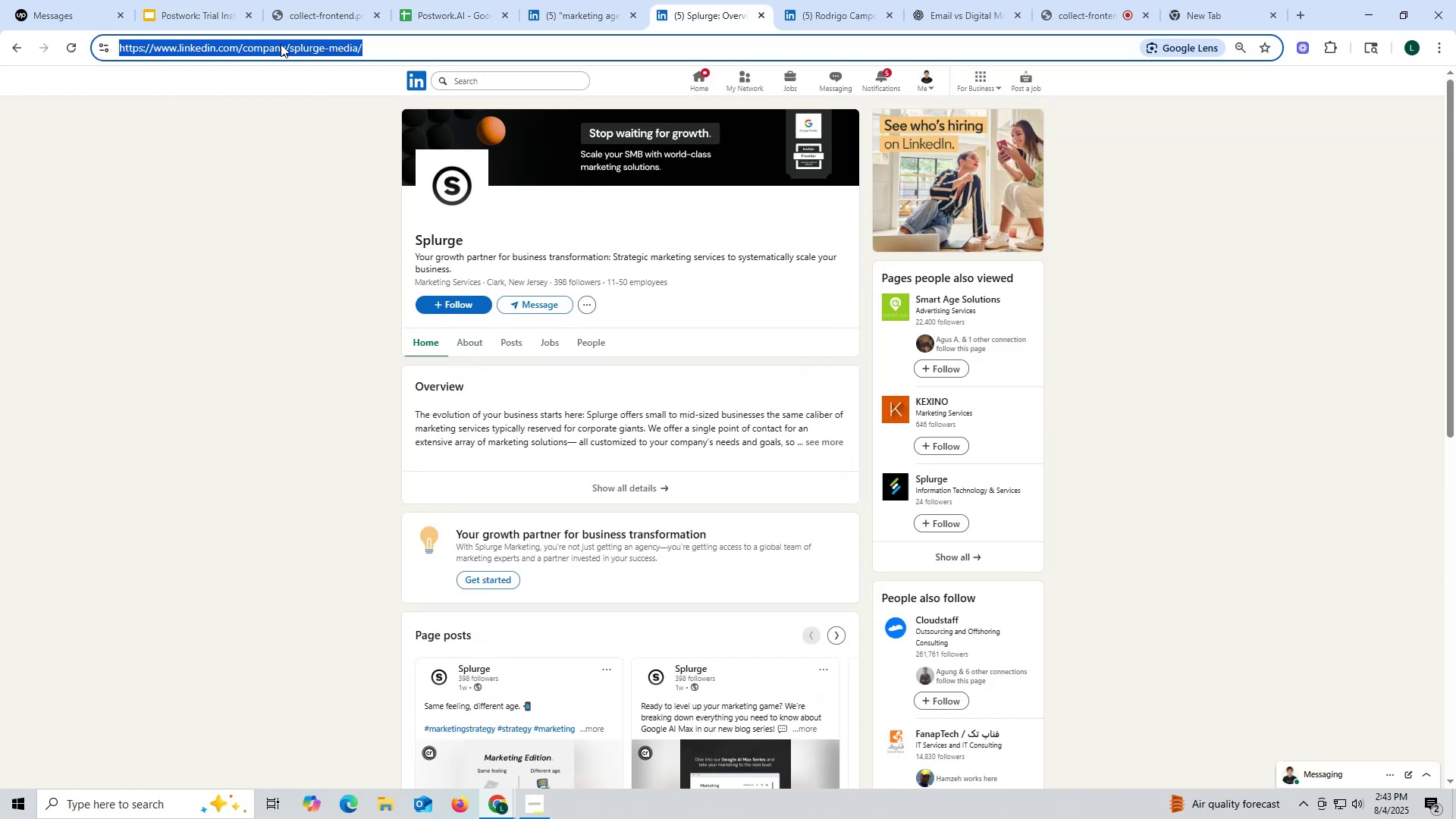 
key(Control+C)
 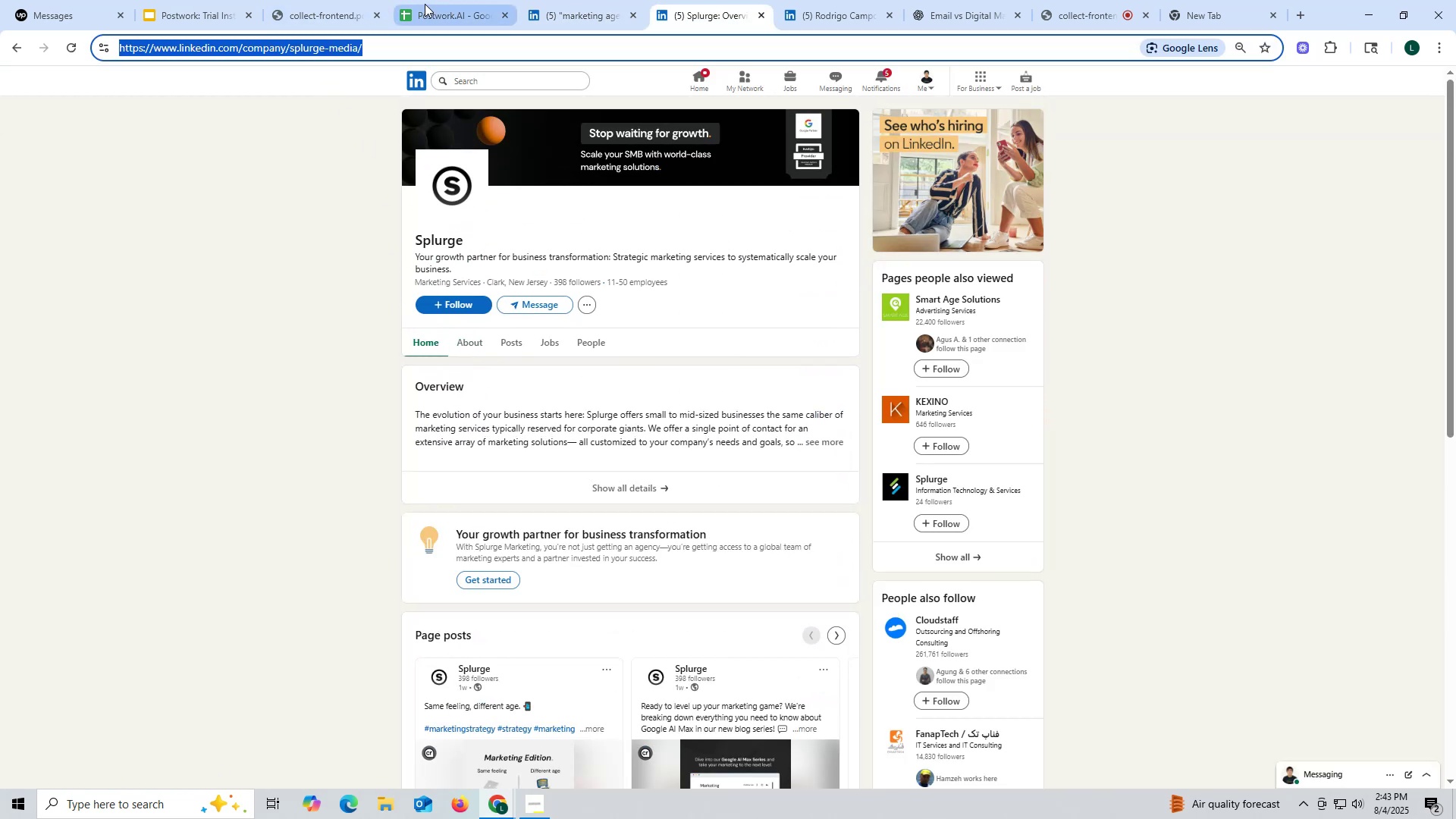 
left_click([425, 4])
 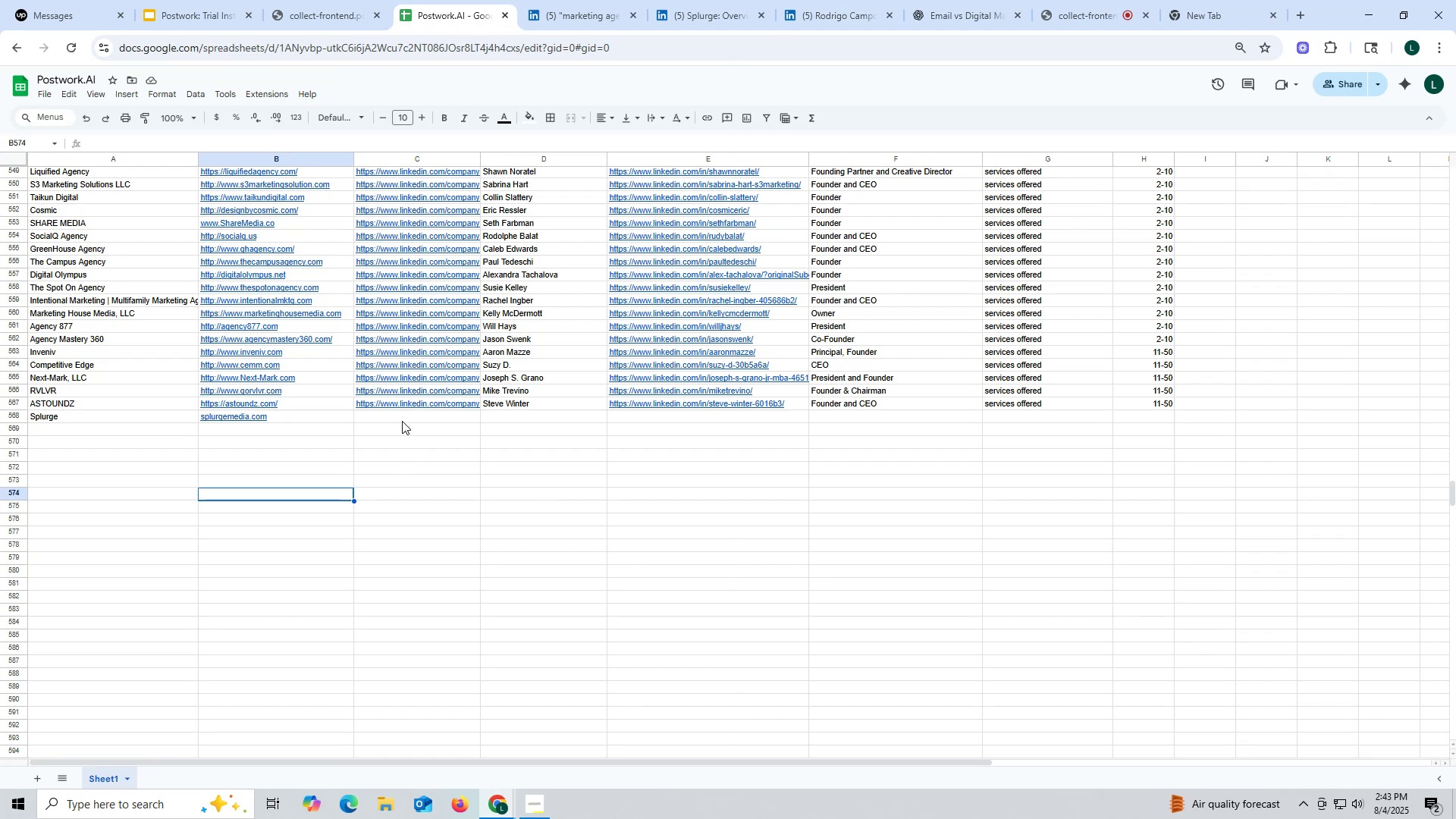 
double_click([402, 421])
 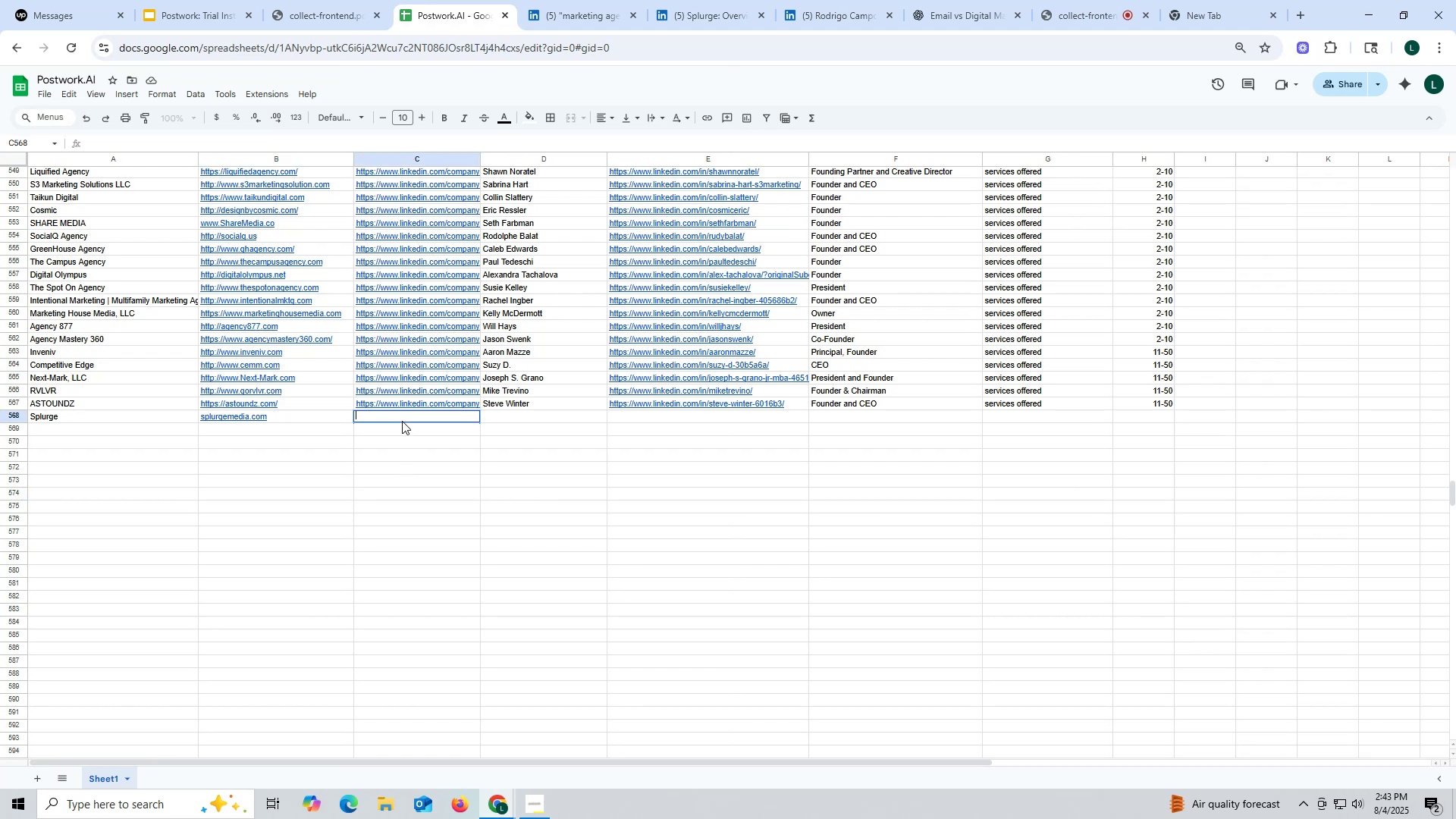 
key(Control+ControlLeft)
 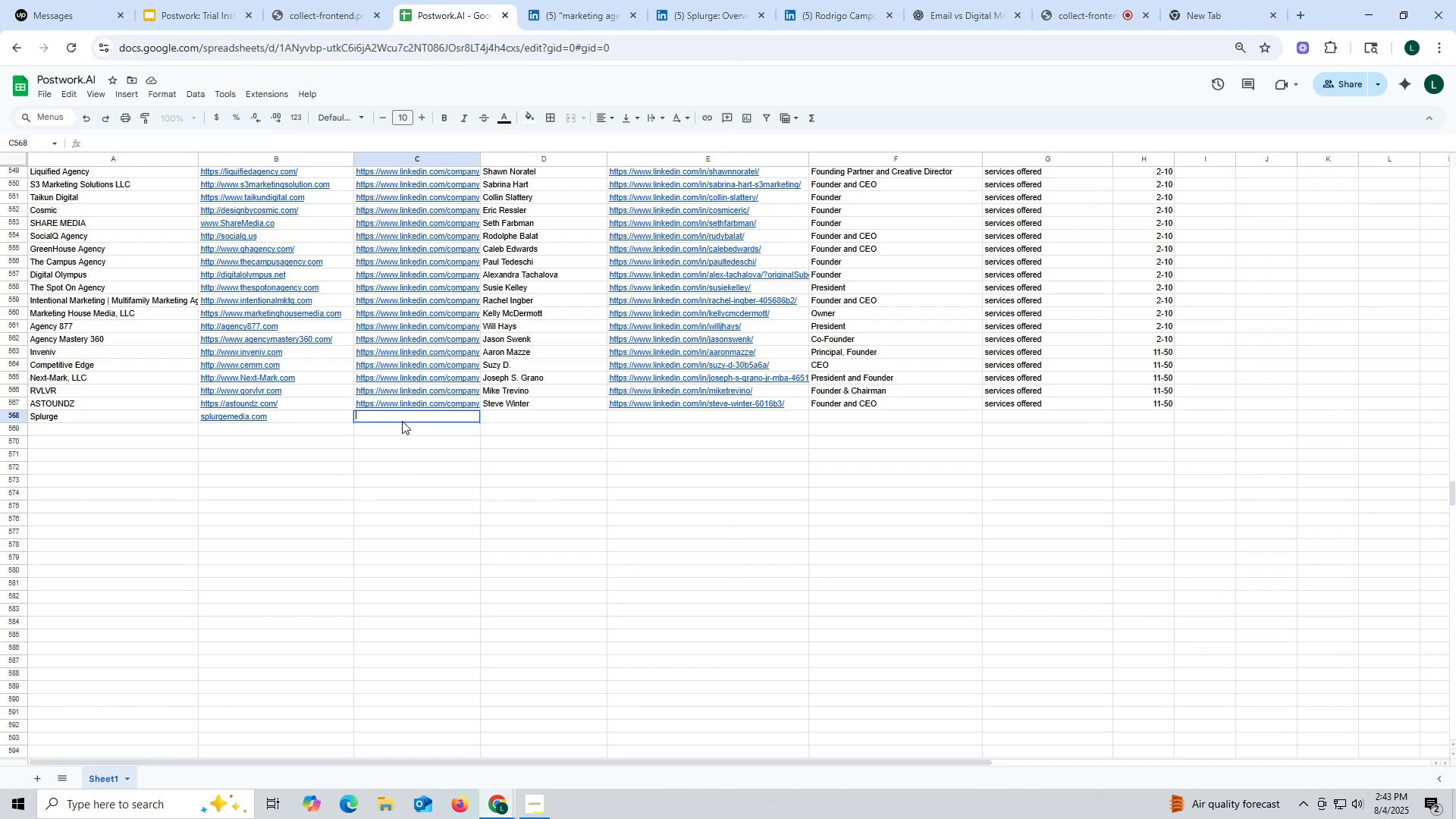 
key(Control+V)
 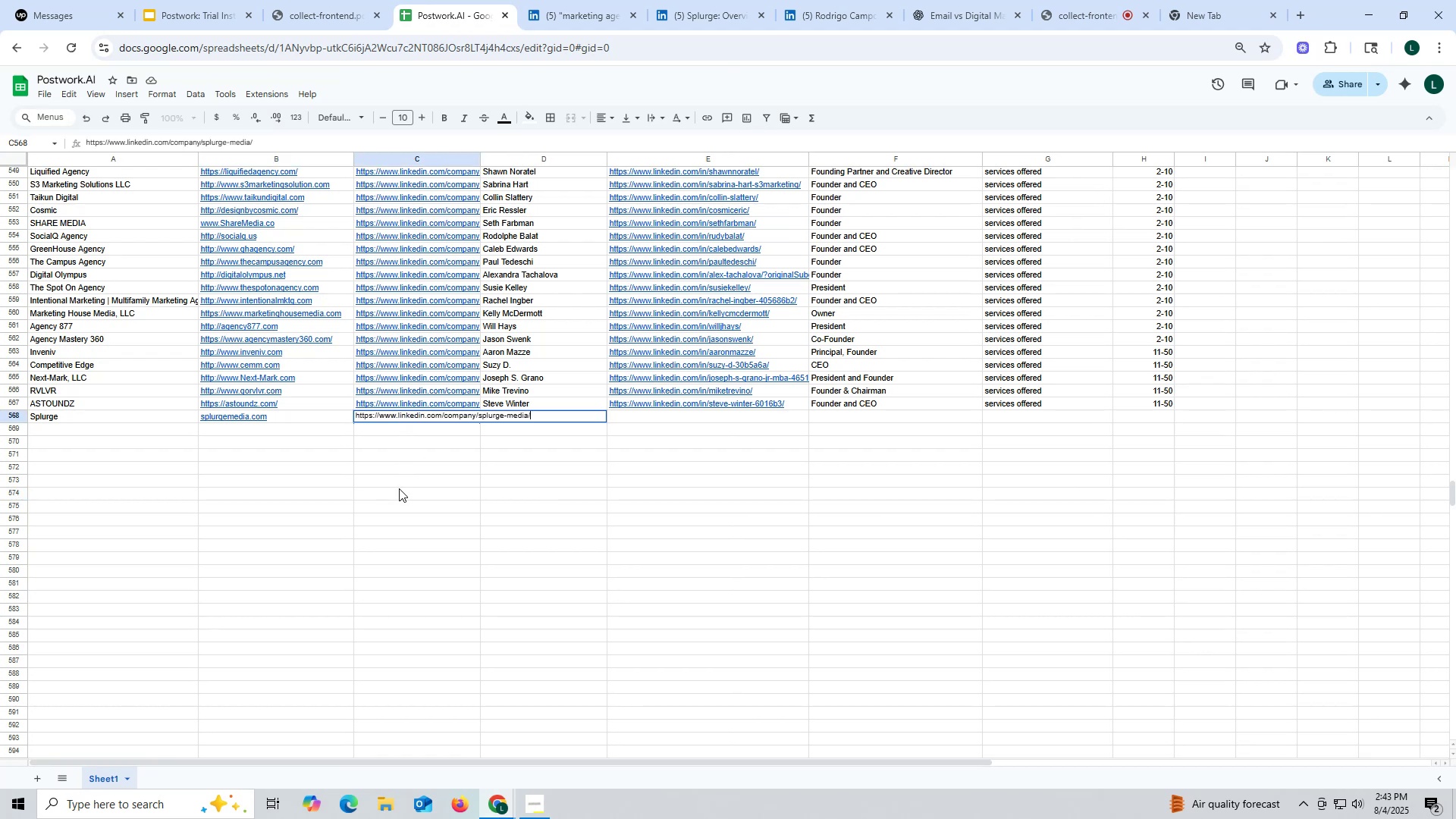 
left_click([399, 488])
 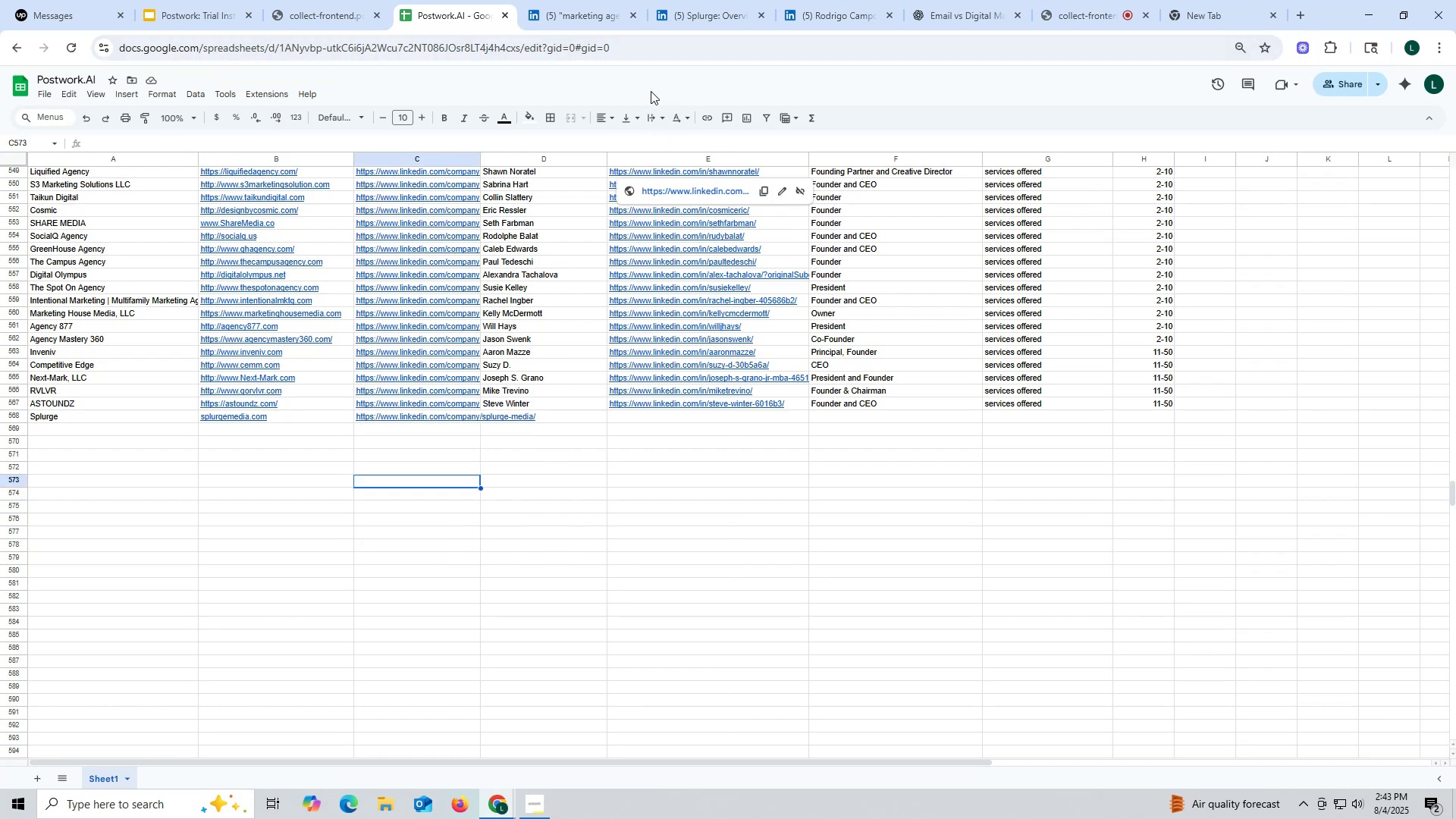 
wait(7.03)
 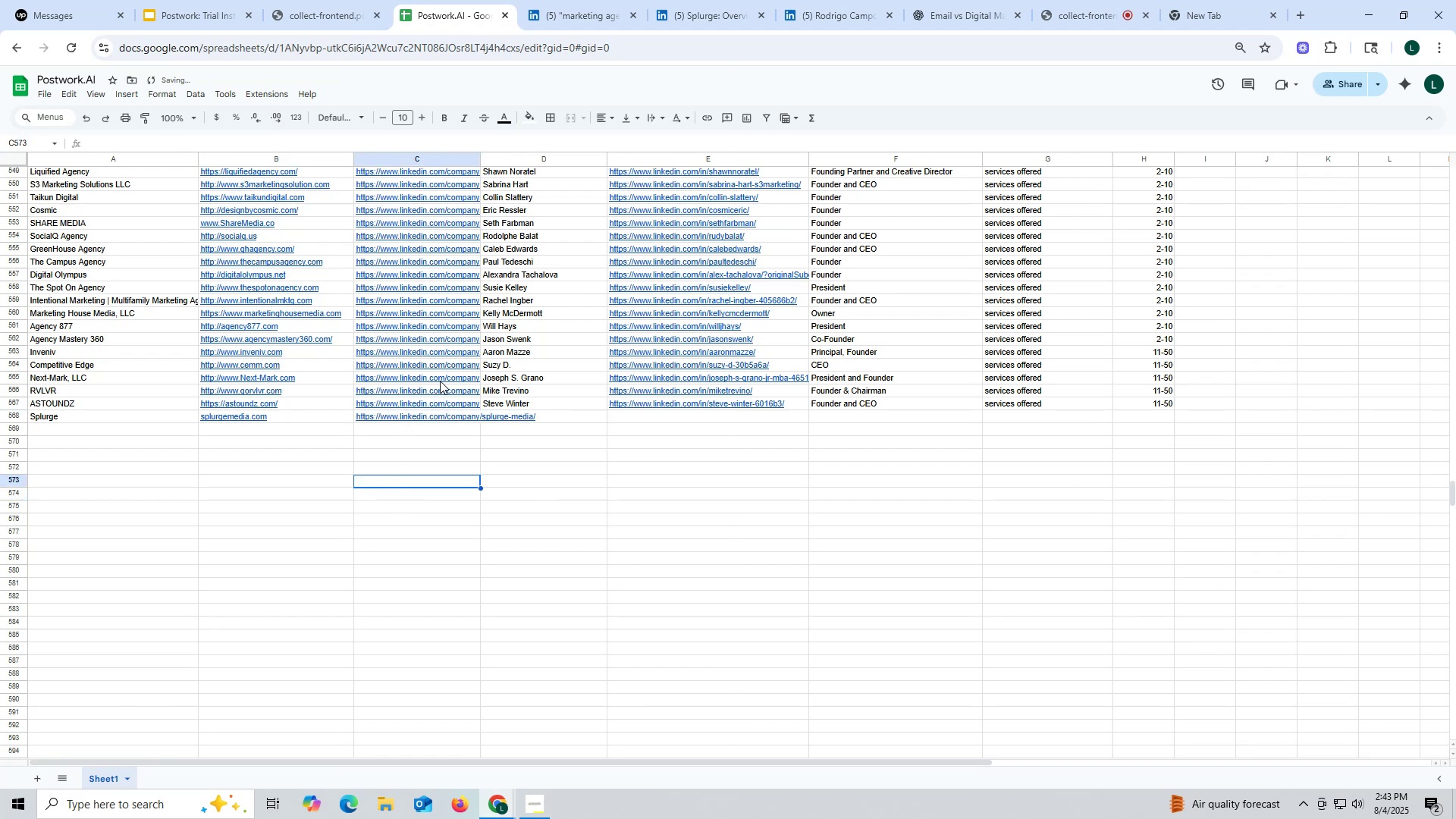 
left_click([847, 15])
 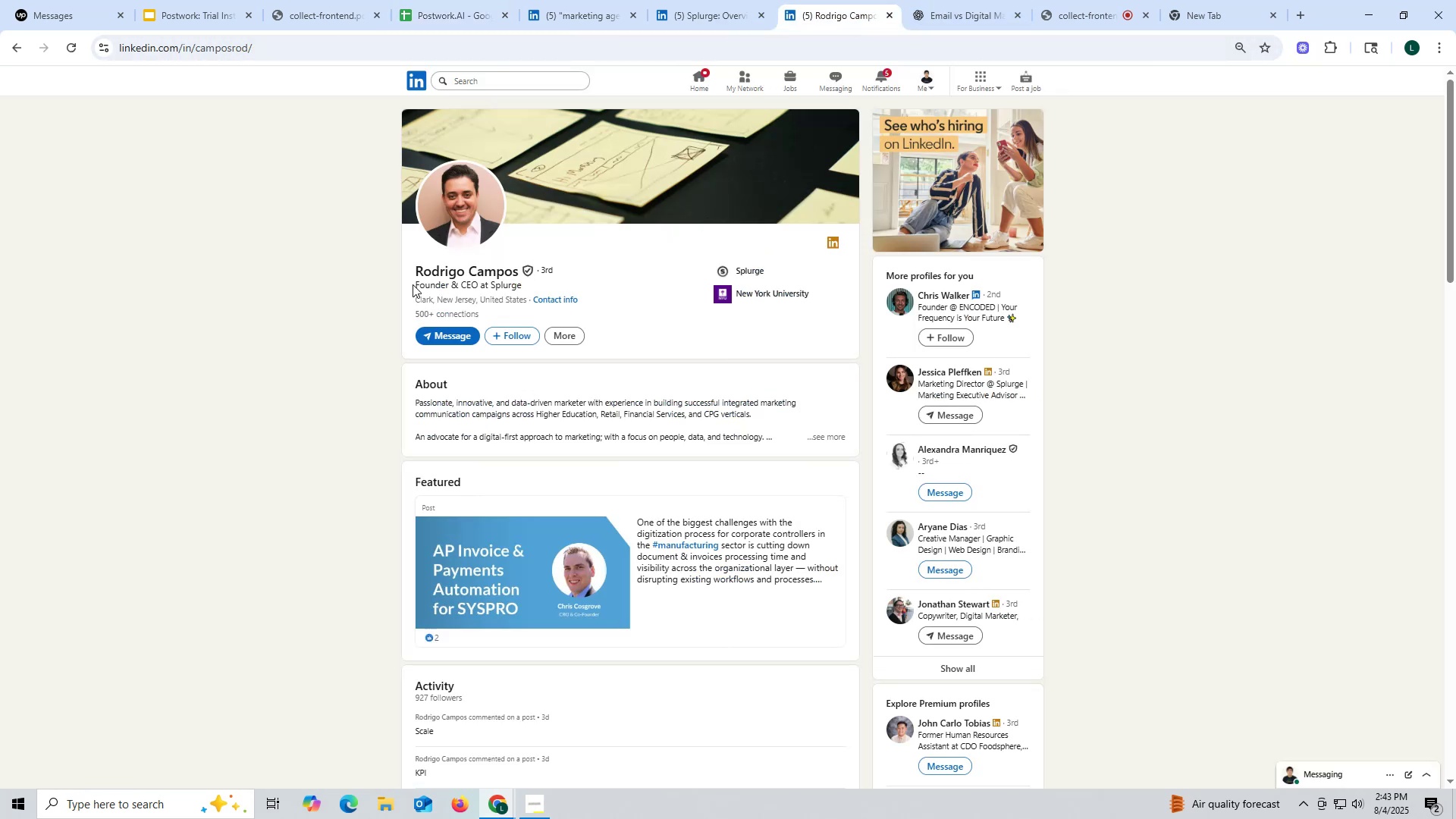 
left_click_drag(start_coordinate=[411, 270], to_coordinate=[522, 270])
 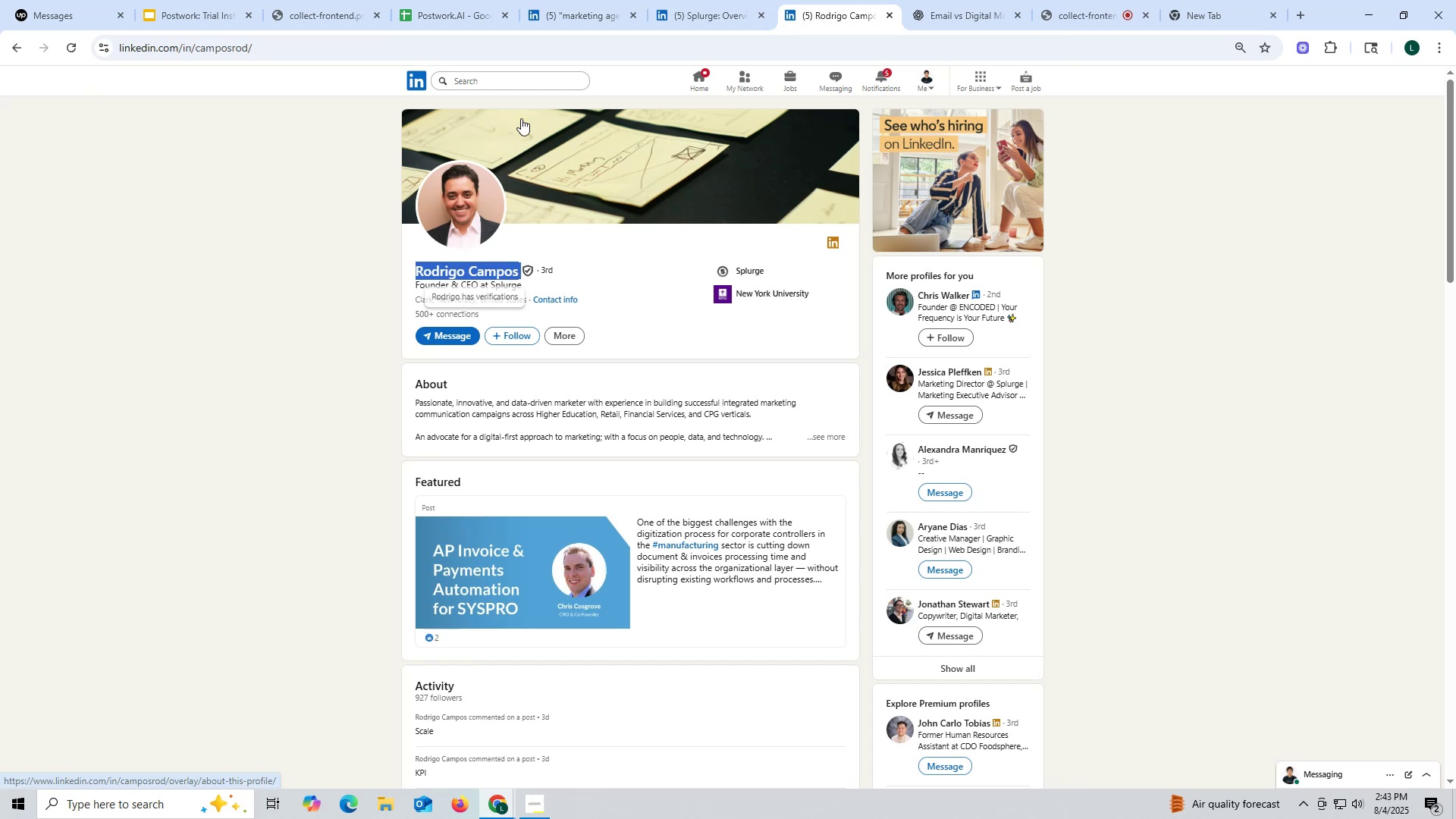 
key(Control+ControlLeft)
 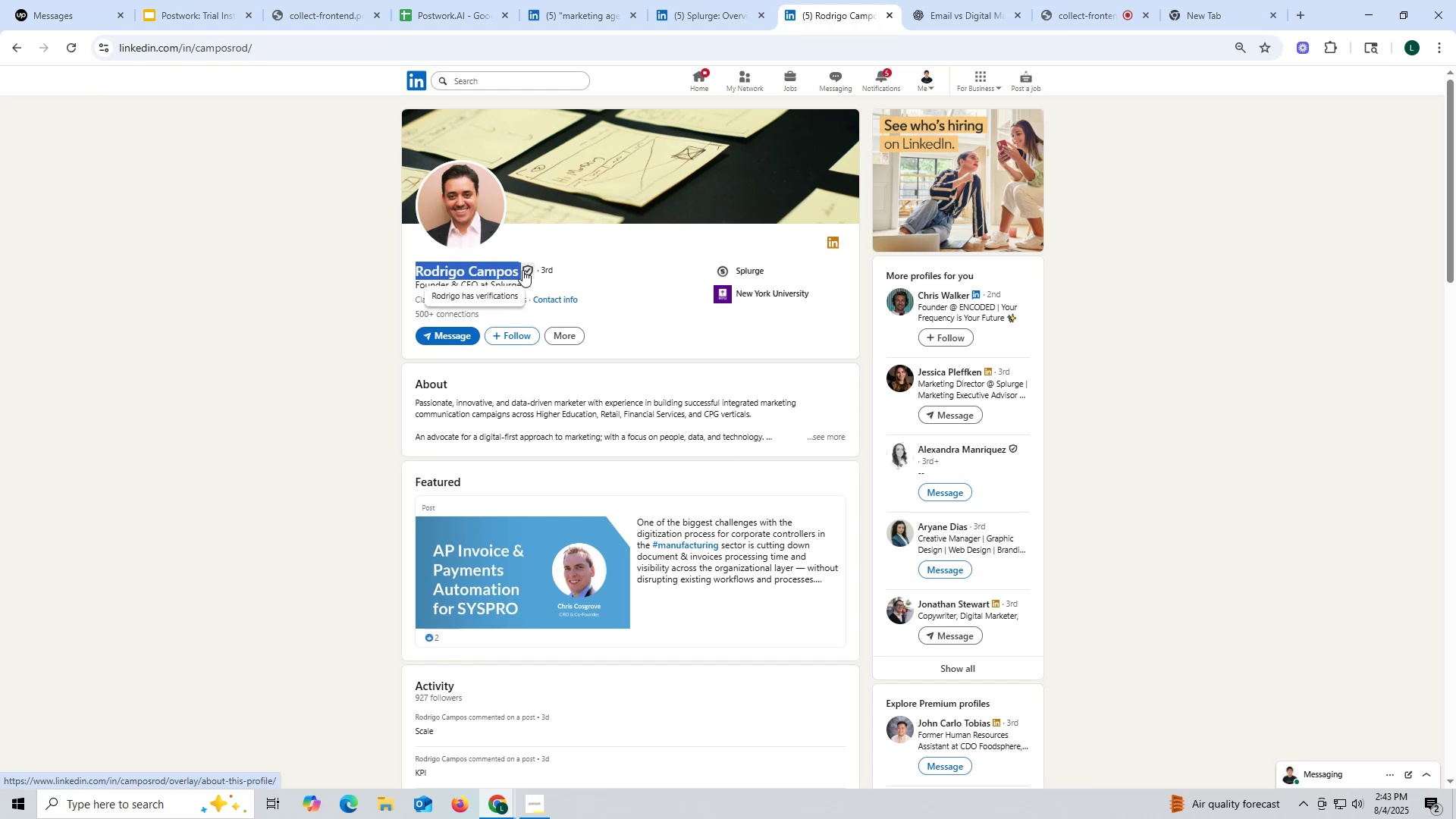 
key(Control+C)
 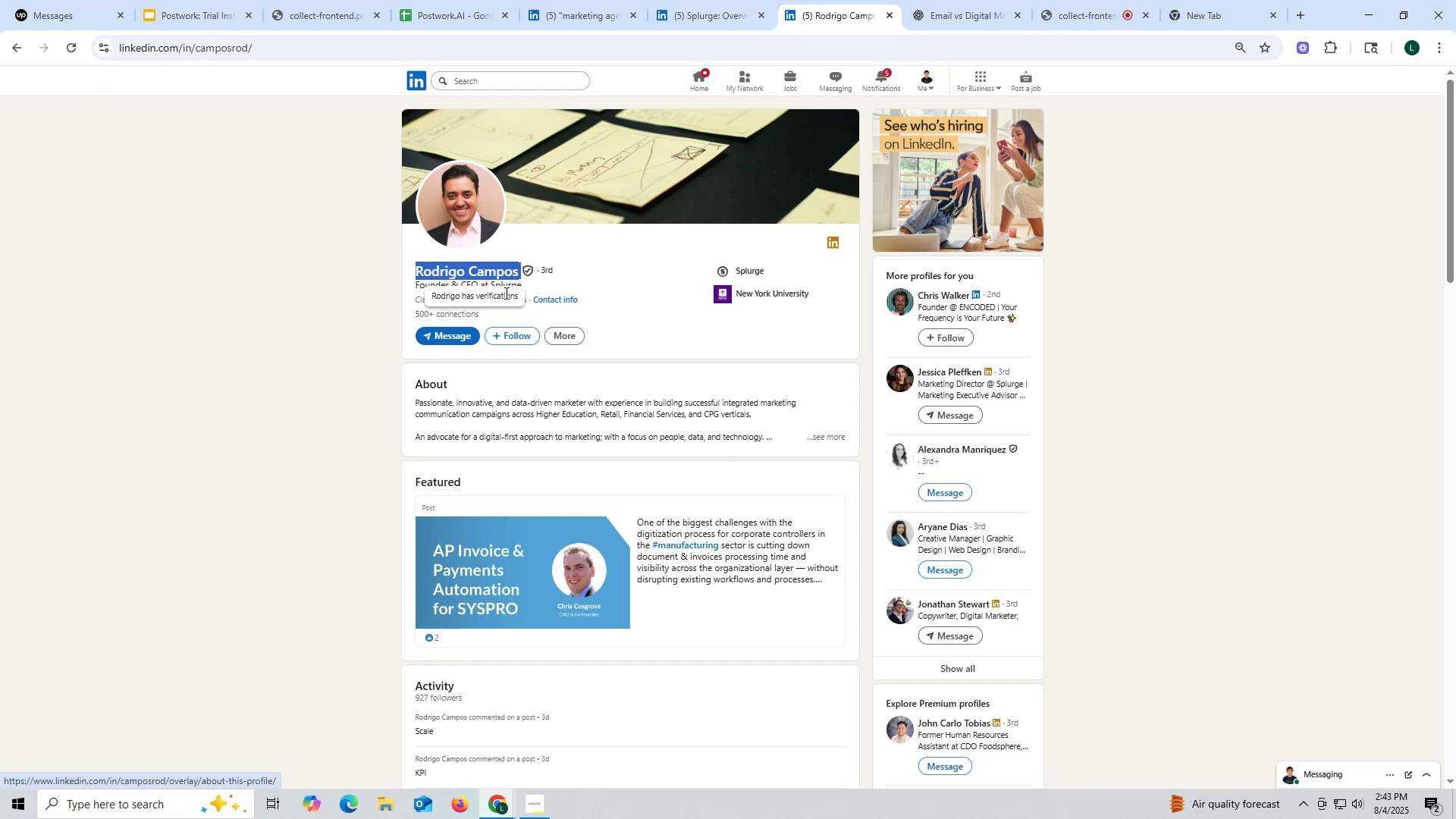 
key(Control+ControlLeft)
 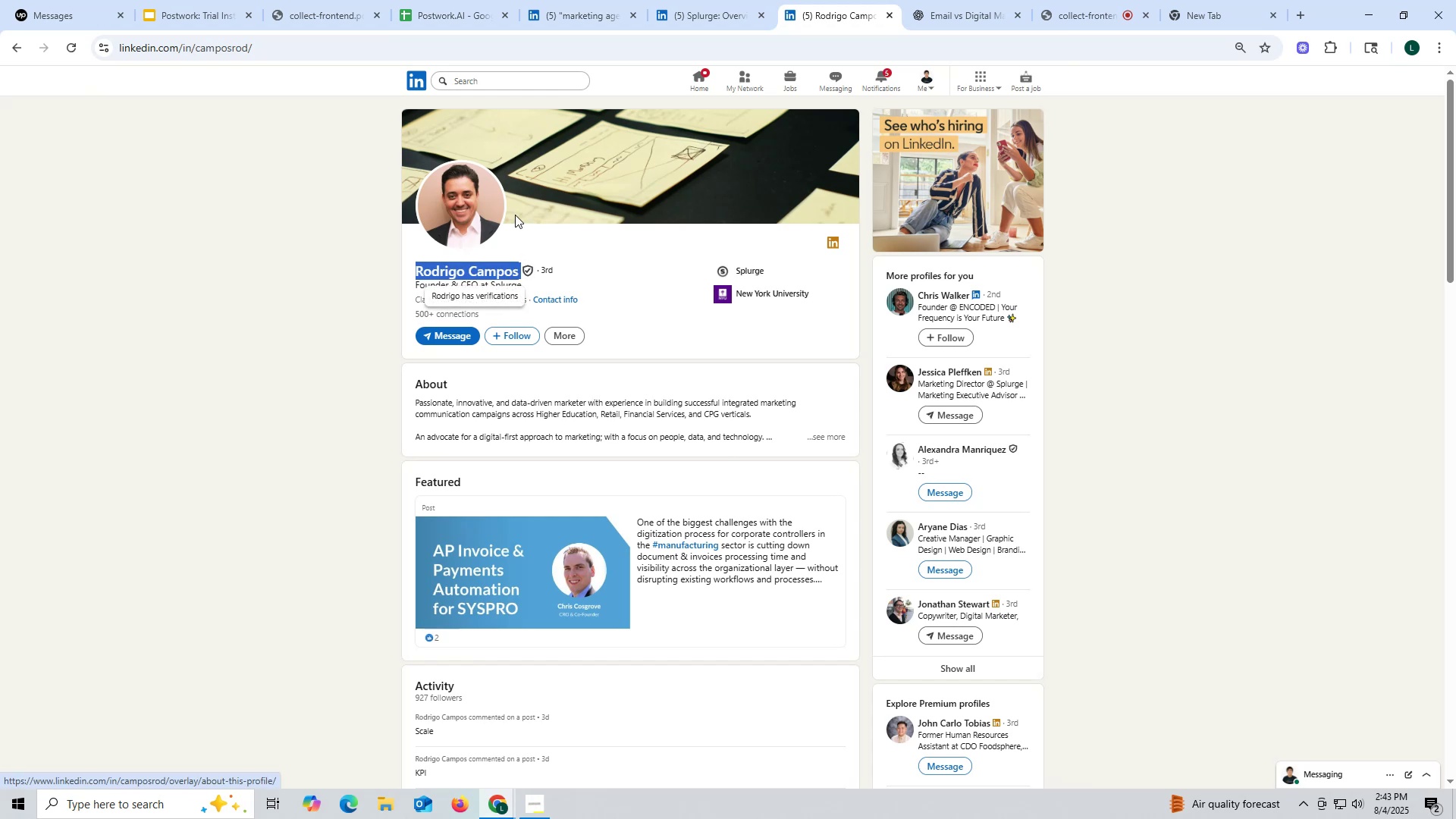 
key(Control+C)
 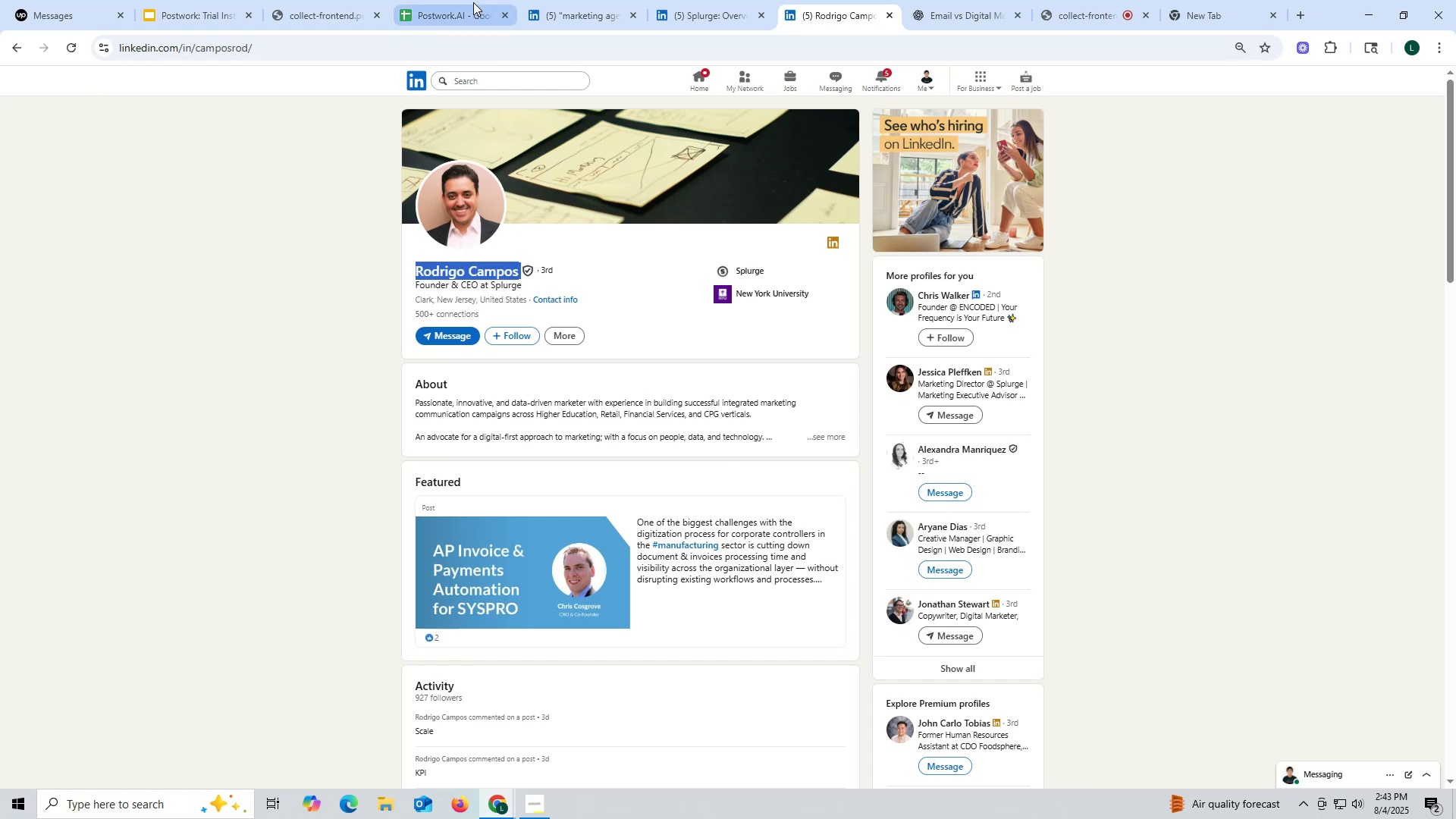 
left_click([472, 2])
 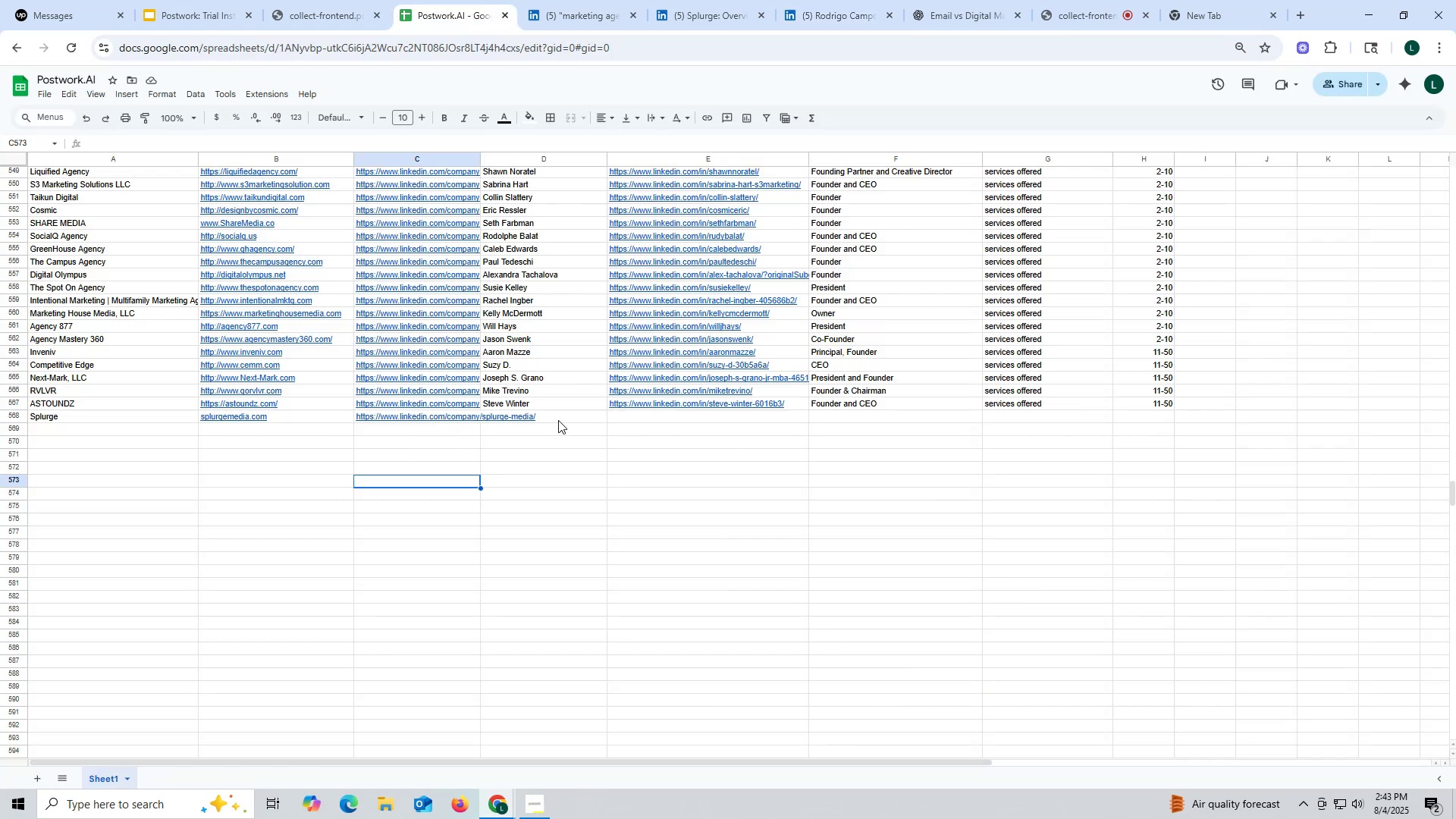 
double_click([558, 420])
 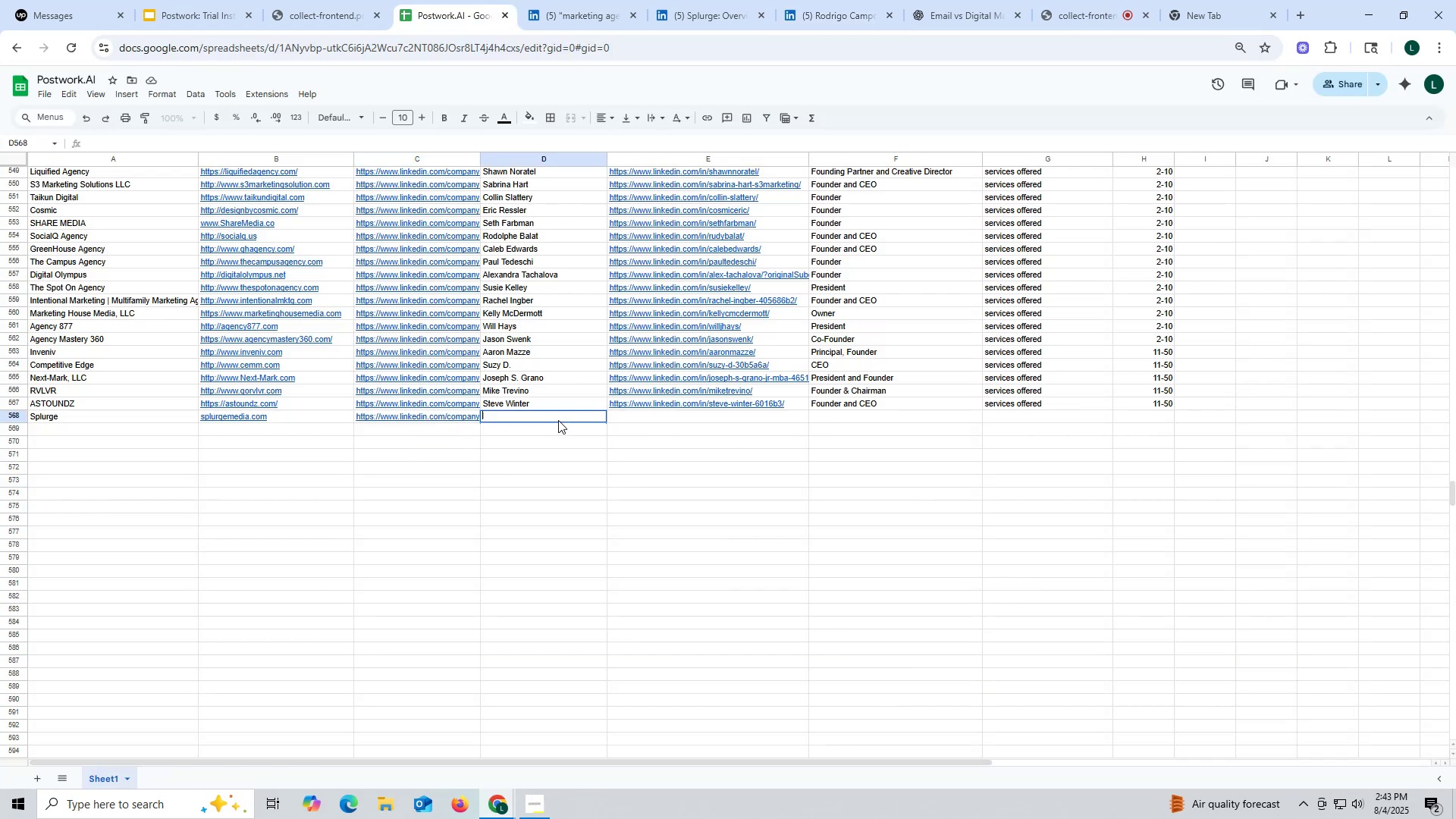 
key(Control+ControlLeft)
 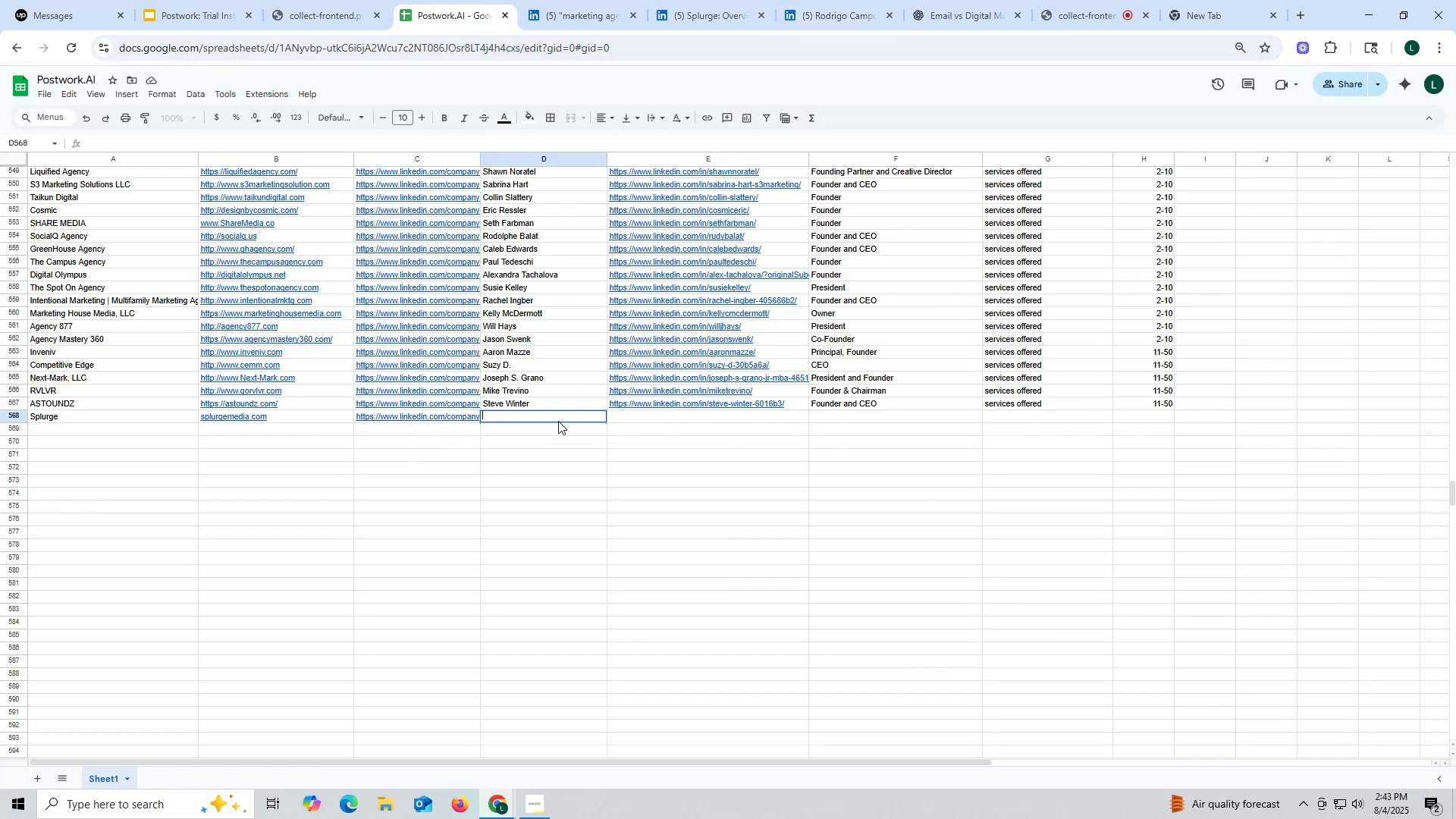 
key(Control+V)
 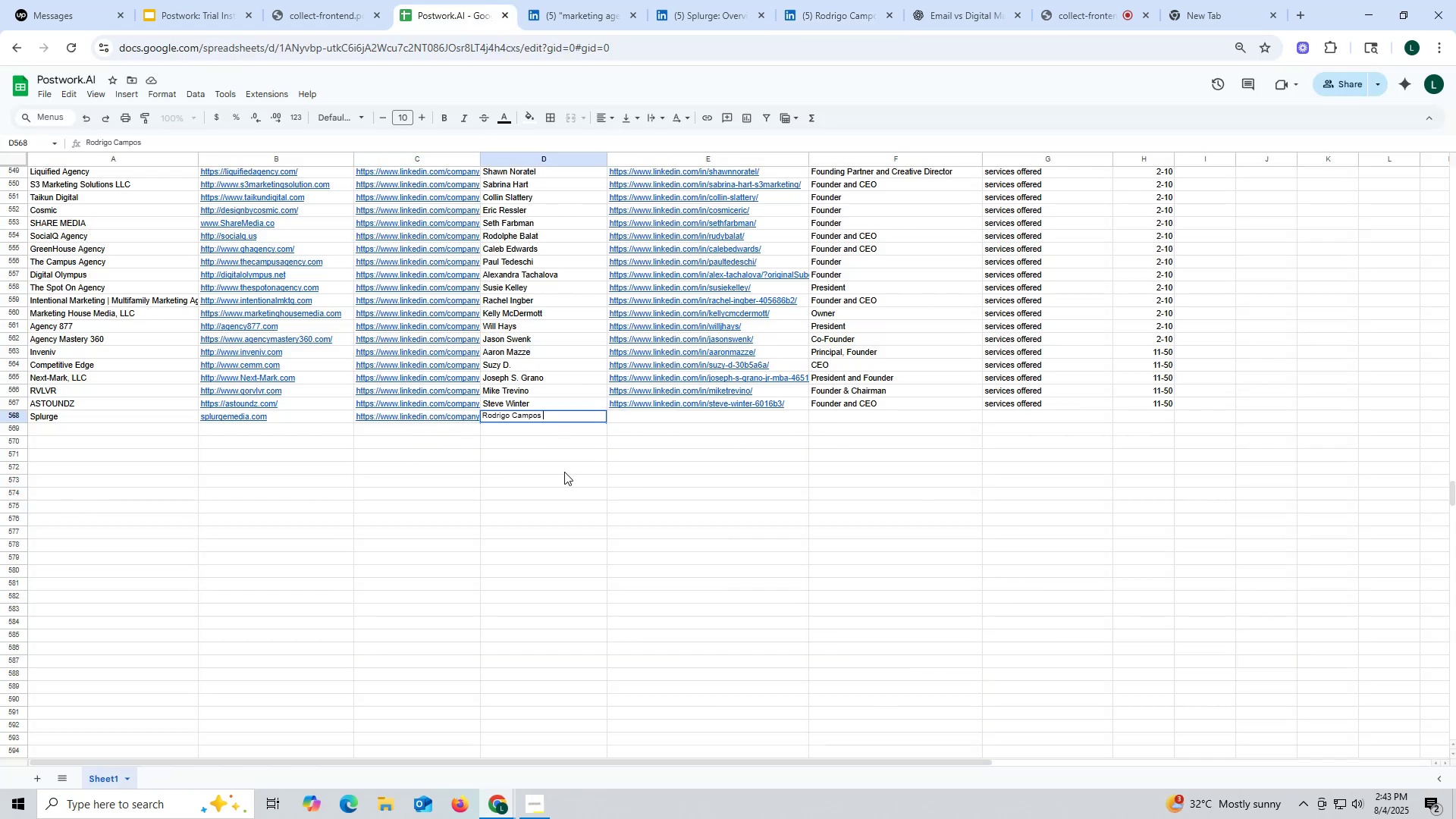 
triple_click([564, 472])
 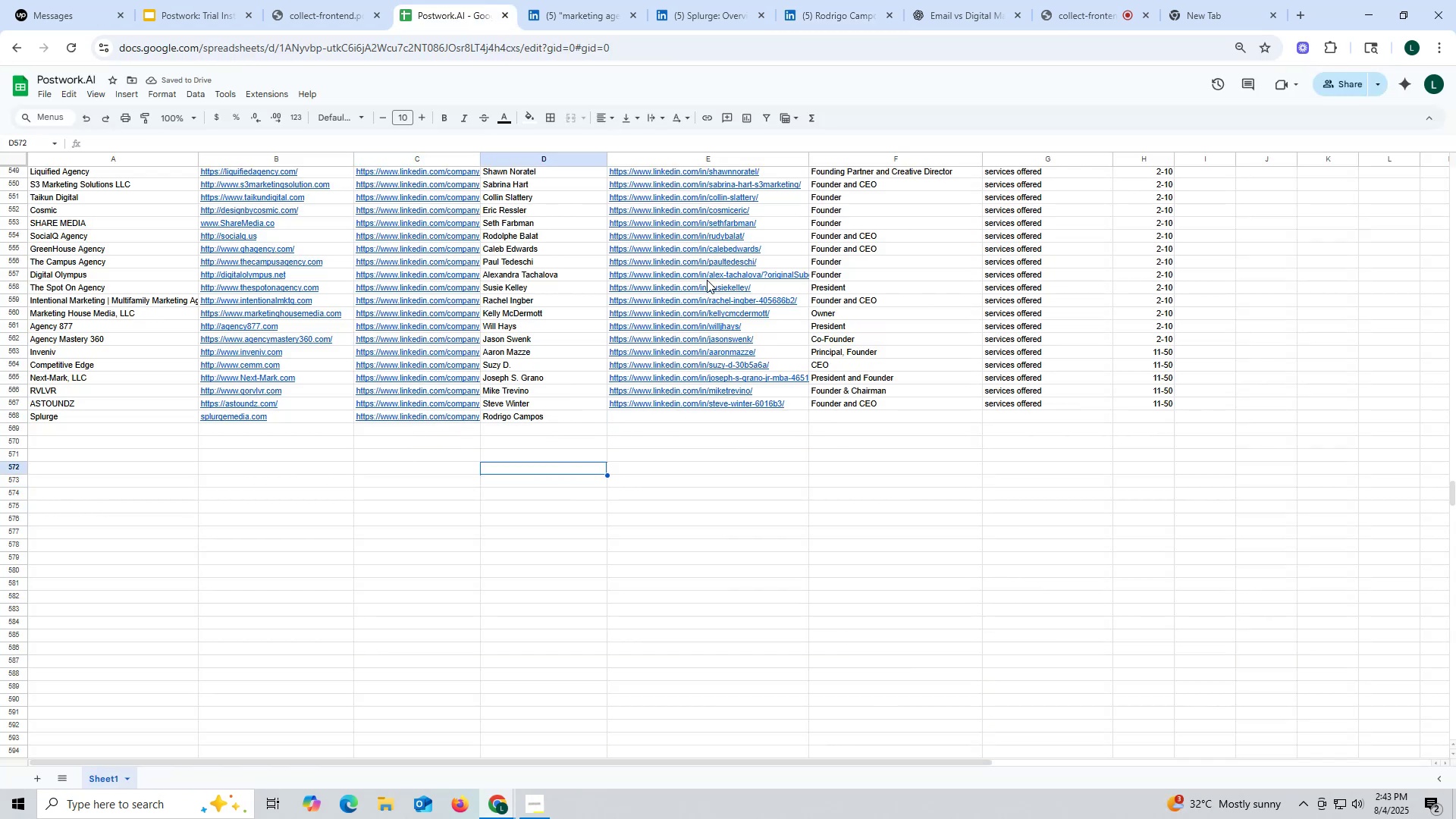 
wait(6.54)
 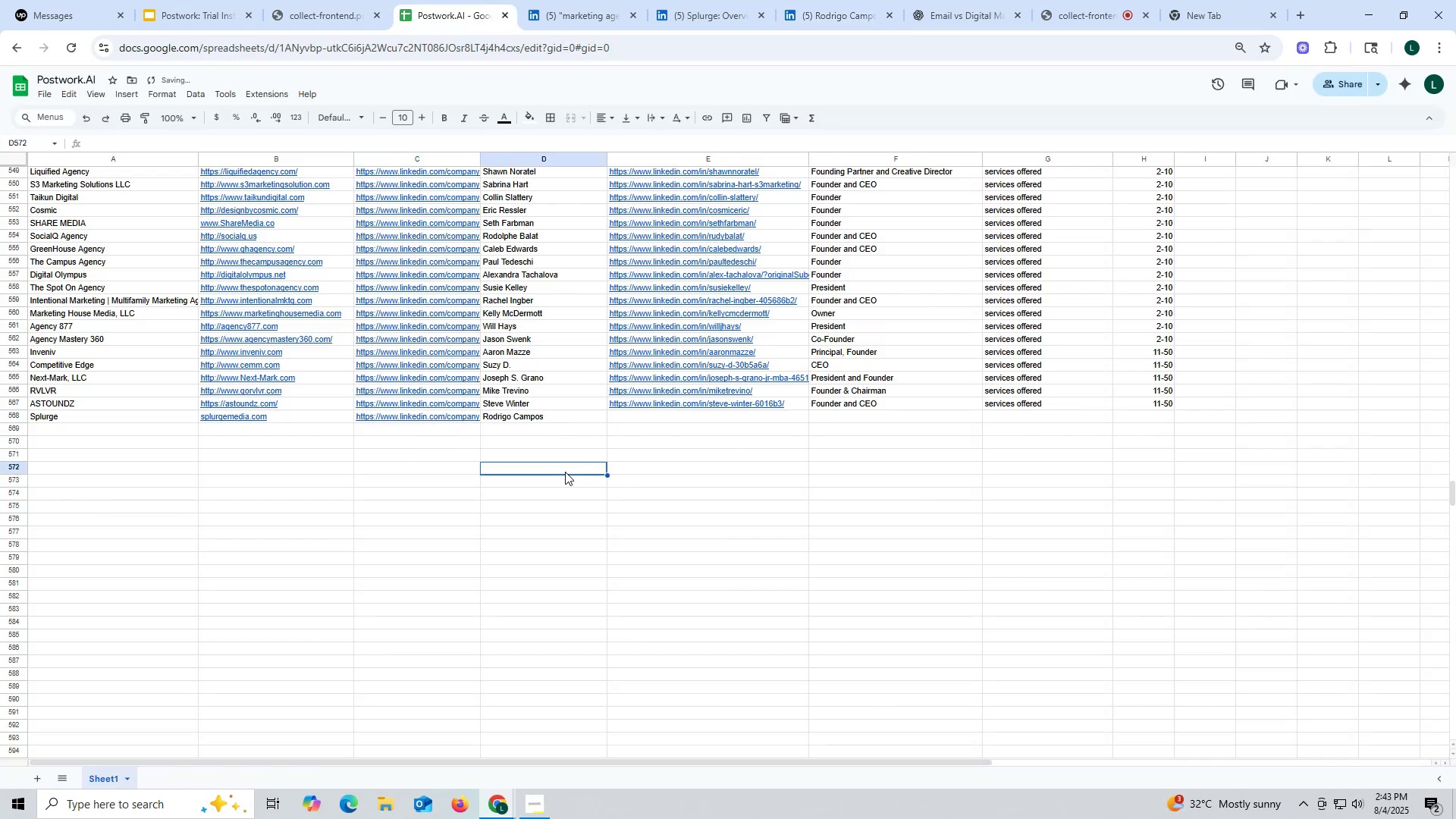 
left_click([855, 21])
 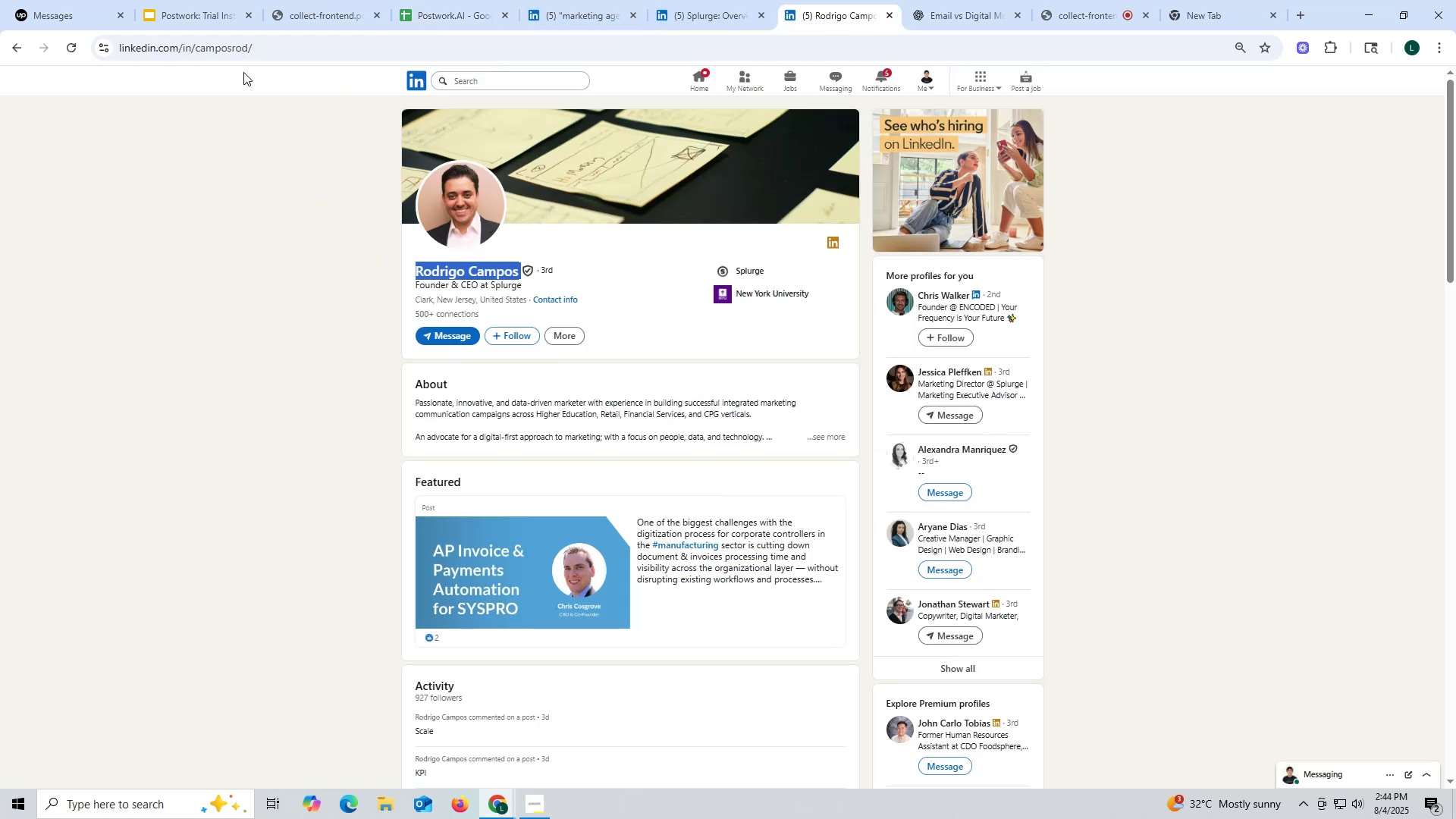 
double_click([223, 46])
 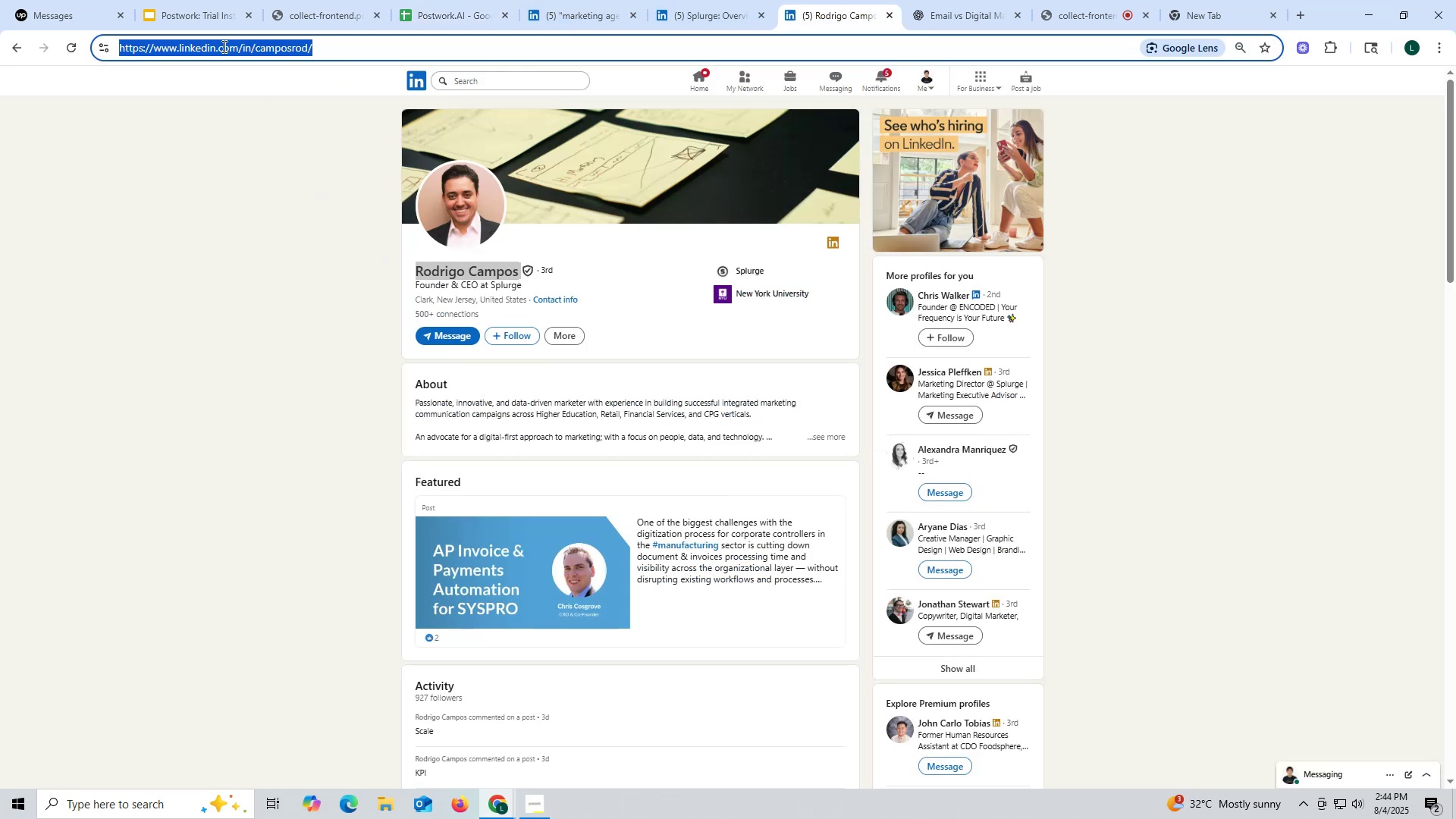 
triple_click([223, 46])
 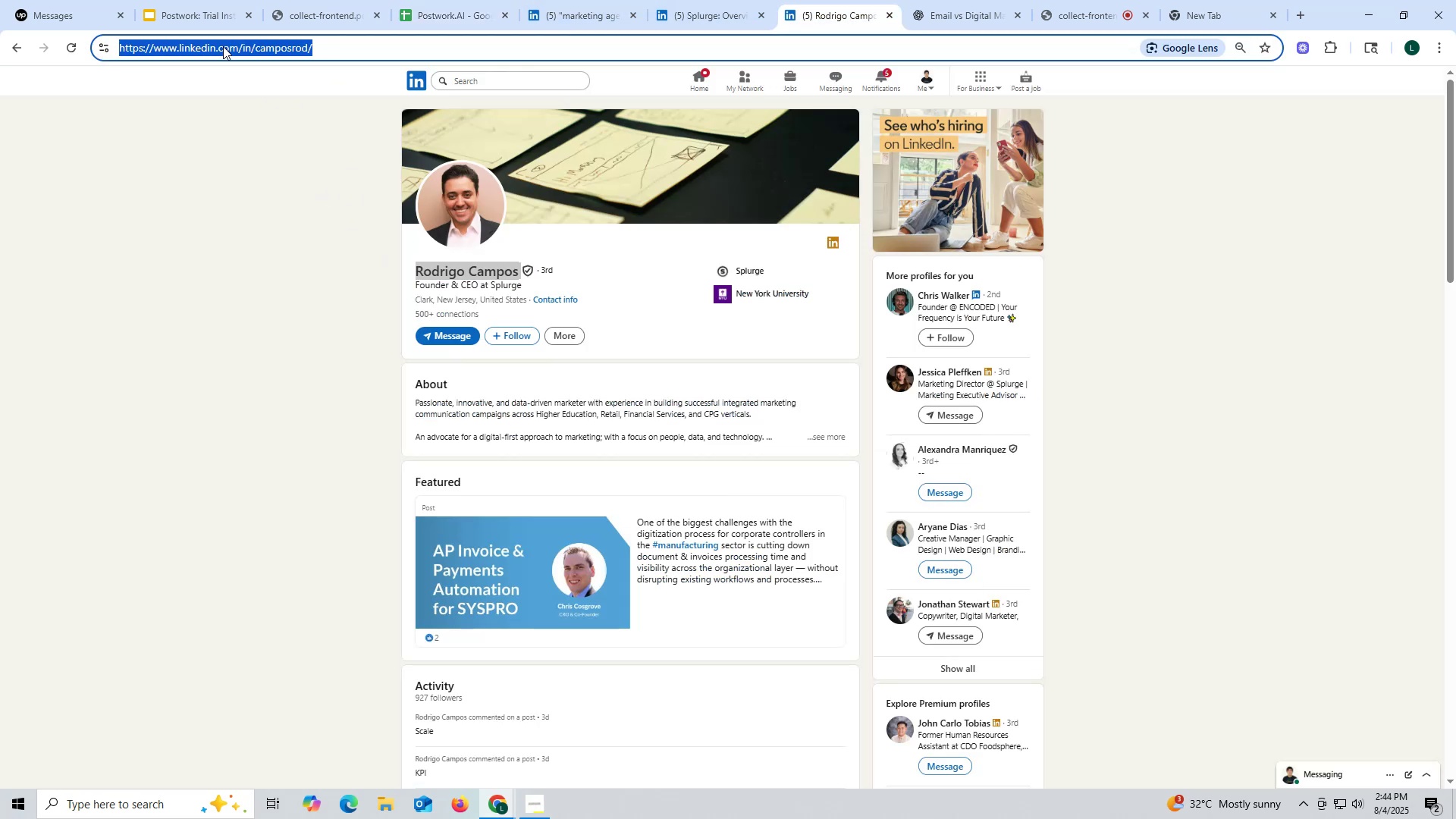 
key(Control+ControlLeft)
 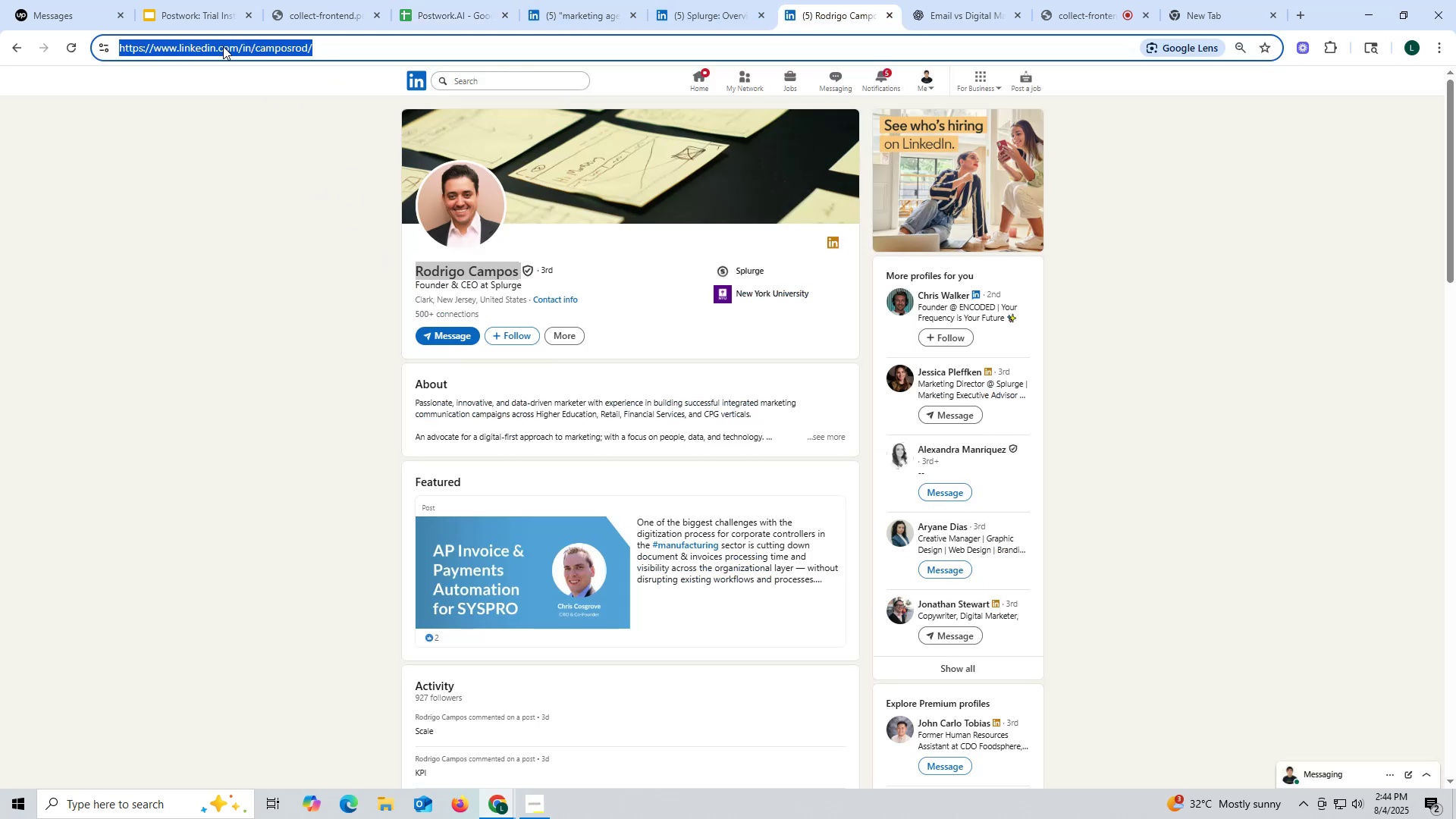 
key(Control+C)
 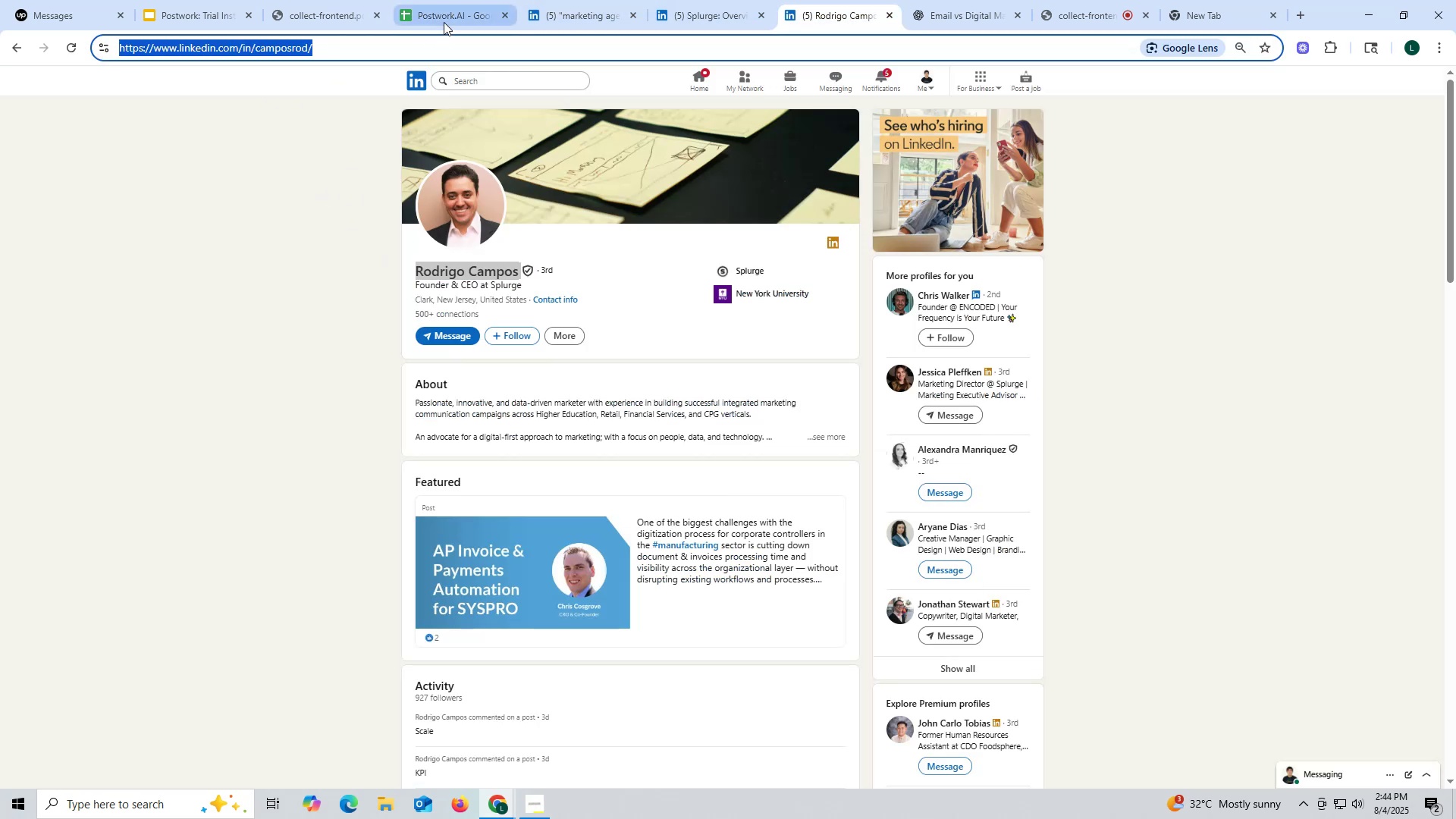 
left_click([445, 17])
 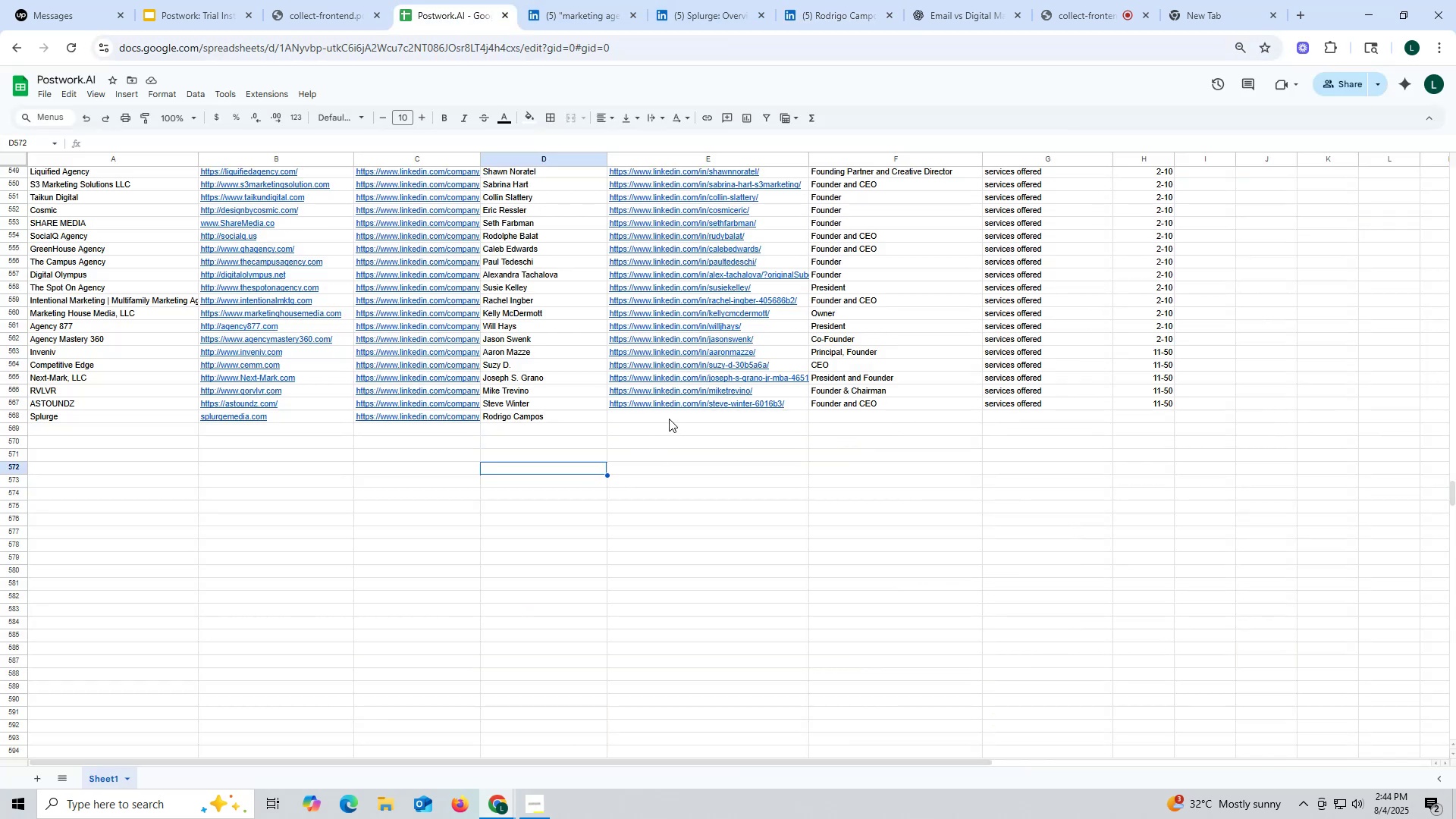 
double_click([669, 419])
 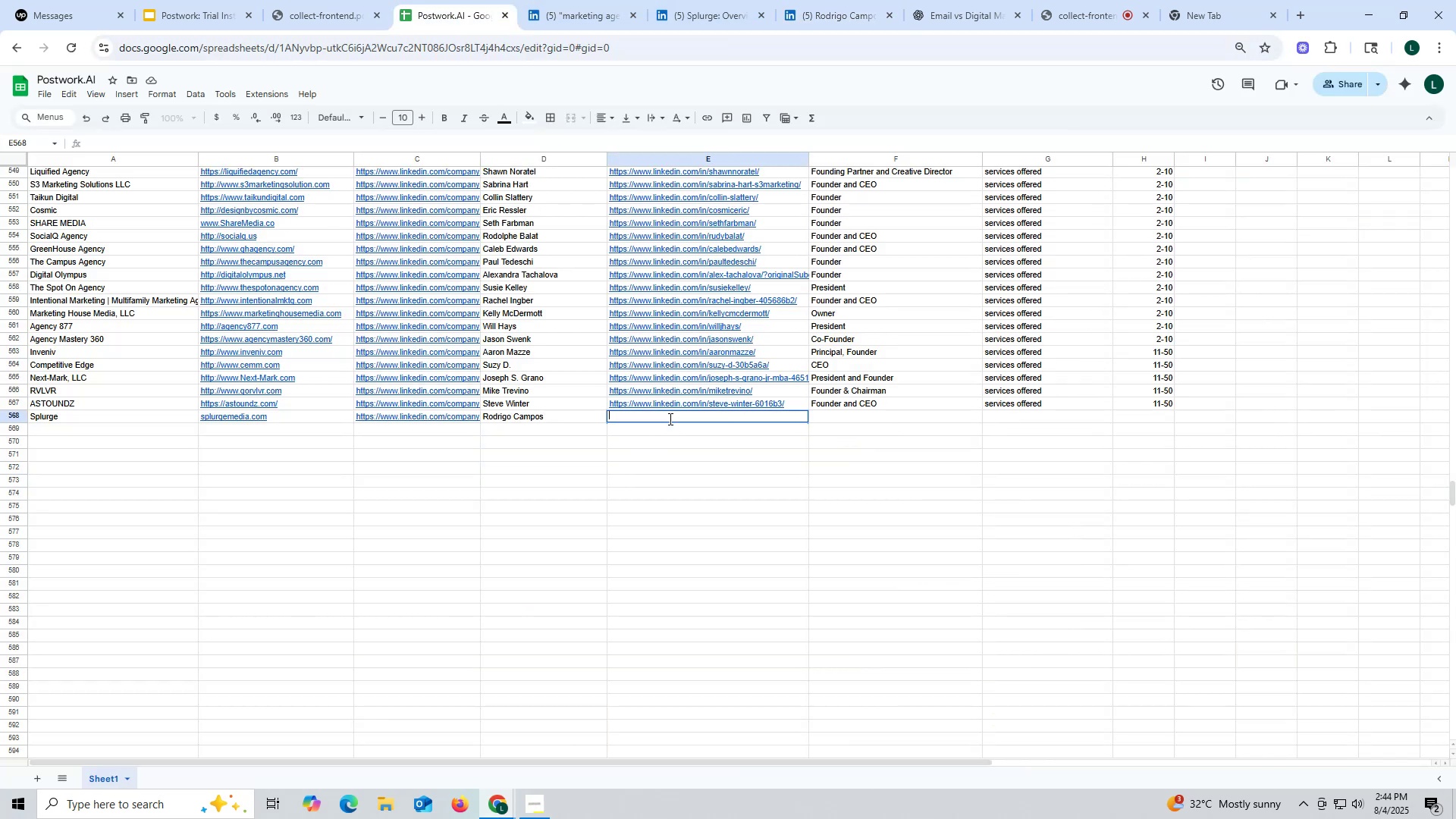 
key(Control+ControlLeft)
 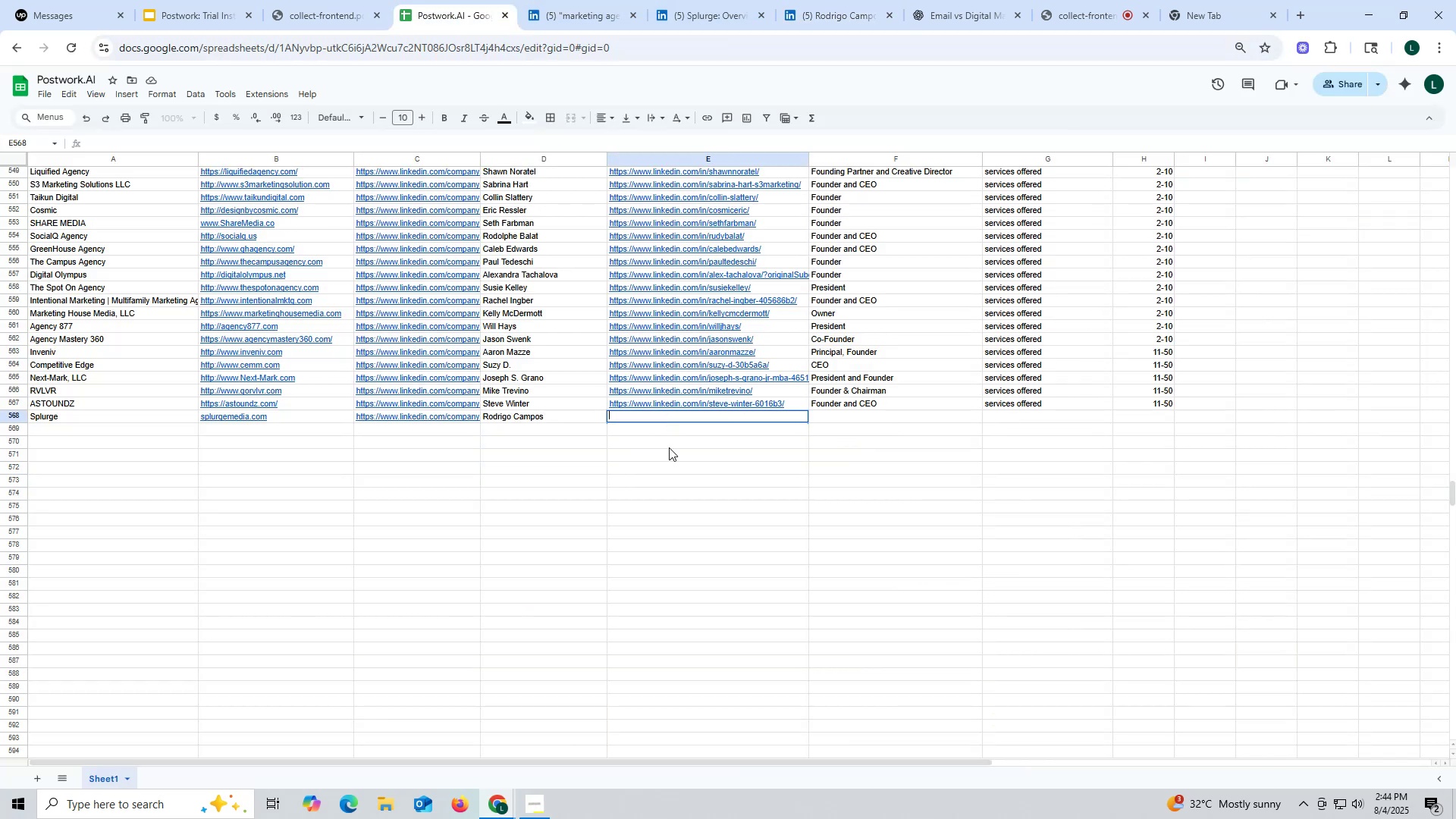 
key(Control+V)
 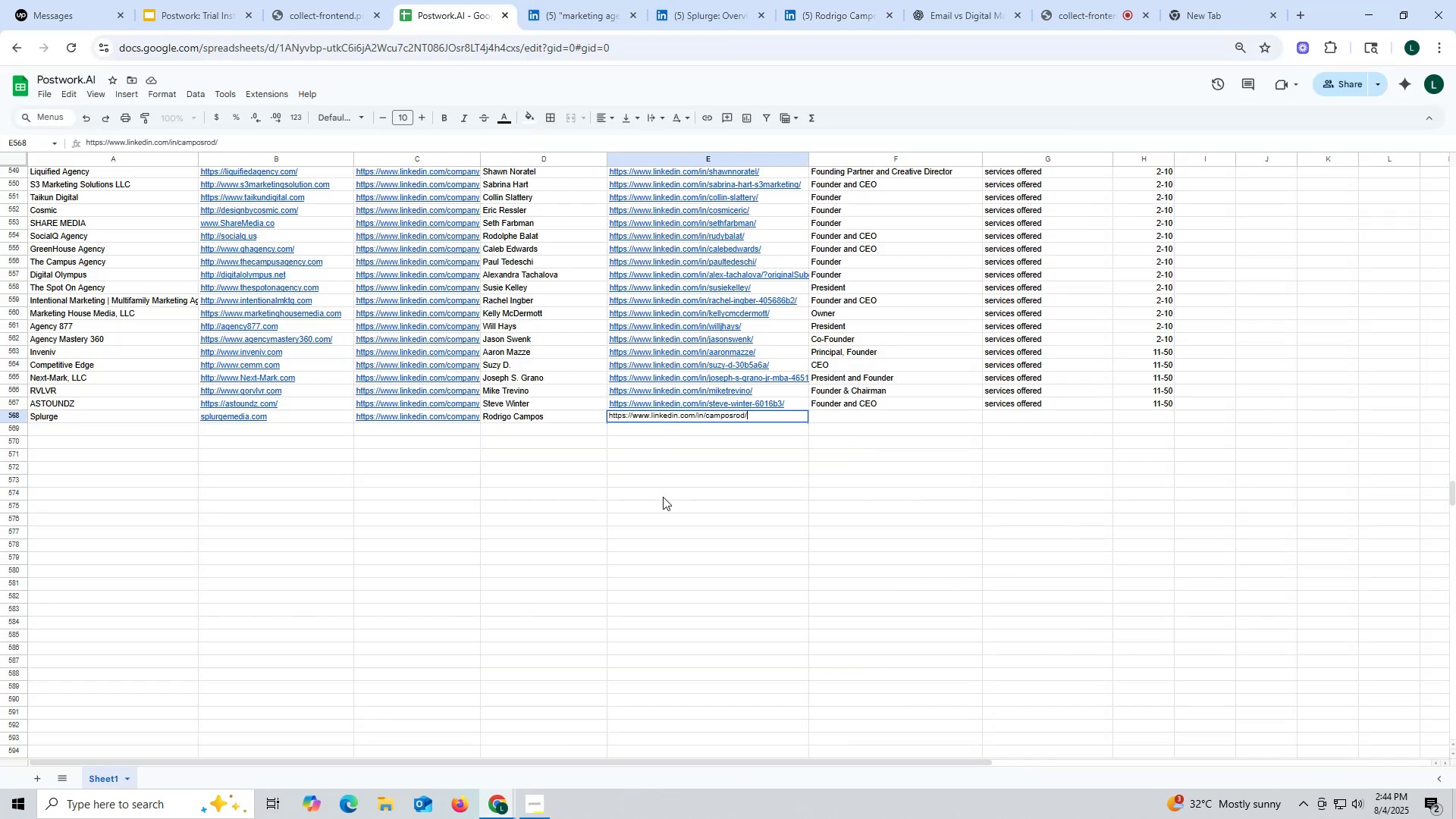 
triple_click([663, 497])
 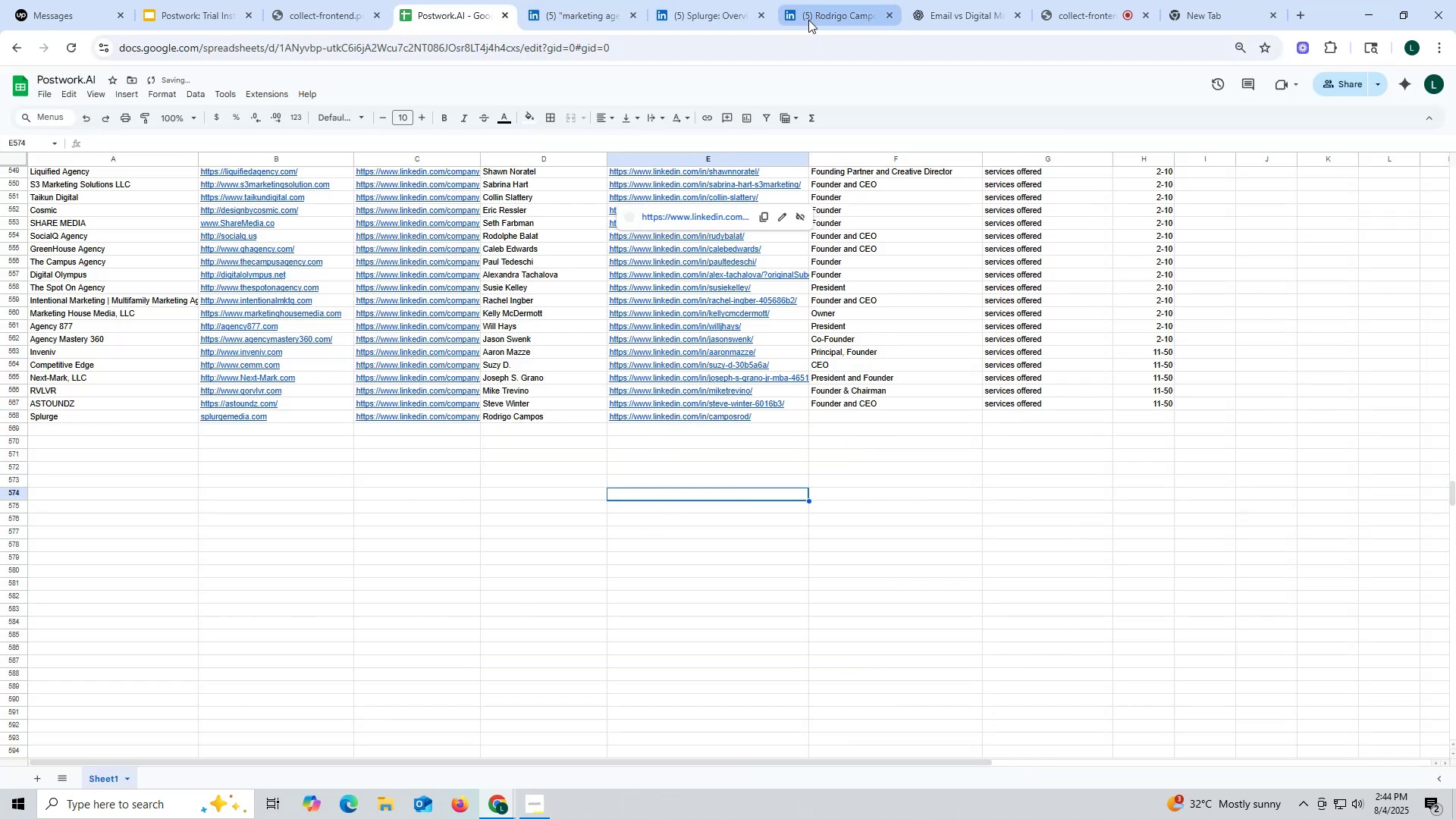 
left_click([811, 20])
 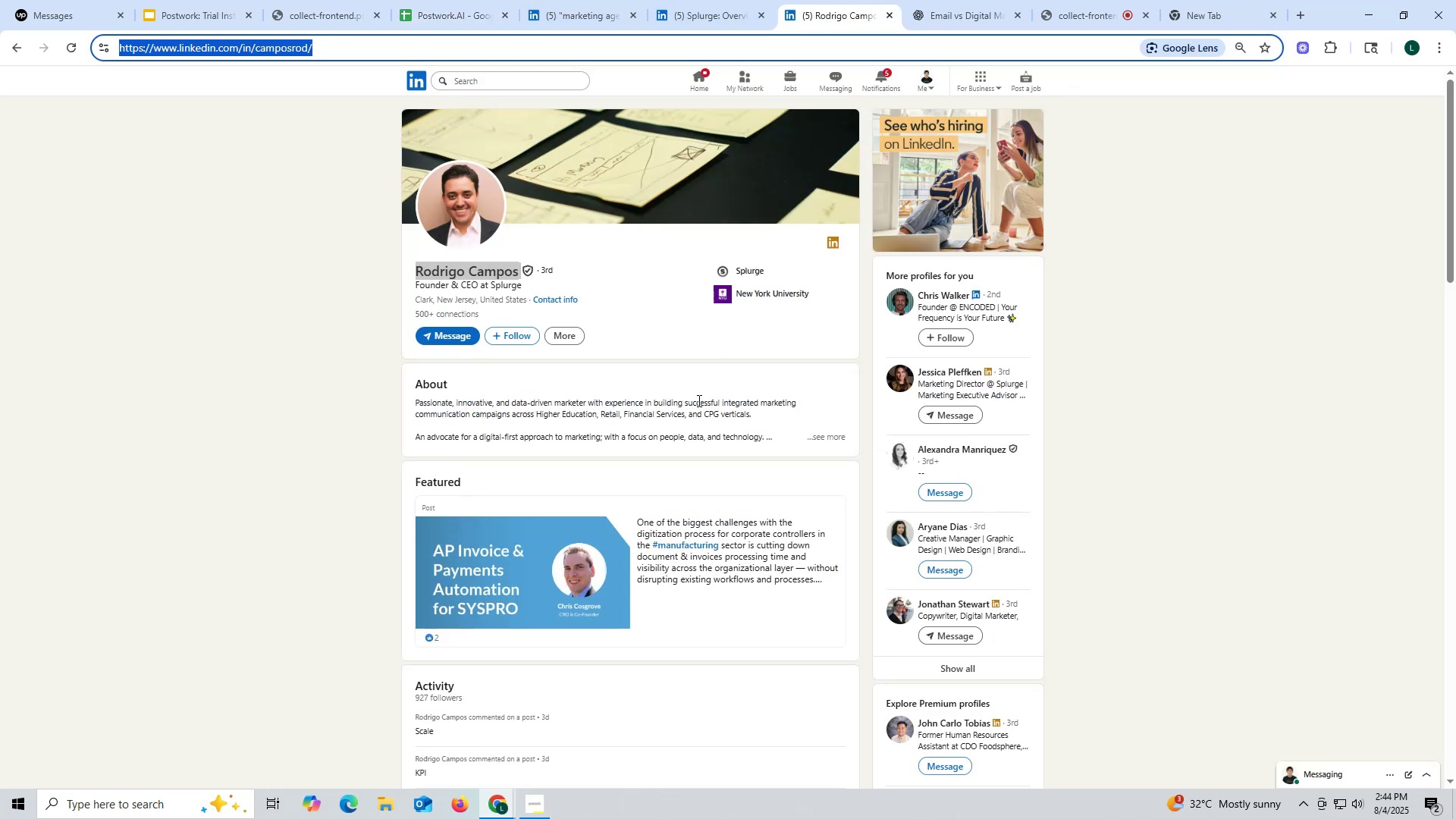 
scroll: coordinate [698, 400], scroll_direction: down, amount: 5.0
 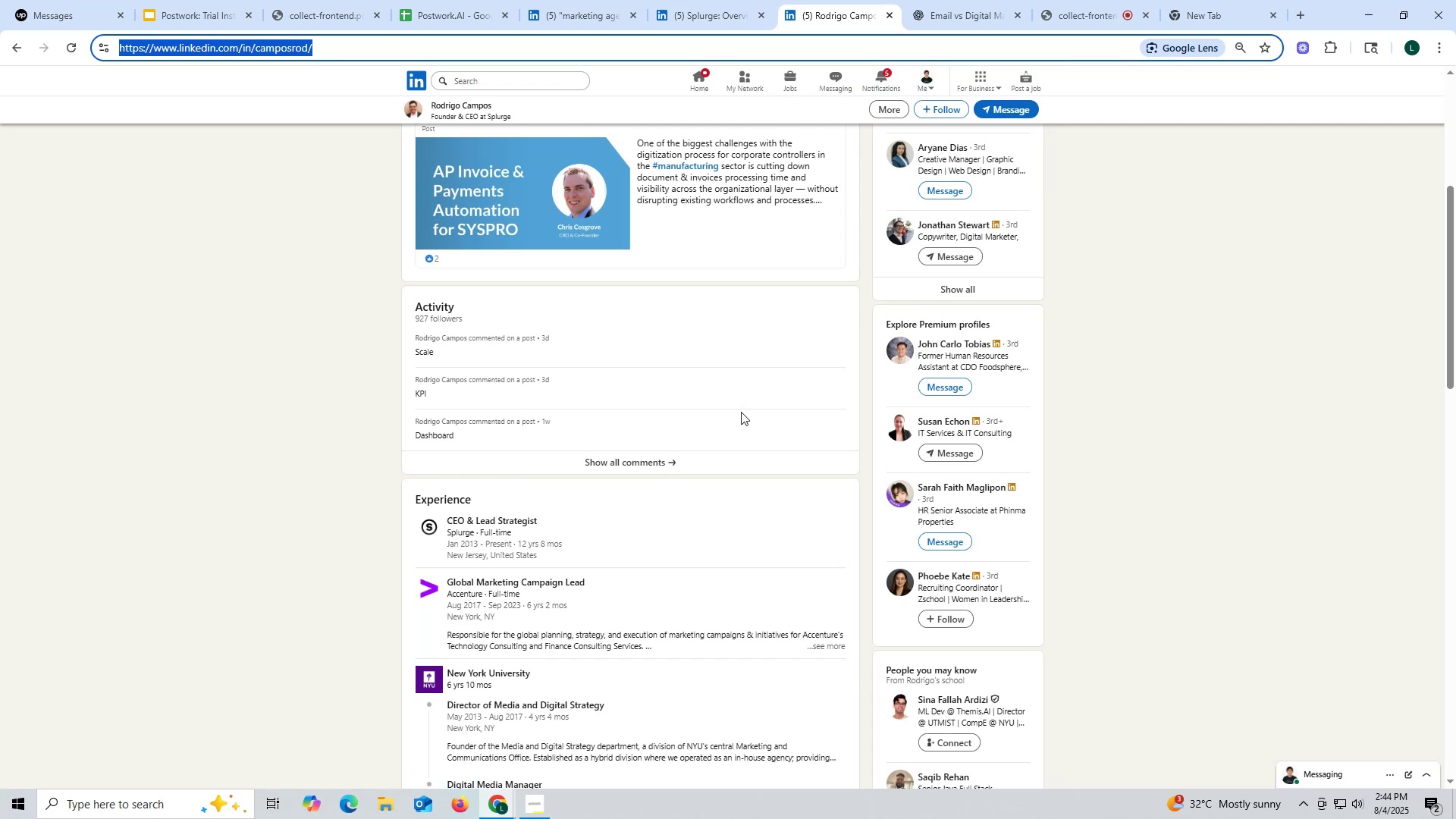 
scroll: coordinate [742, 410], scroll_direction: up, amount: 10.0
 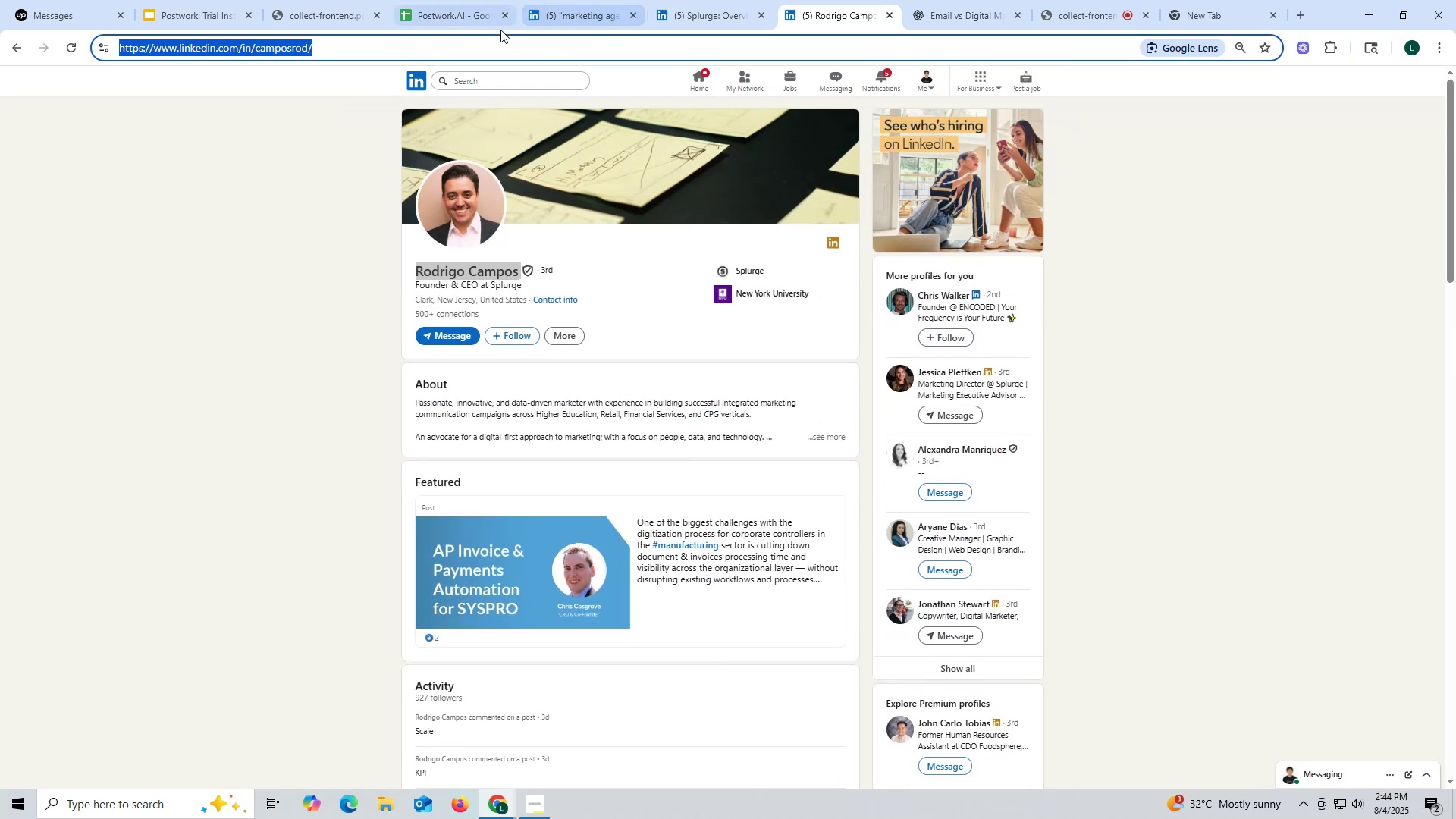 
left_click([459, 24])
 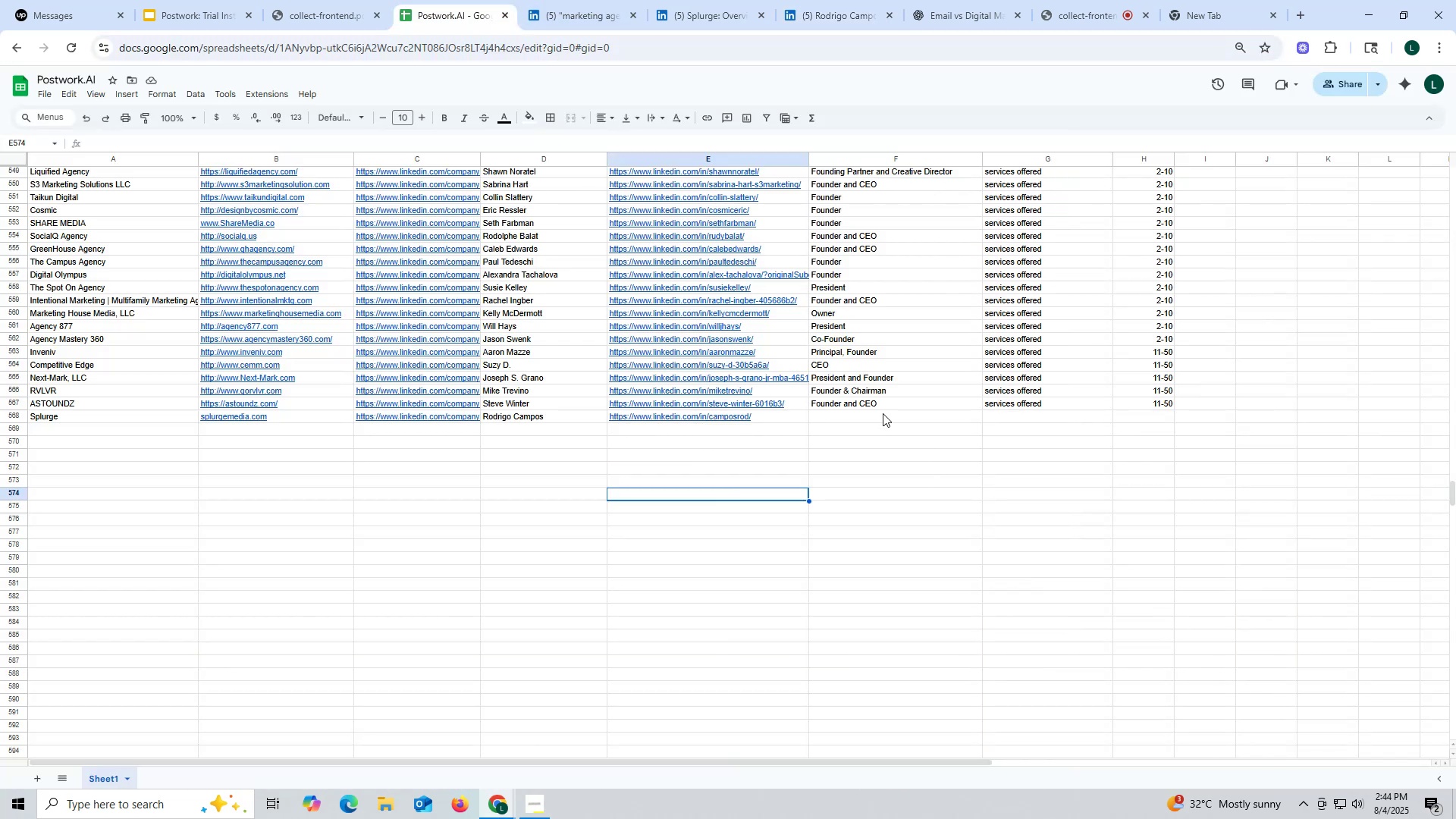 
key(Control+ControlLeft)
 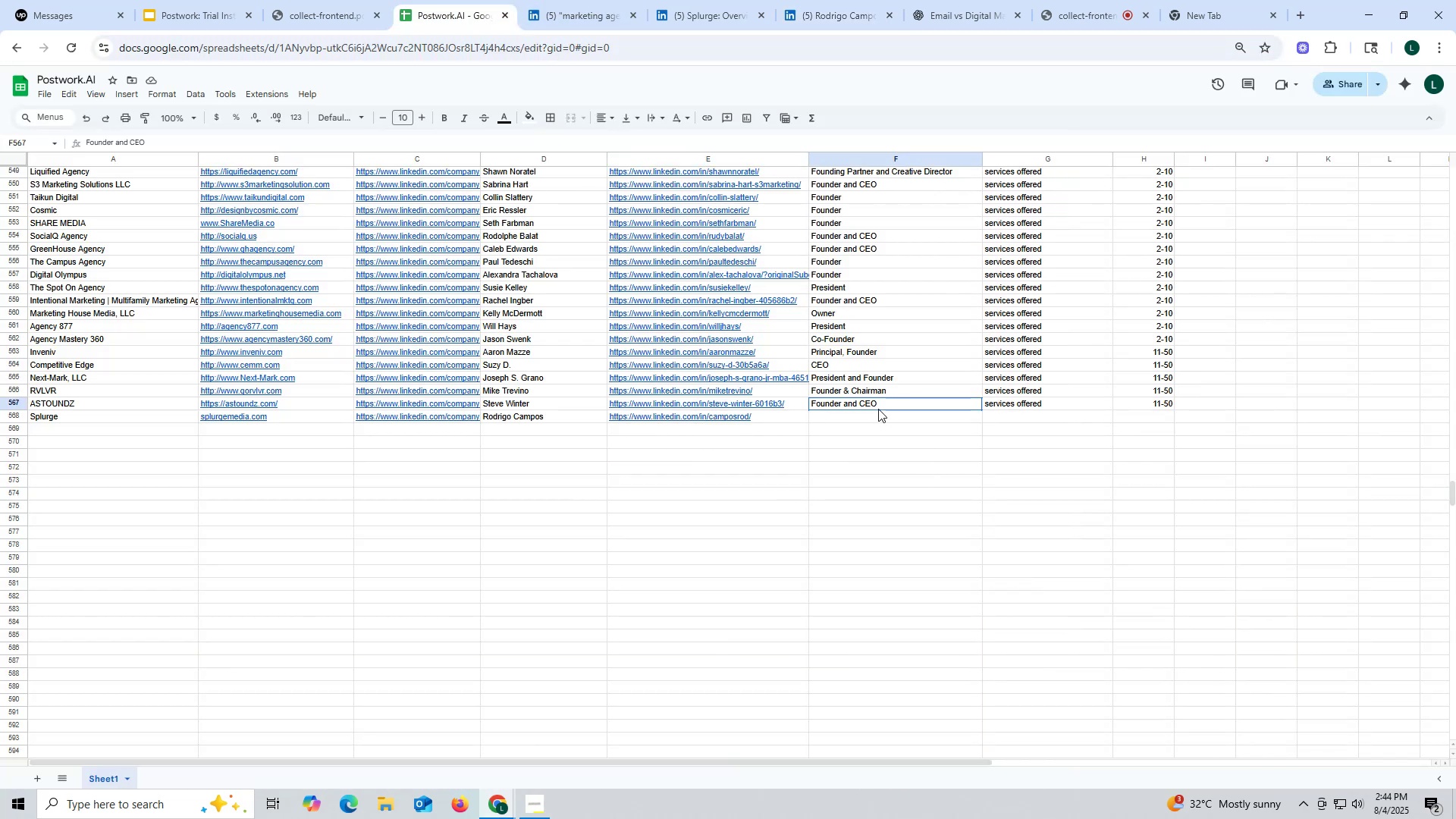 
left_click([878, 409])
 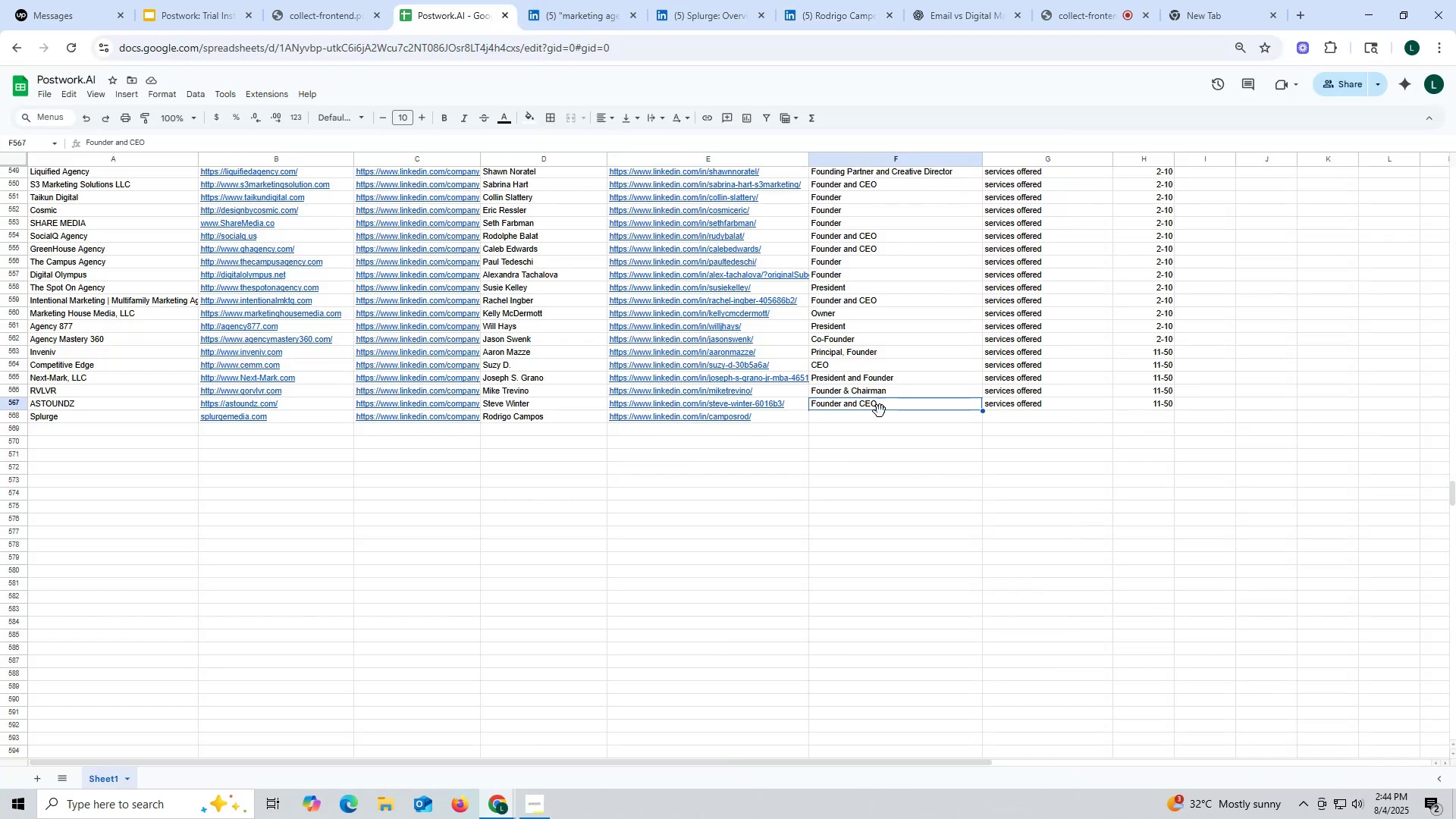 
key(Control+C)
 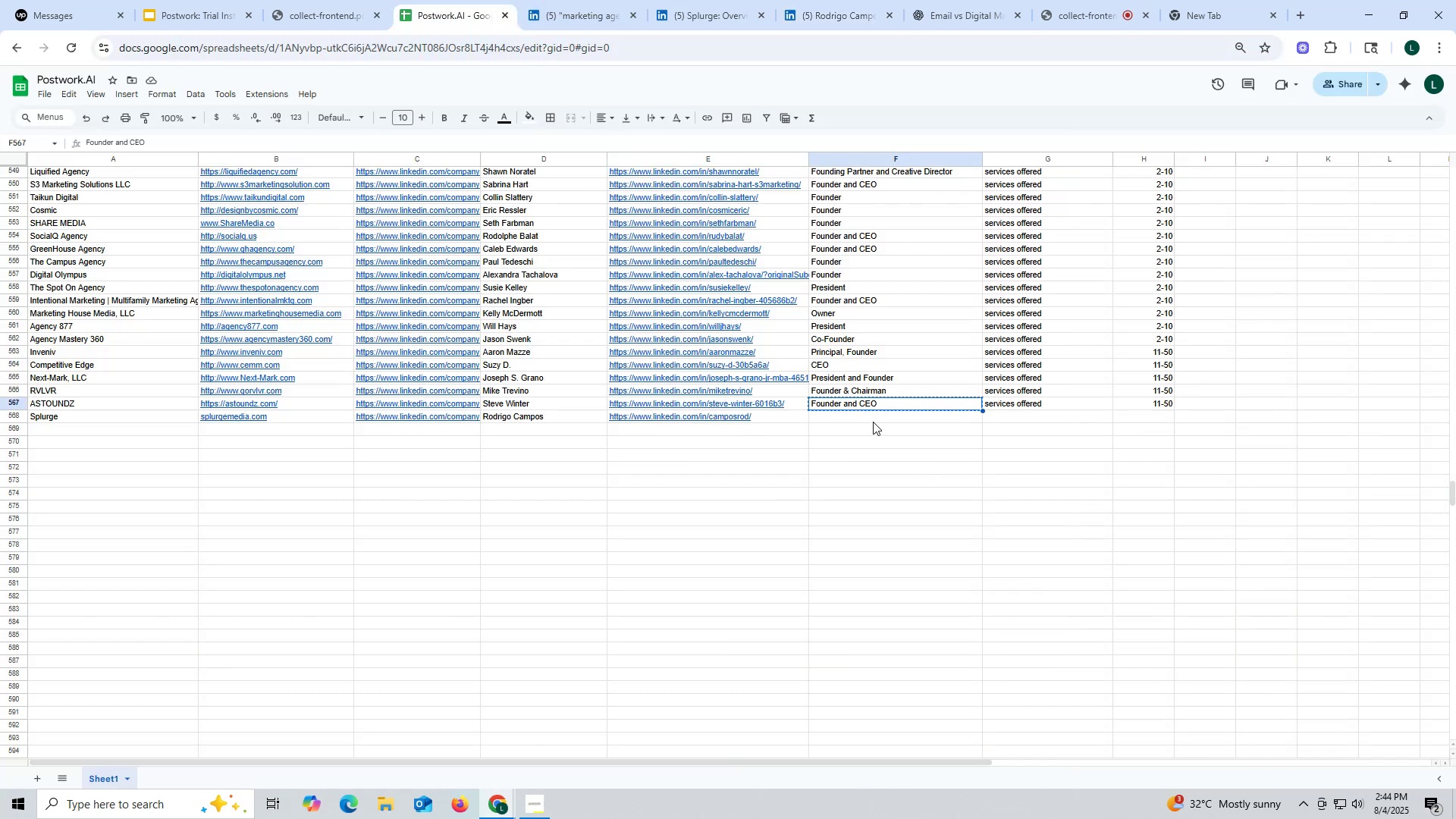 
left_click([873, 422])
 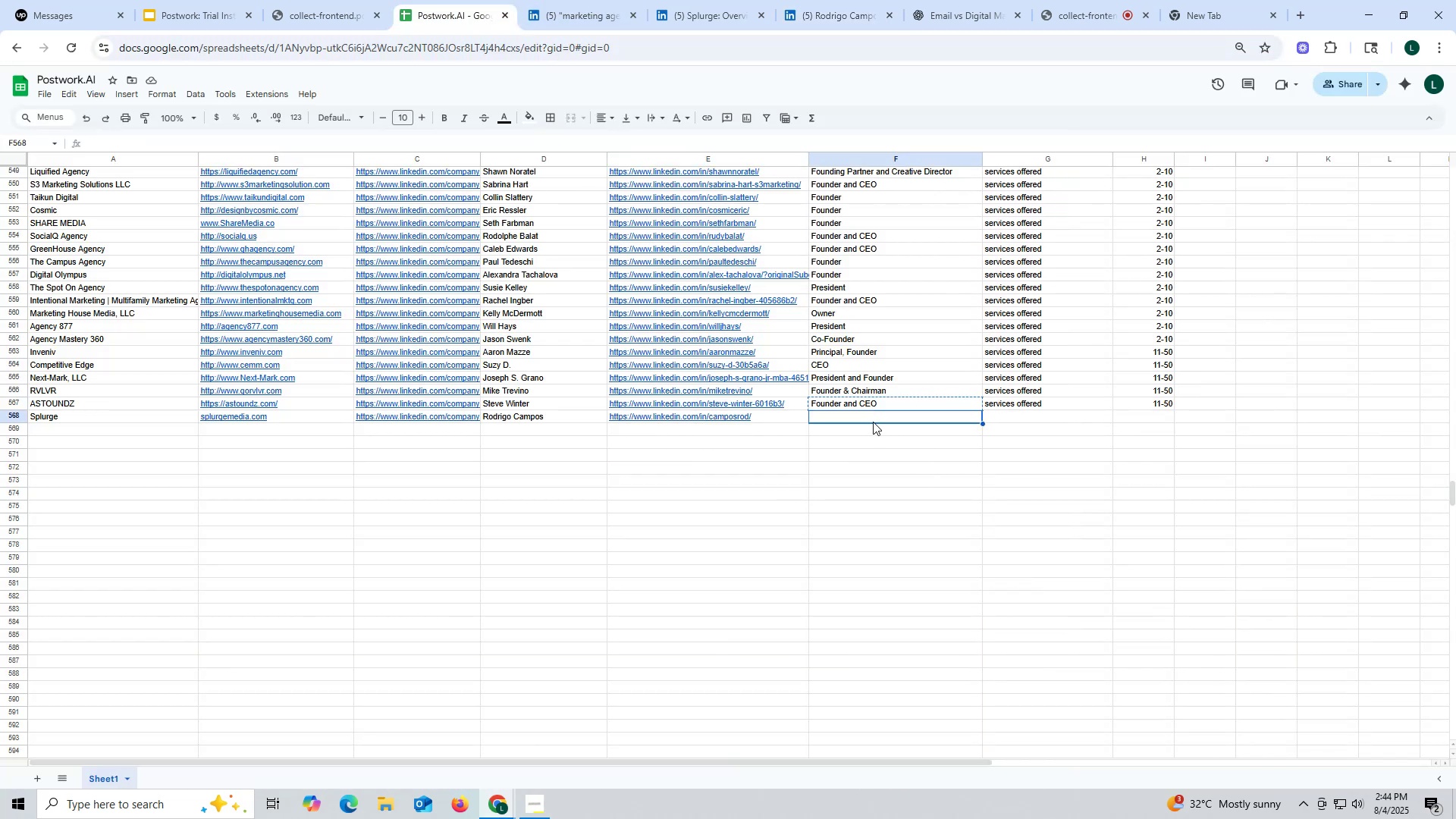 
key(Control+ControlLeft)
 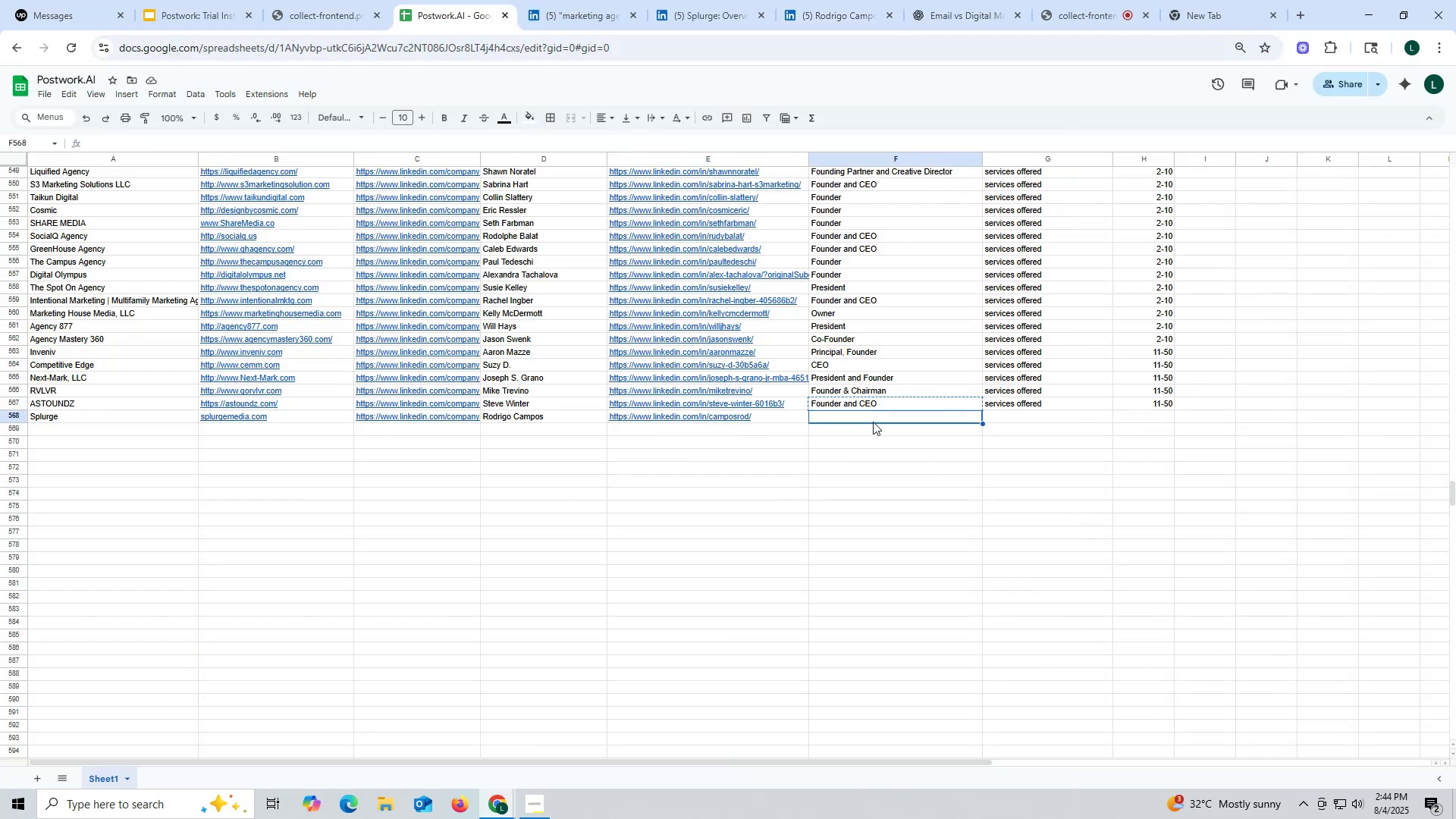 
key(Control+V)
 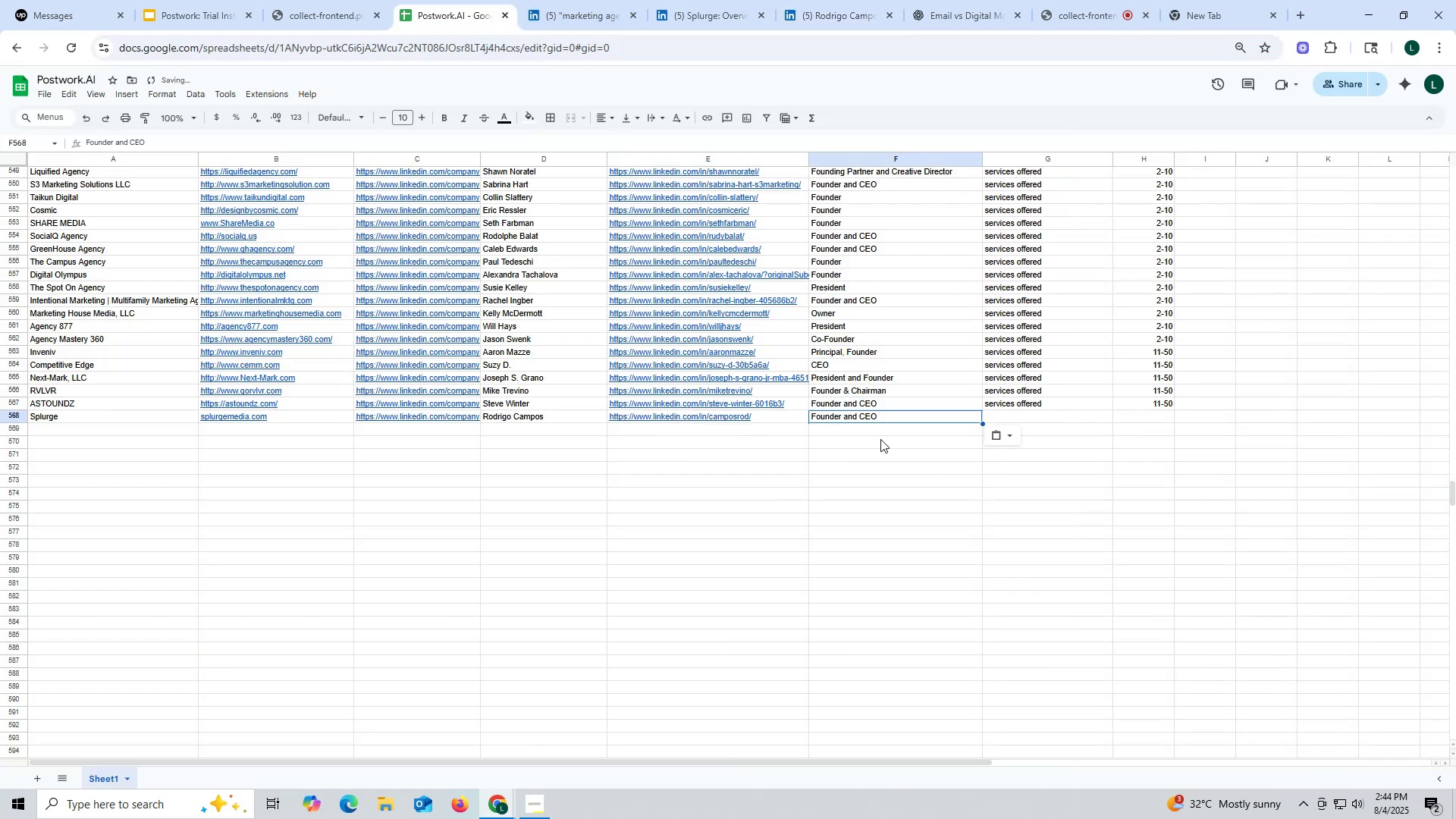 
double_click([880, 439])
 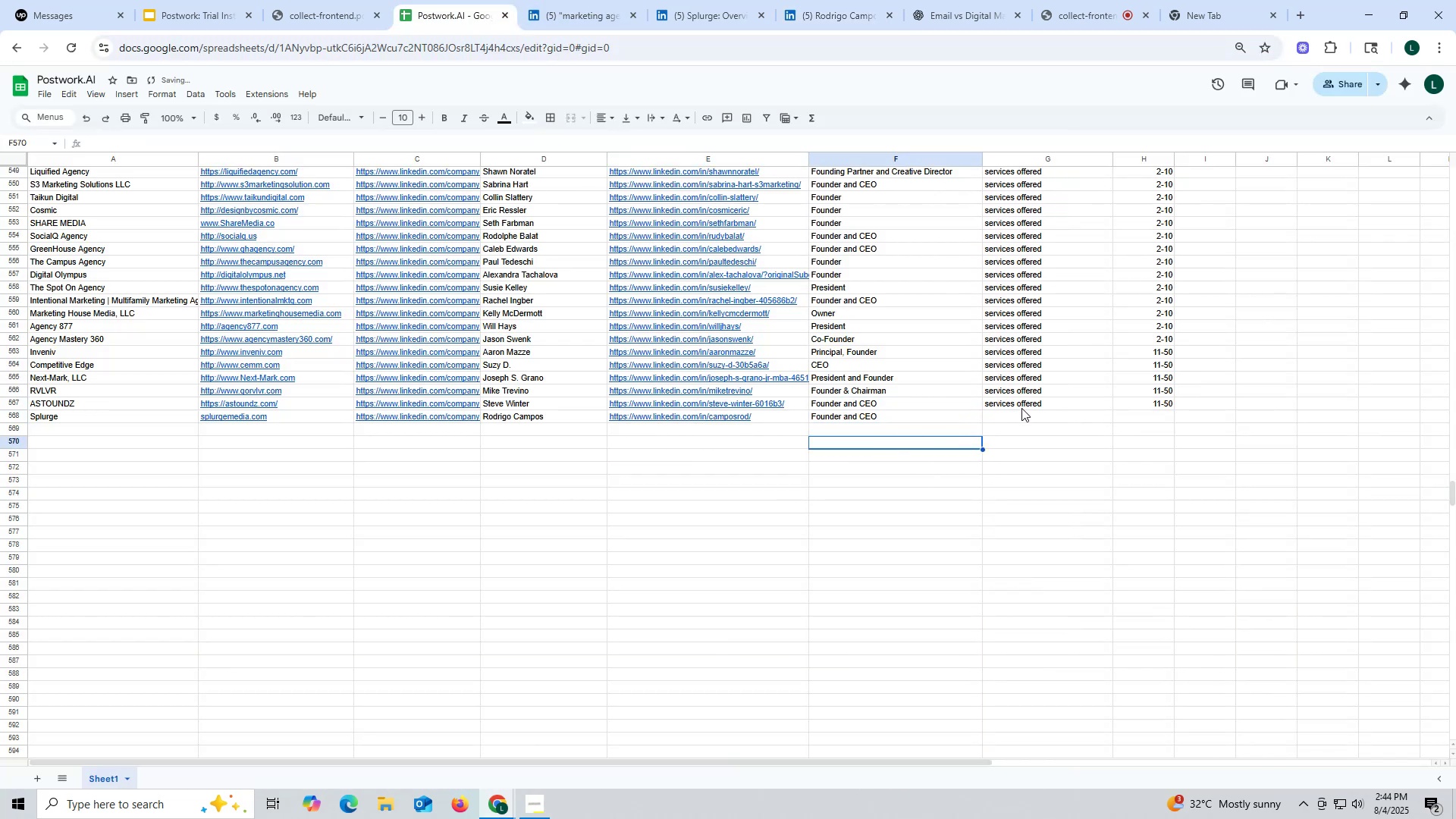 
left_click([1021, 408])
 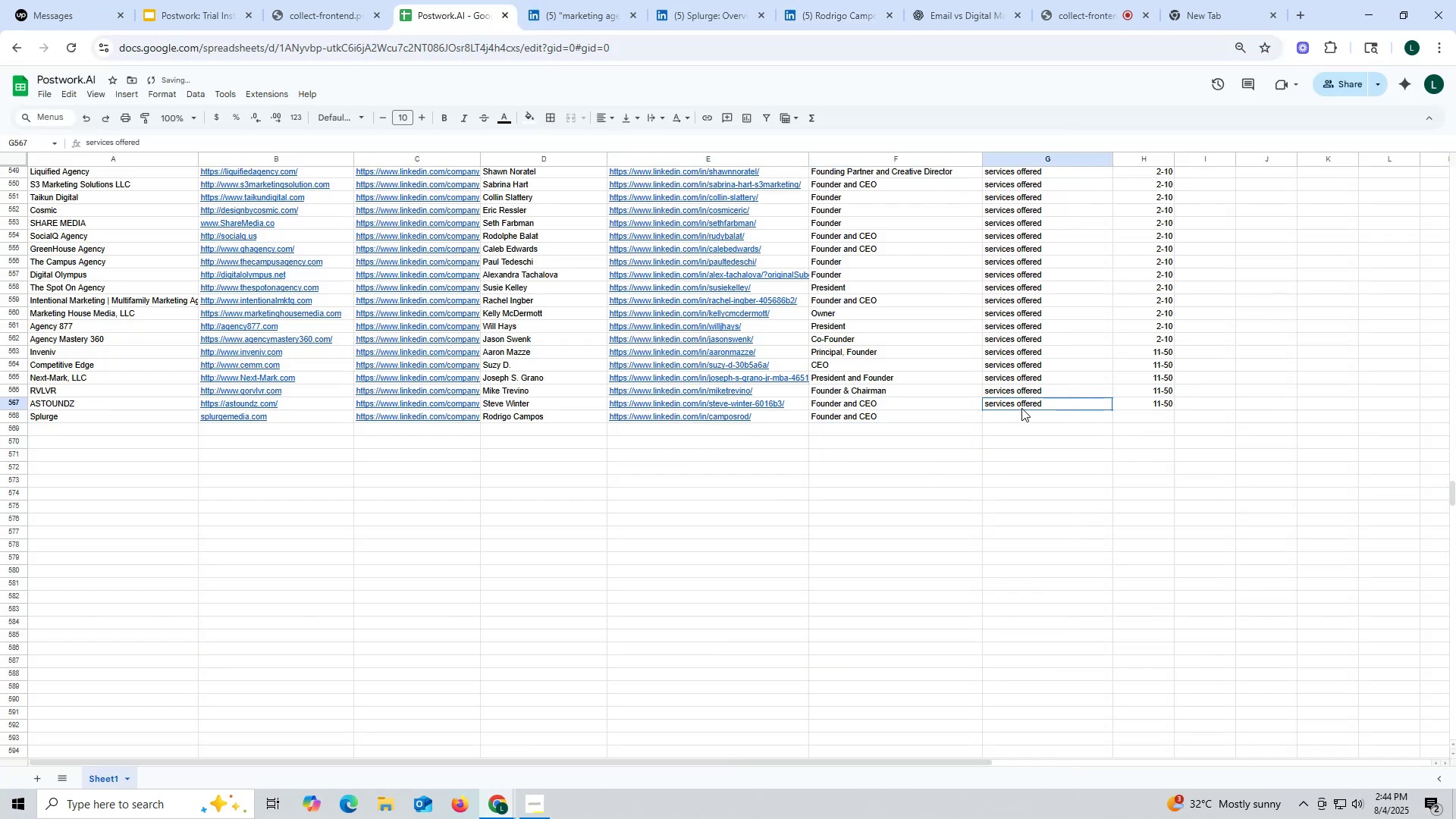 
key(Control+ControlLeft)
 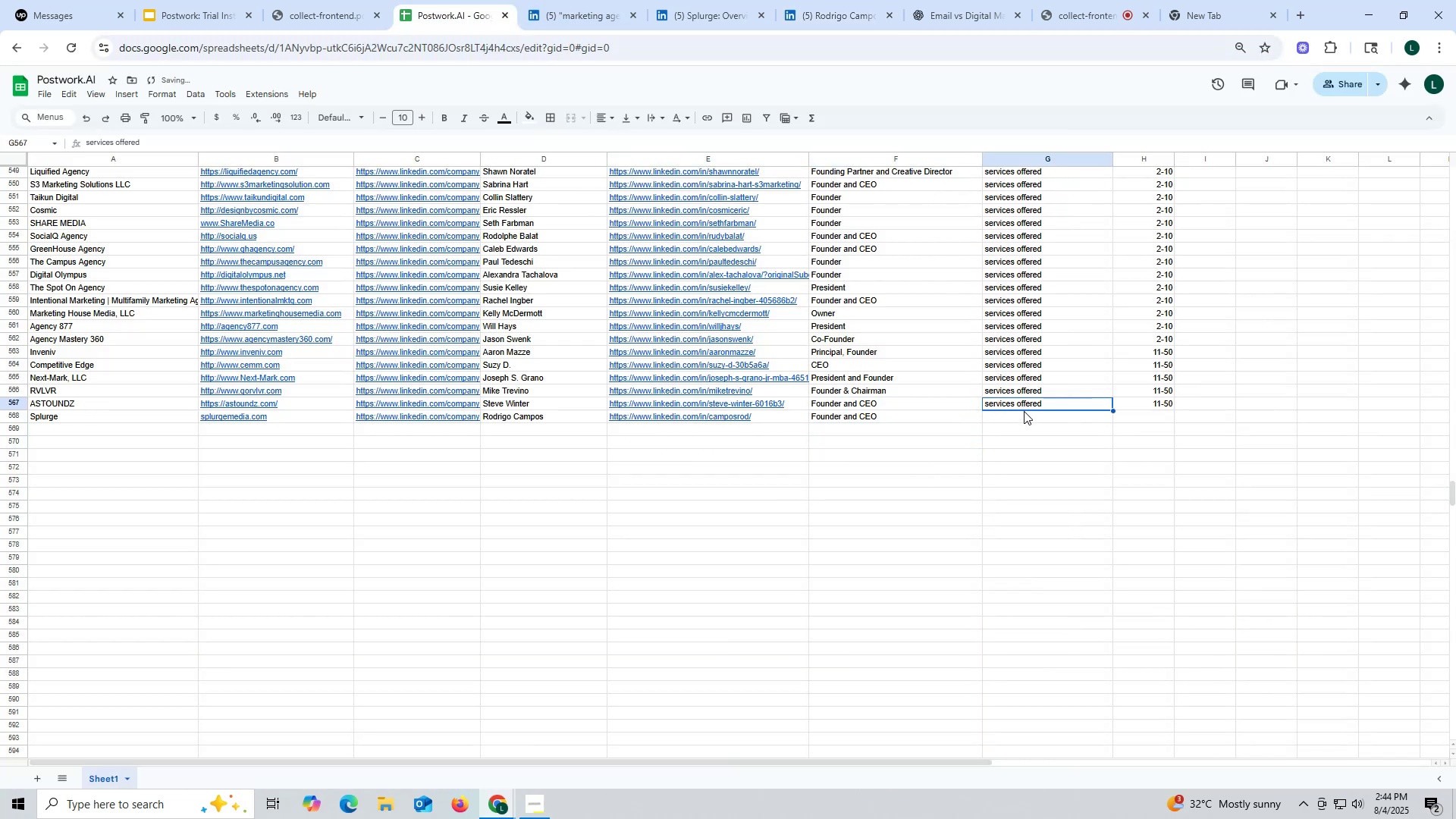 
key(Control+C)
 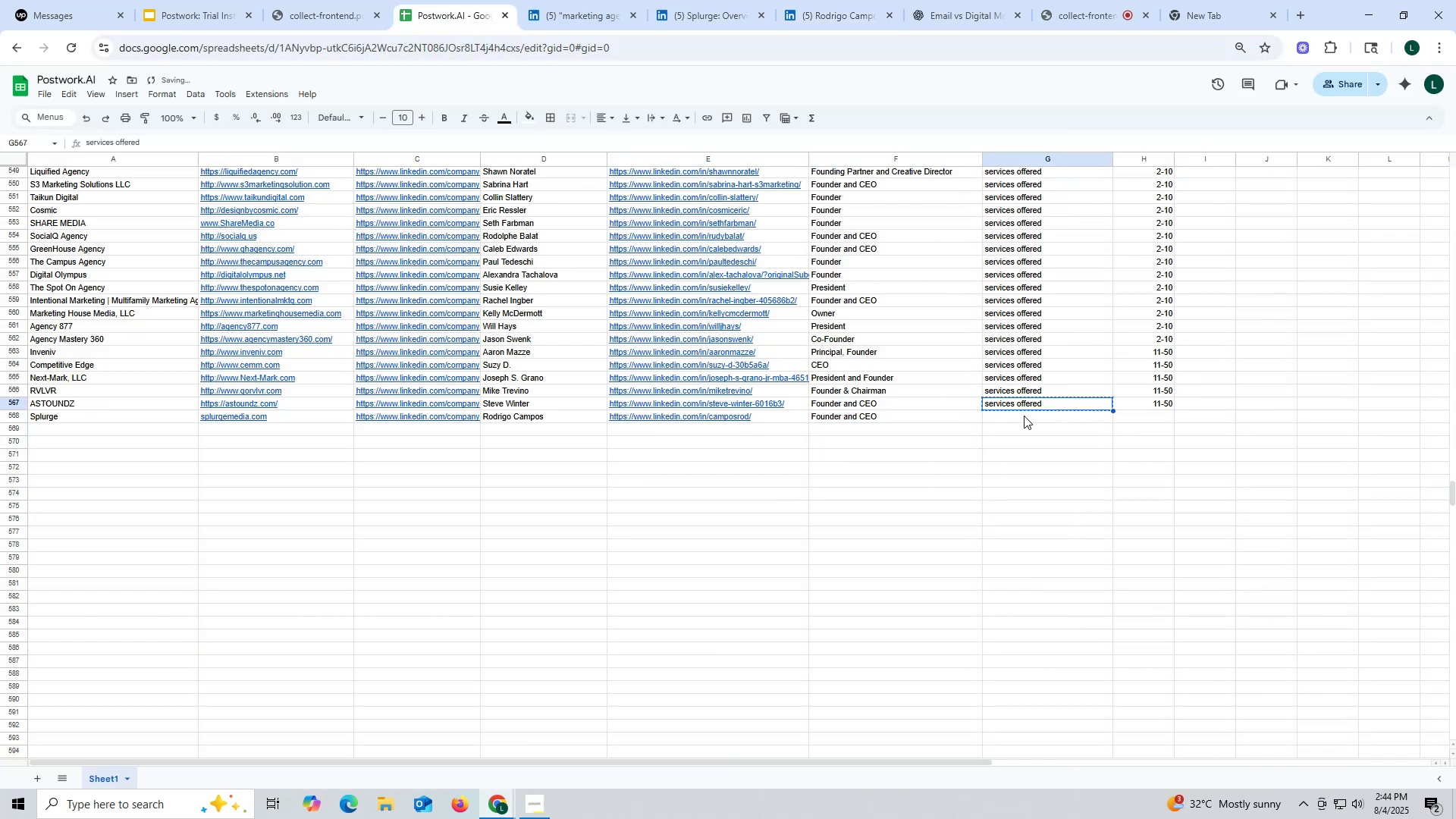 
key(Control+ControlLeft)
 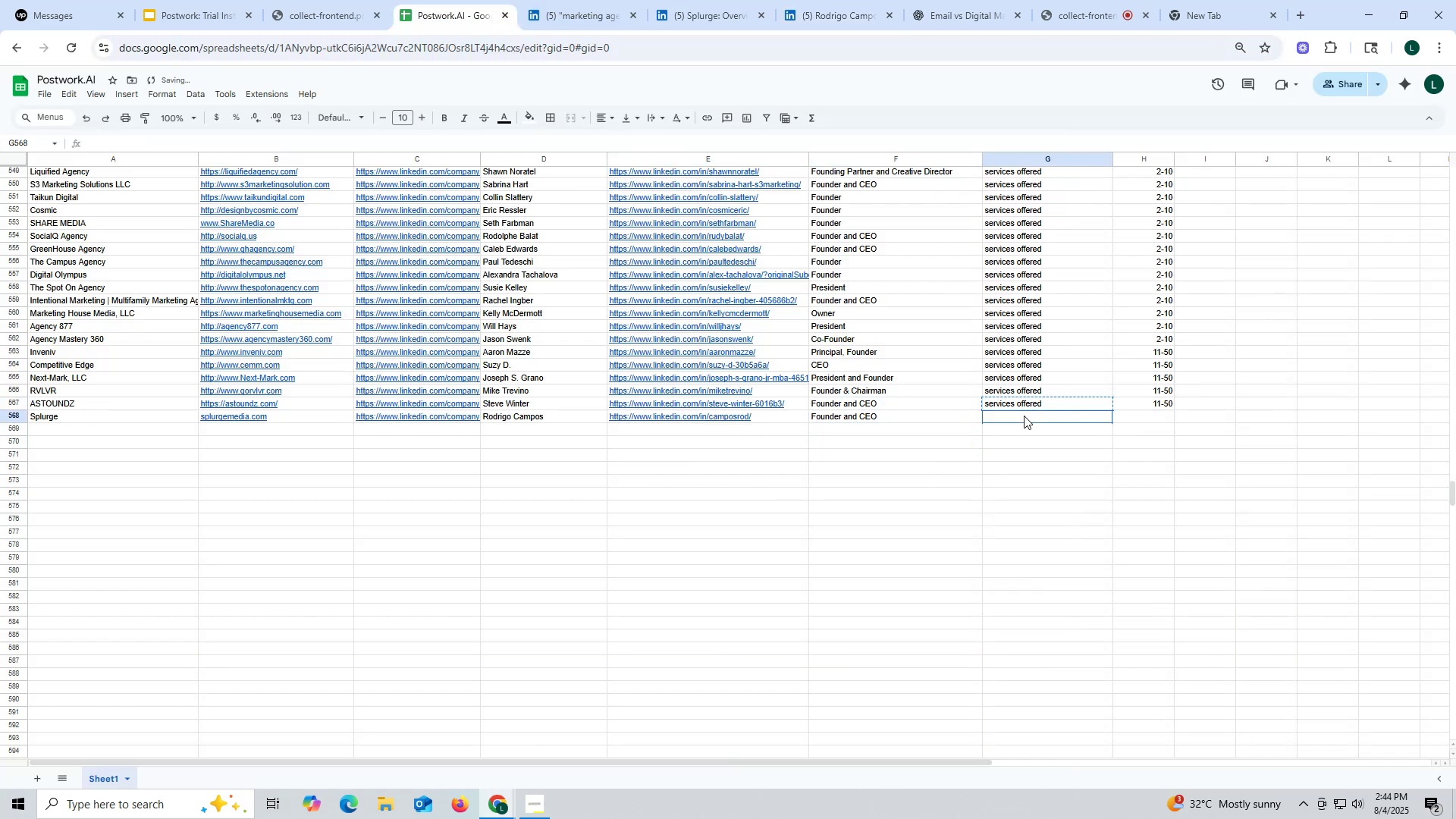 
double_click([1024, 416])
 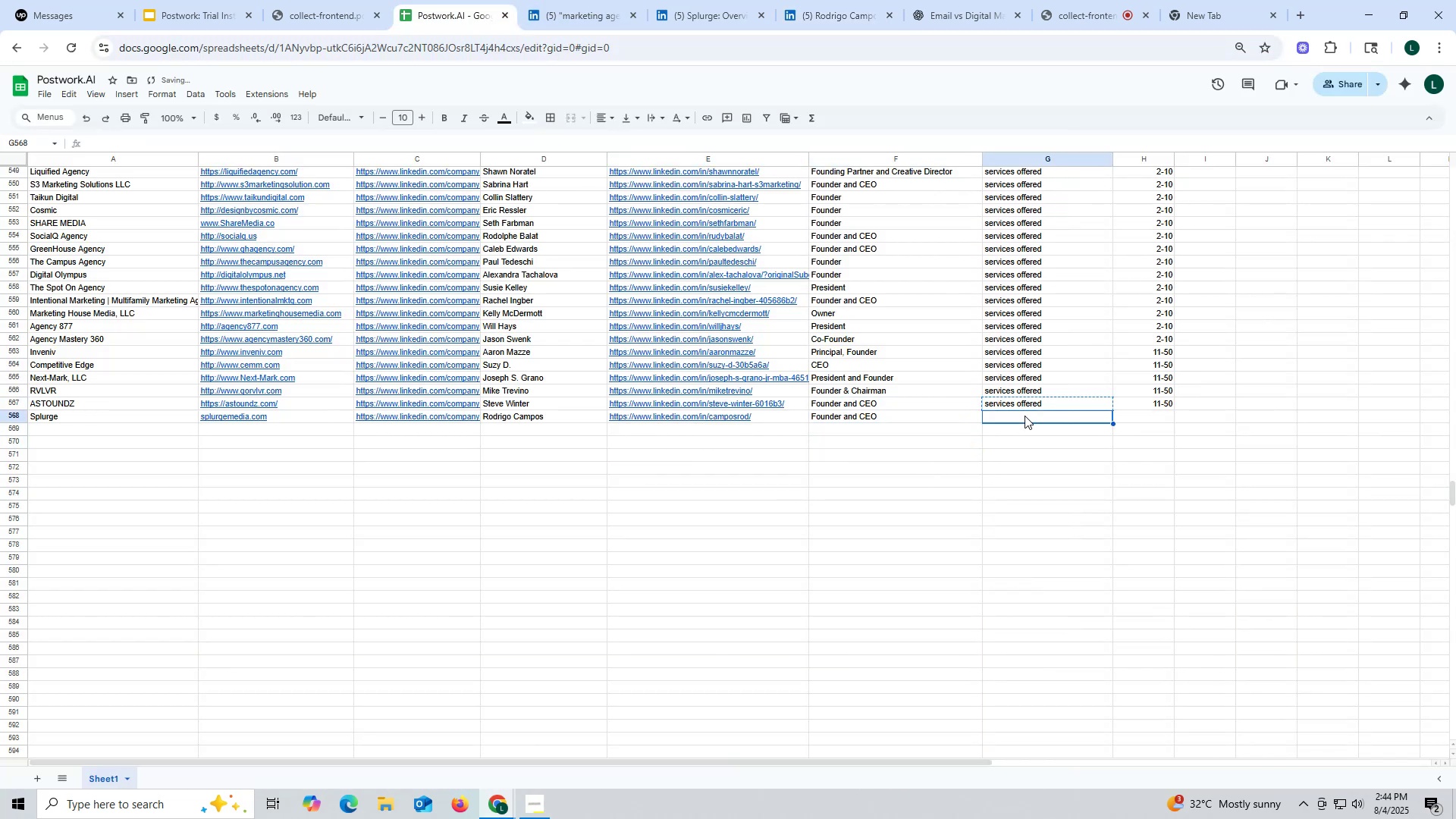 
key(Control+V)
 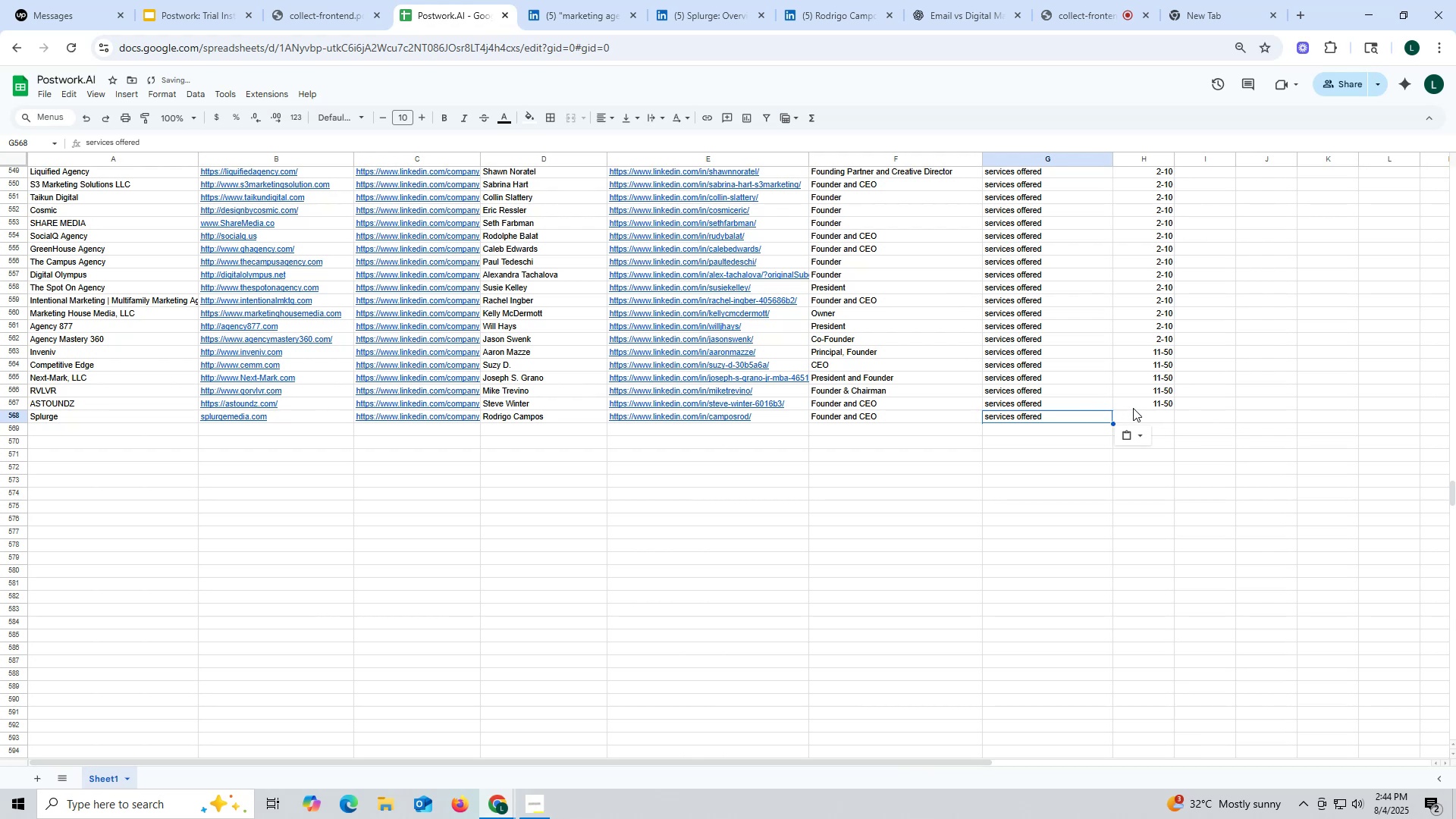 
key(Control+ControlLeft)
 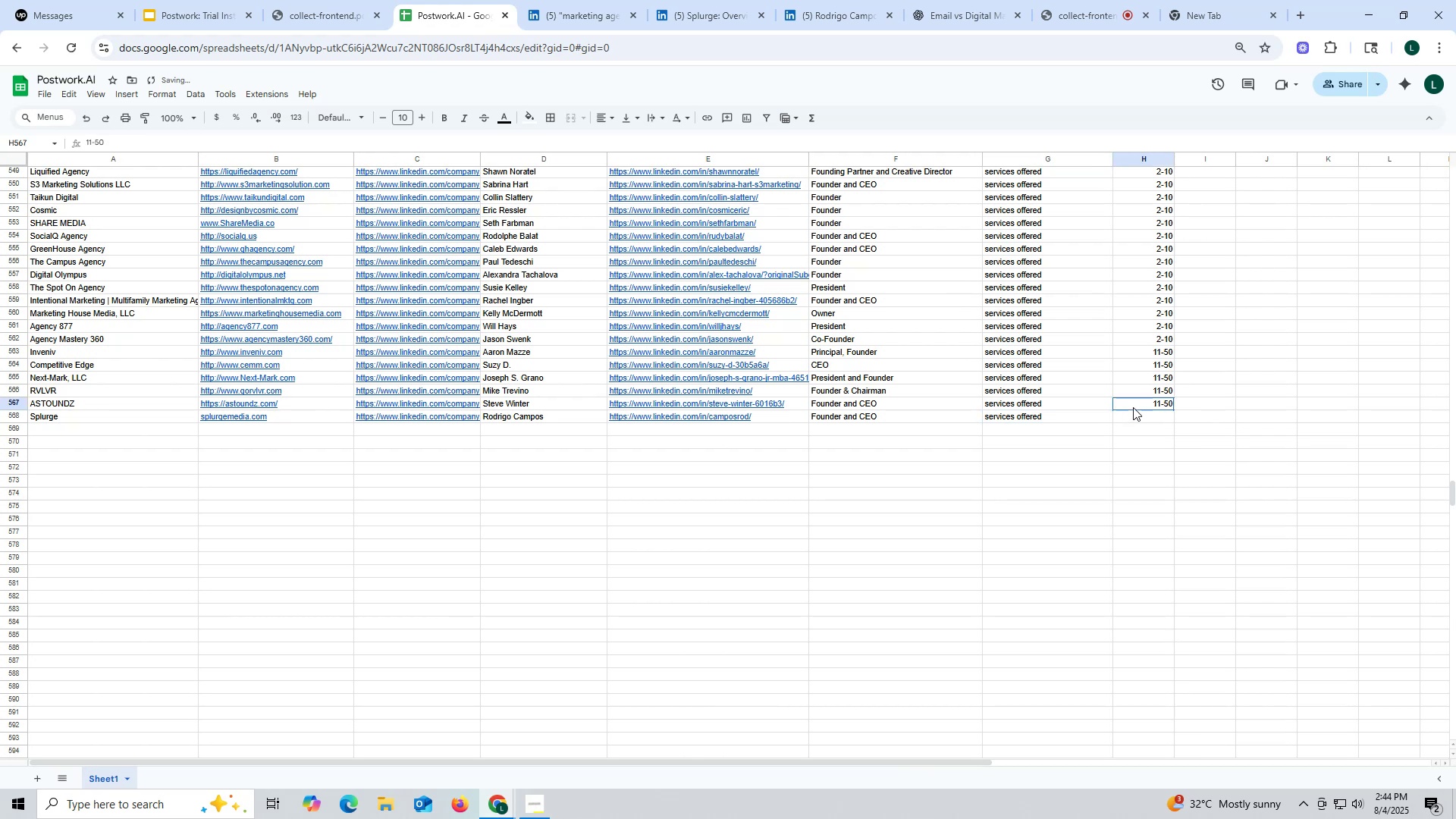 
left_click([1133, 407])
 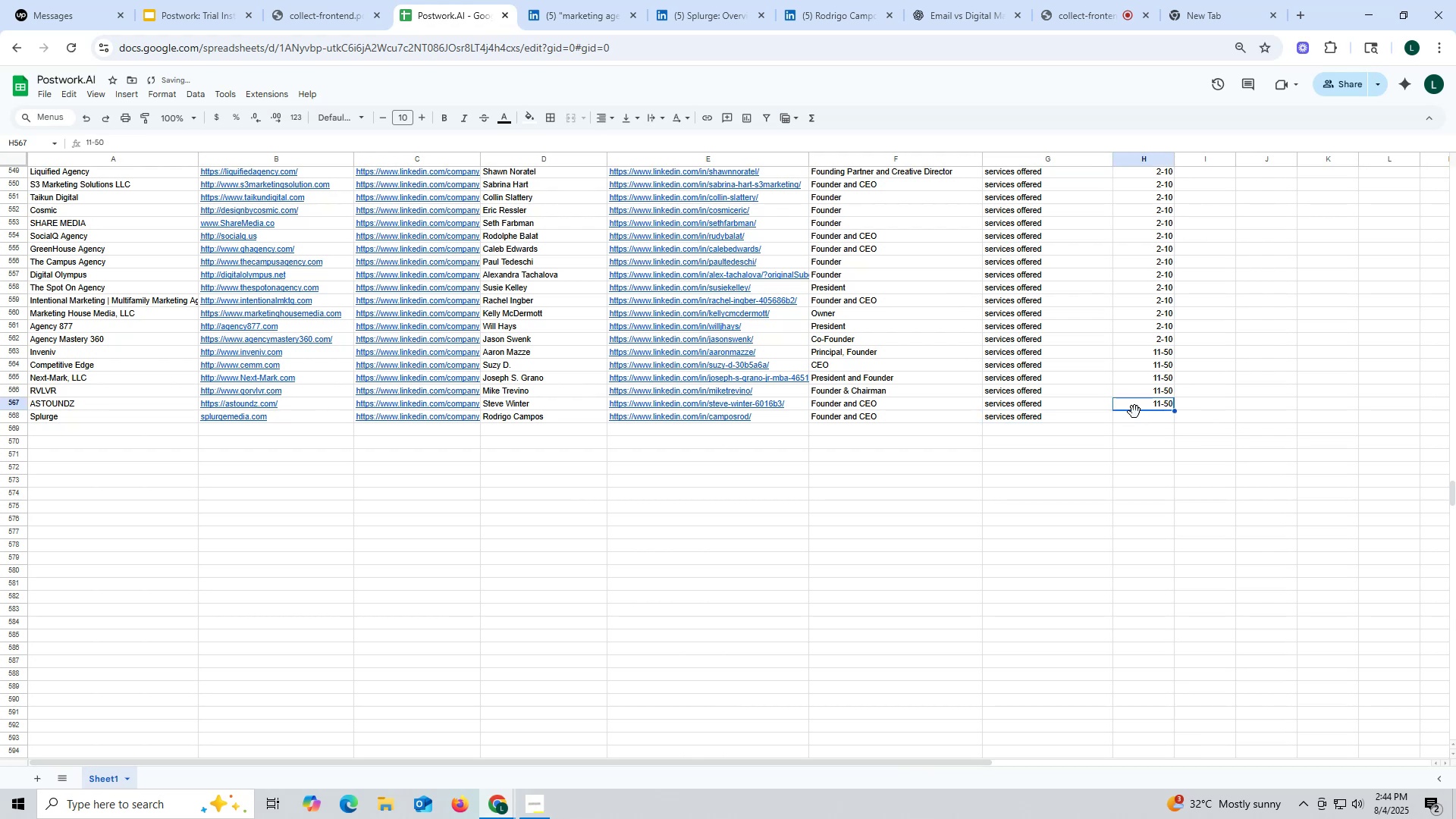 
key(Control+C)
 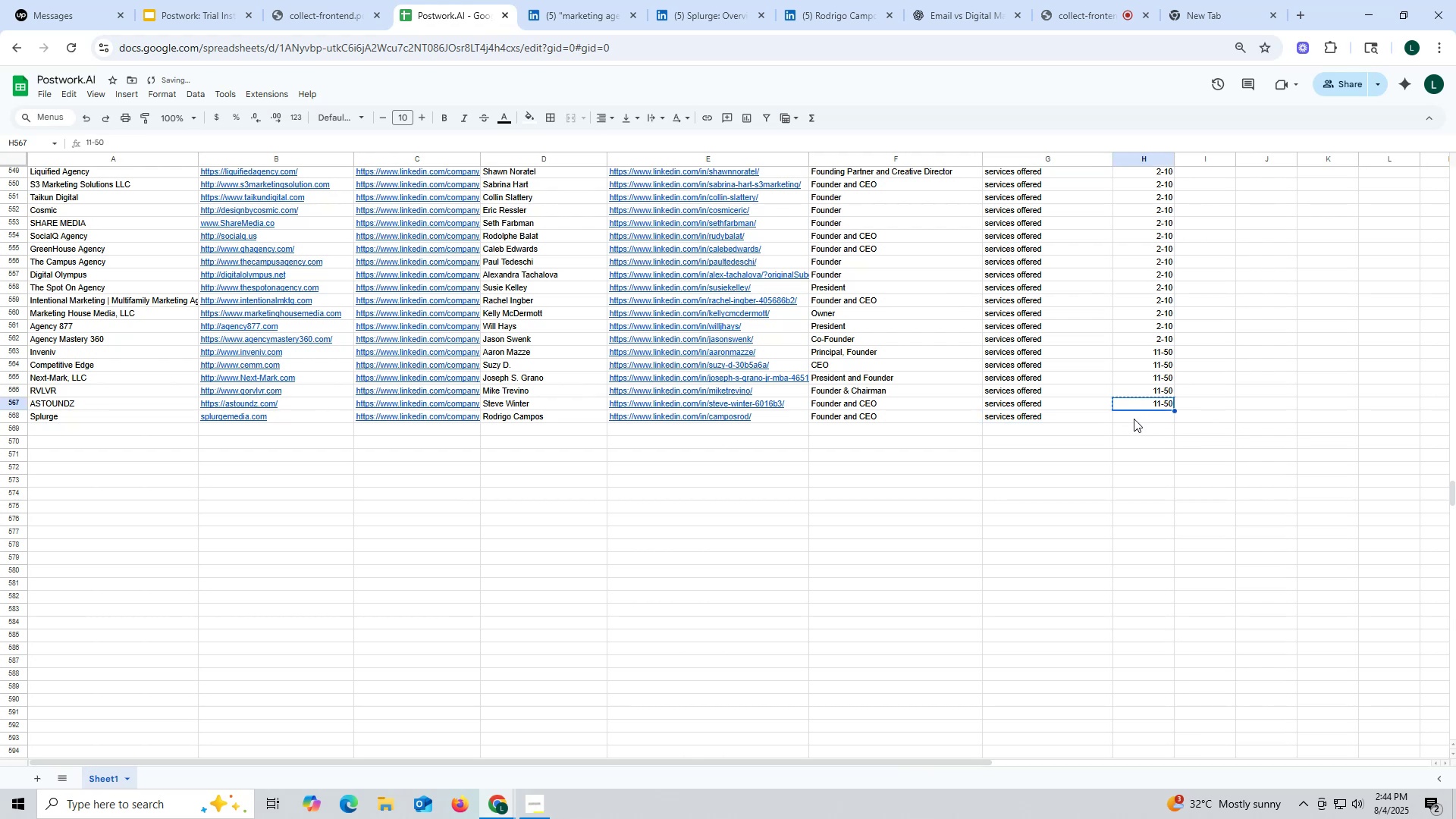 
key(Control+ControlLeft)
 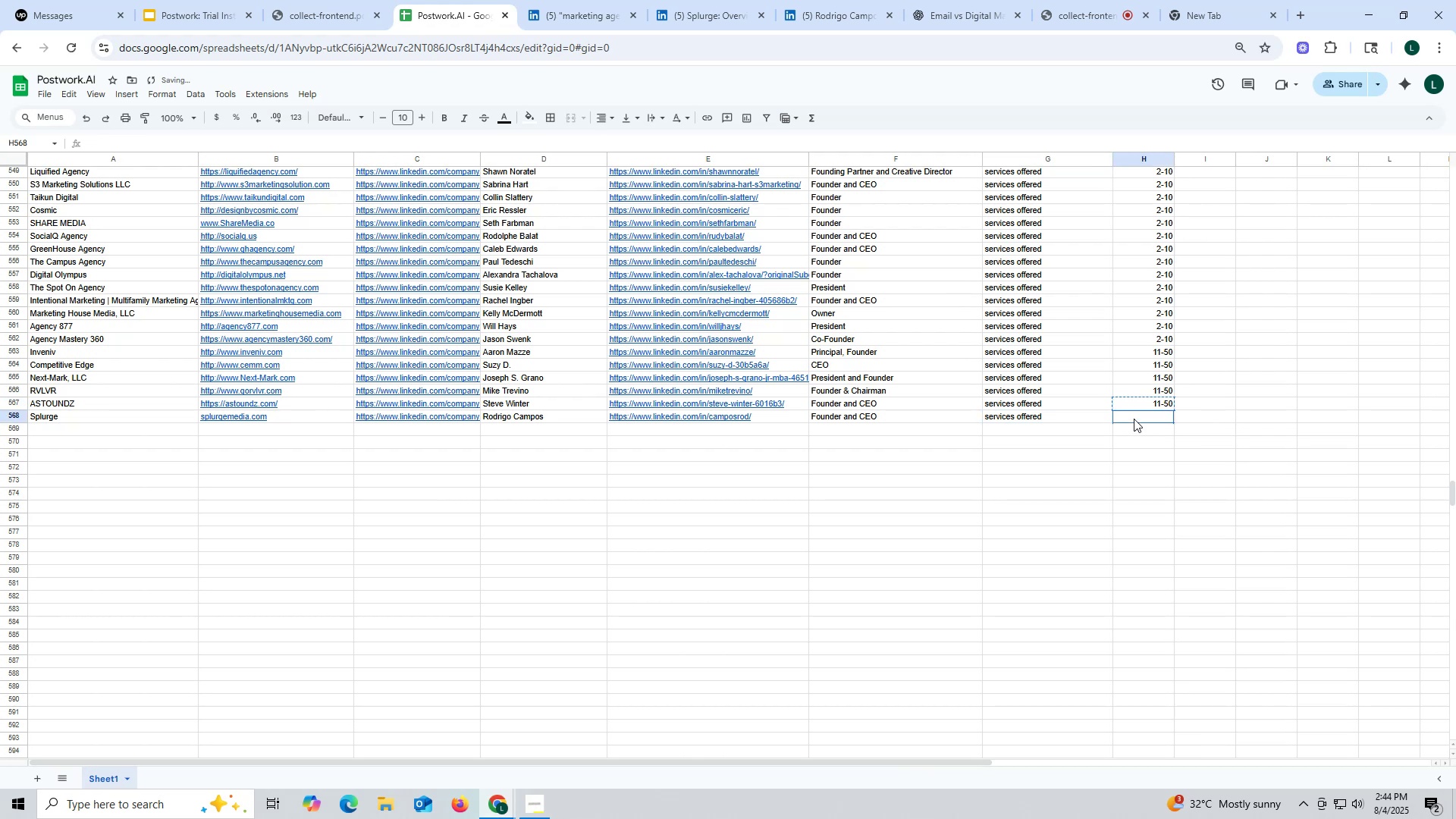 
double_click([1134, 419])
 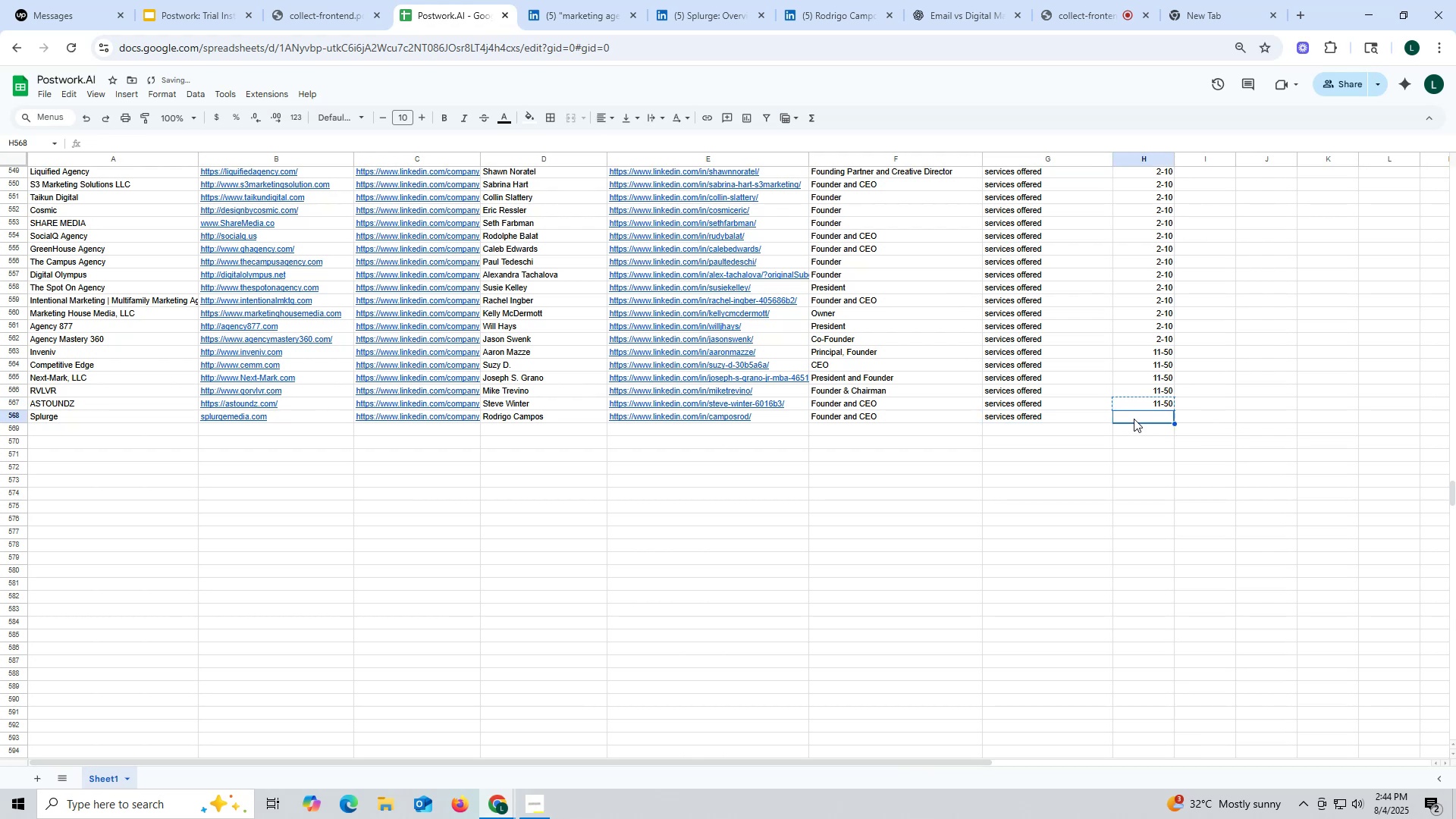 
key(Control+V)
 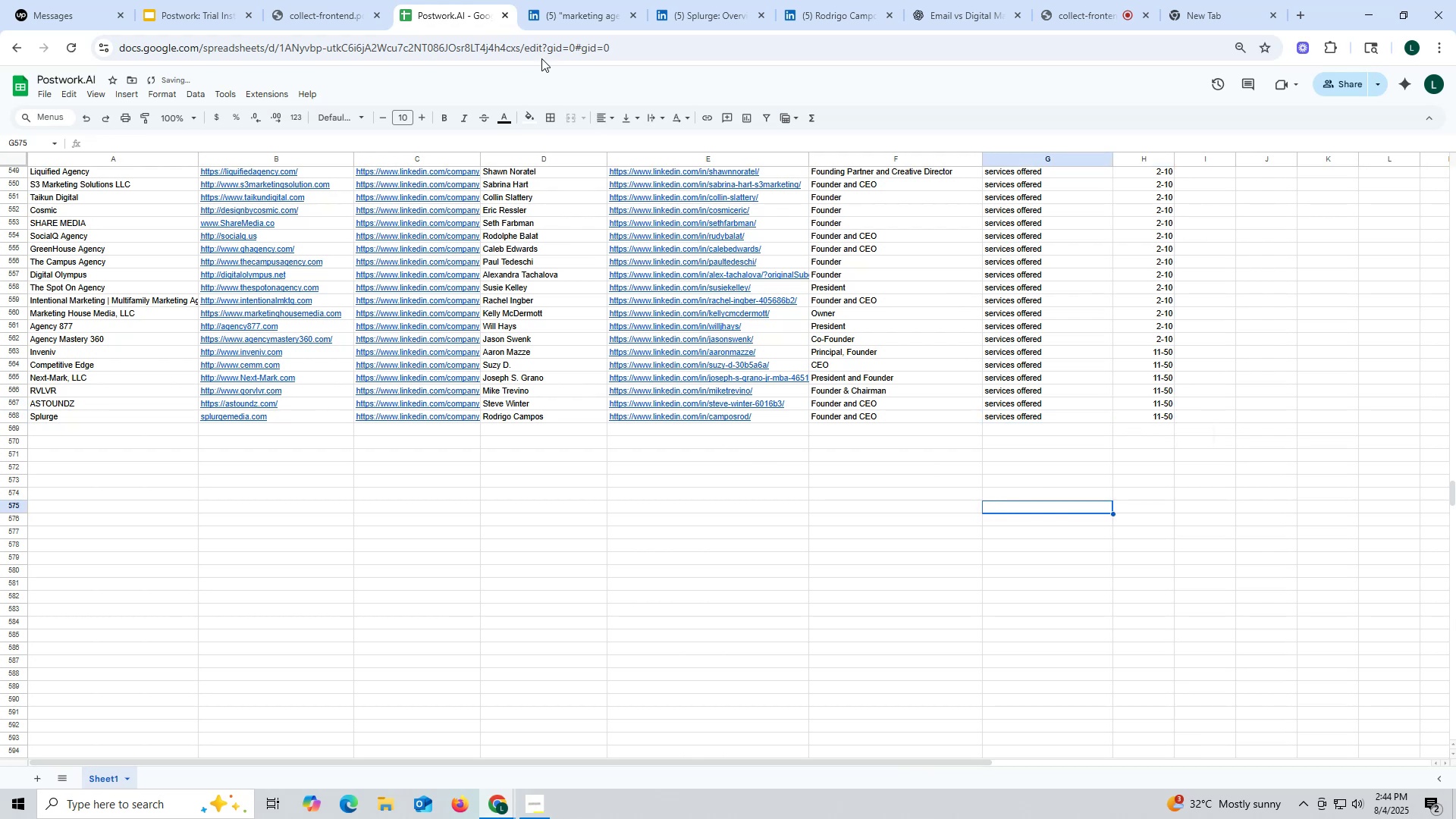 
left_click([721, 12])
 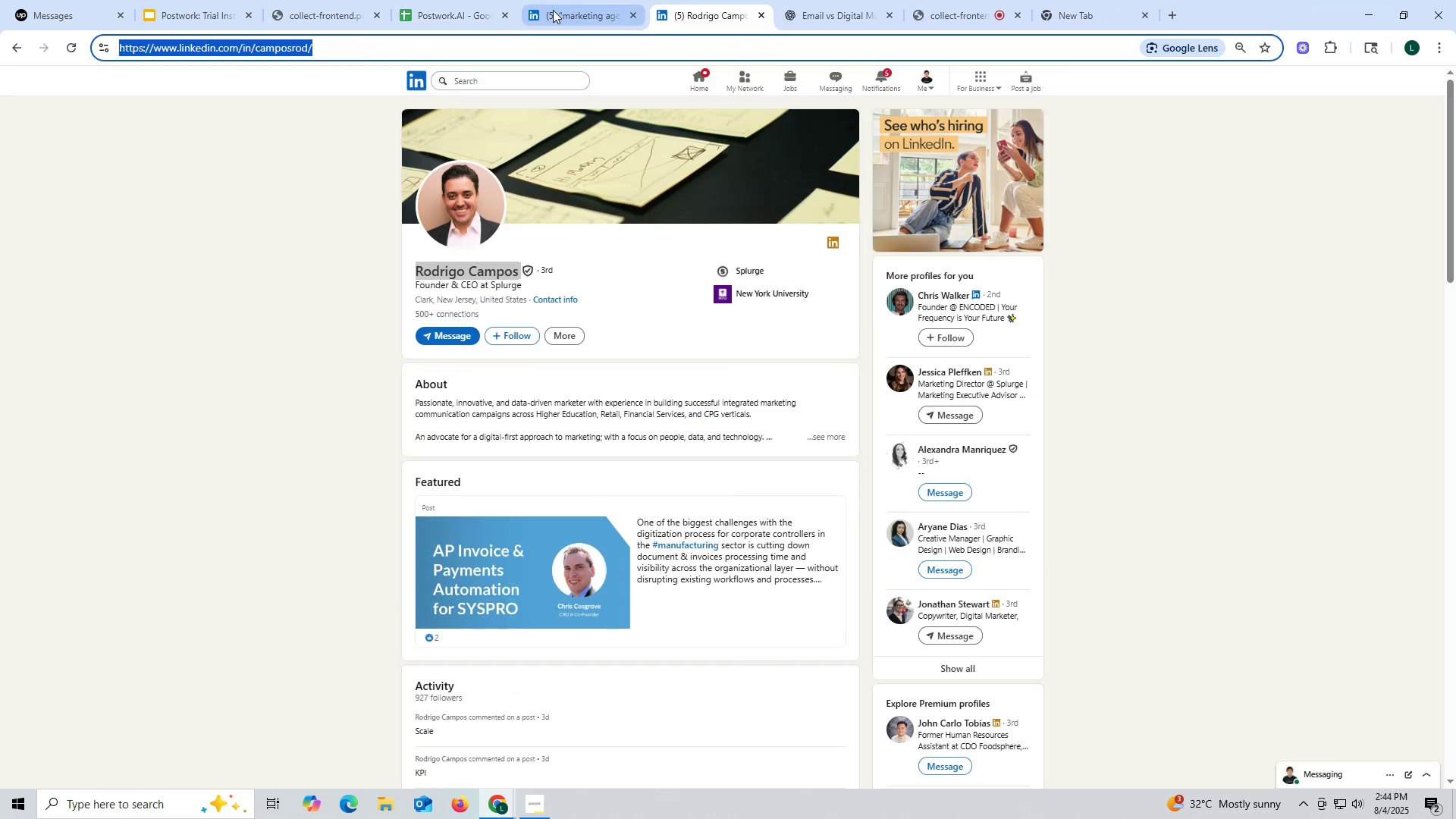 
left_click([554, 12])
 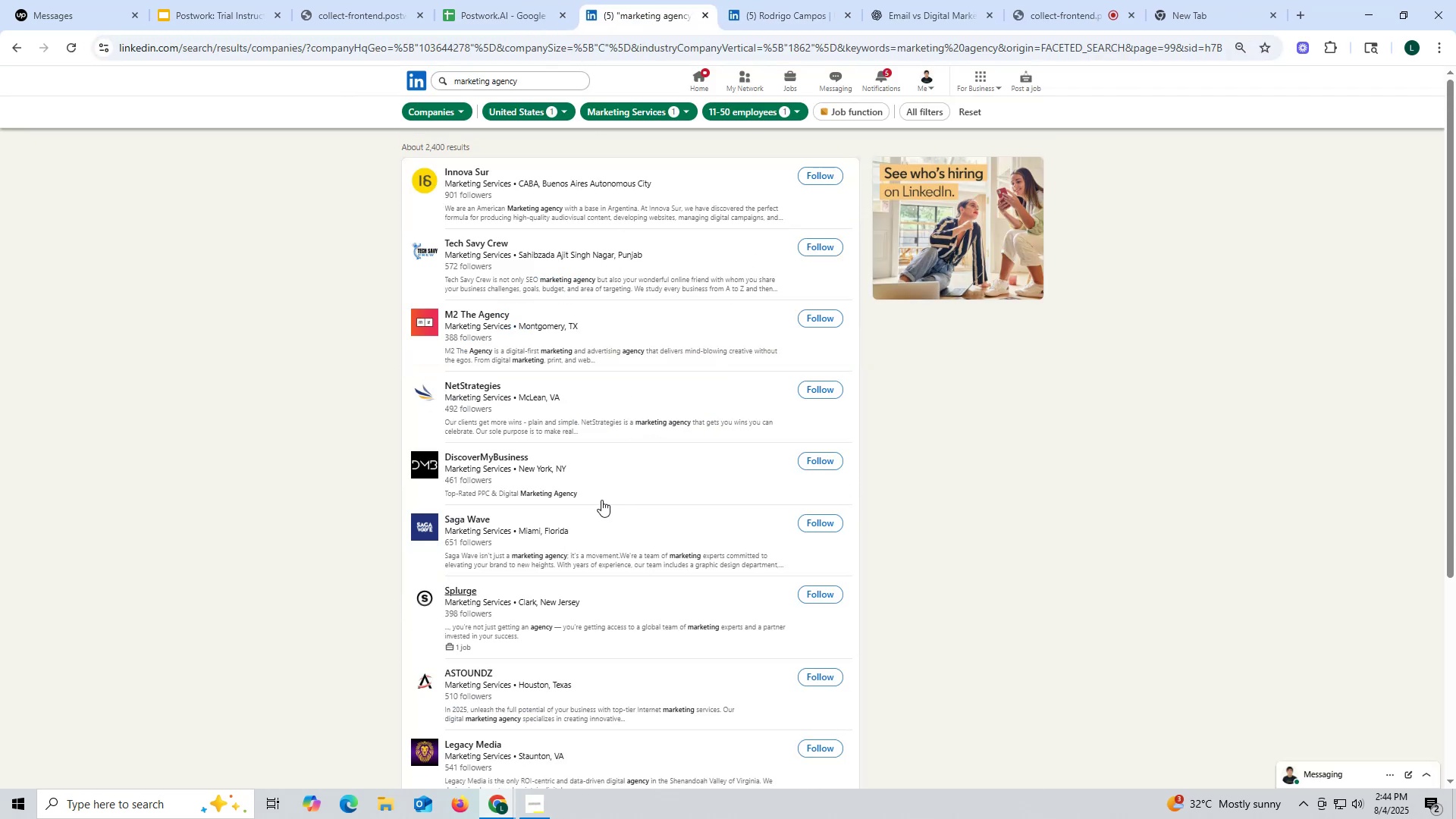 
scroll: coordinate [564, 519], scroll_direction: down, amount: 1.0
 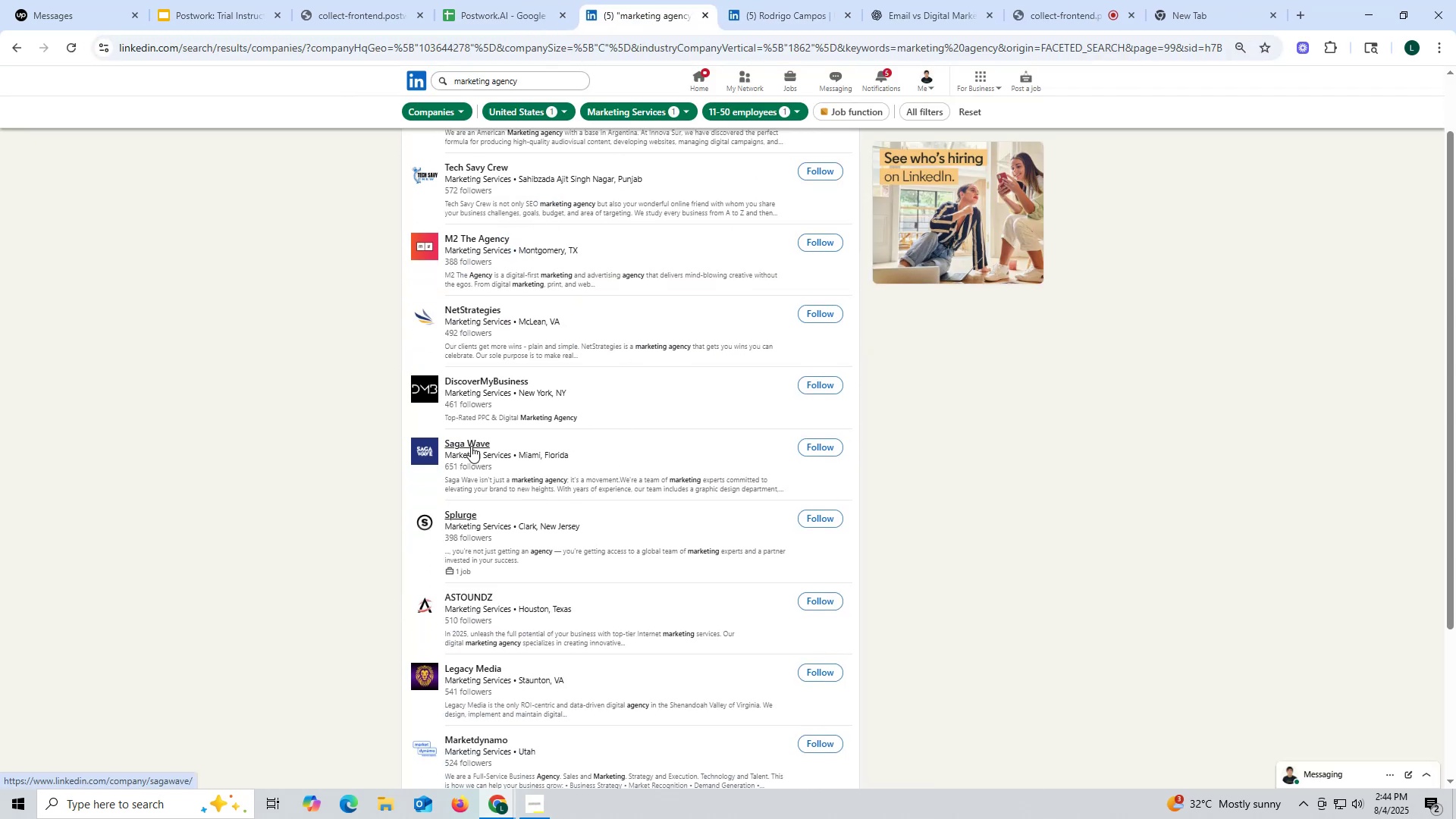 
right_click([471, 446])
 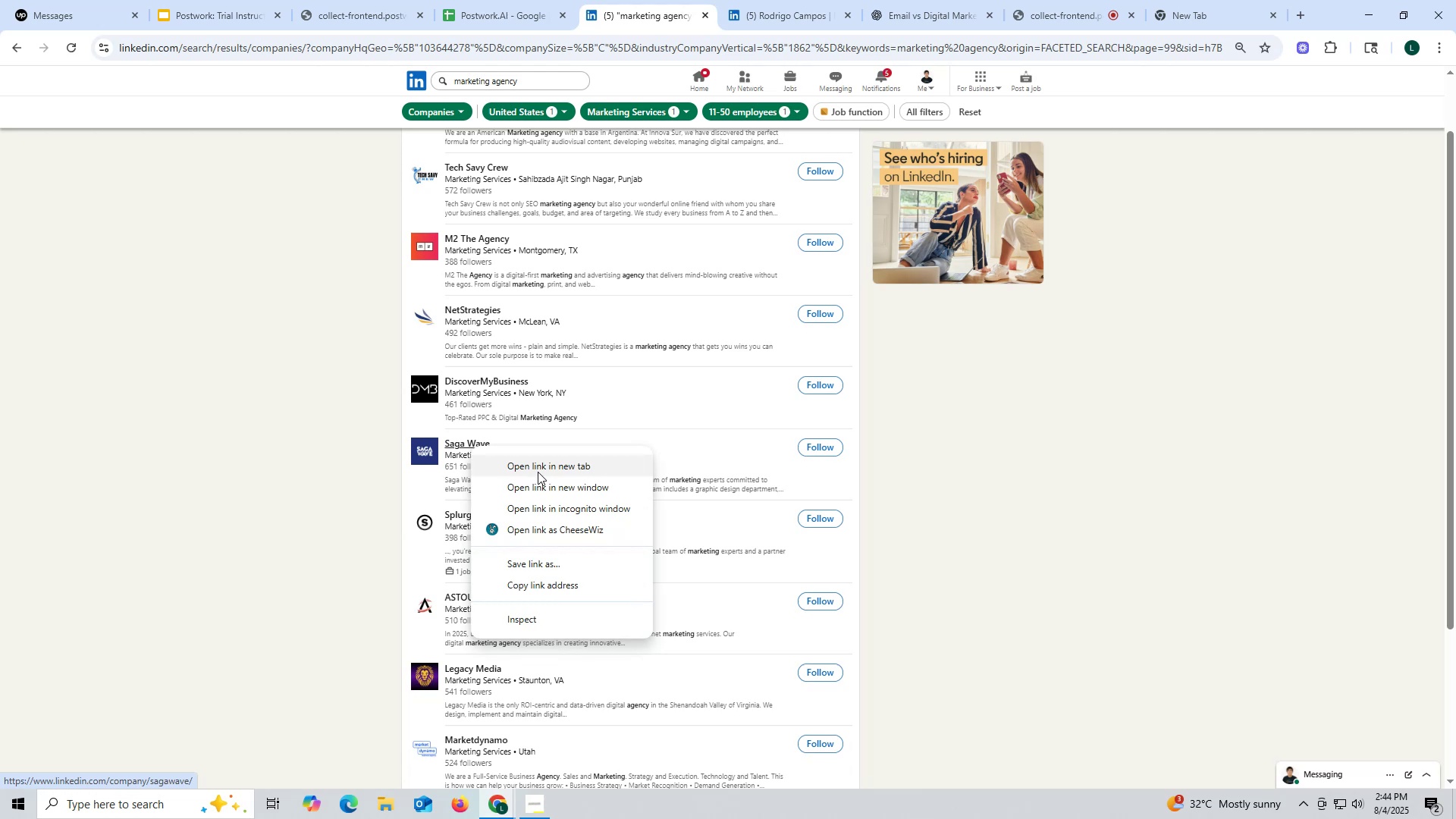 
left_click([538, 471])
 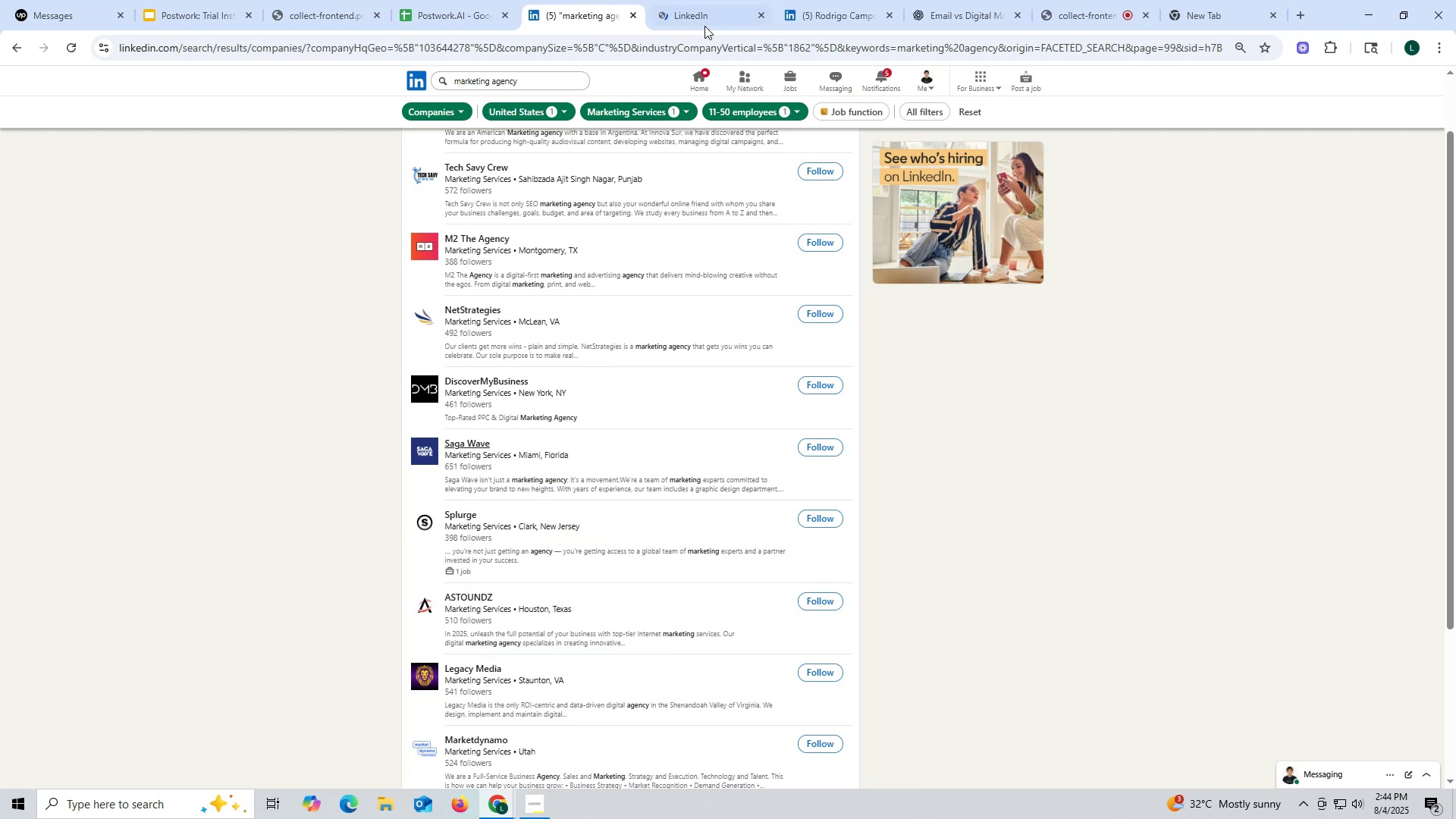 
left_click([701, 20])
 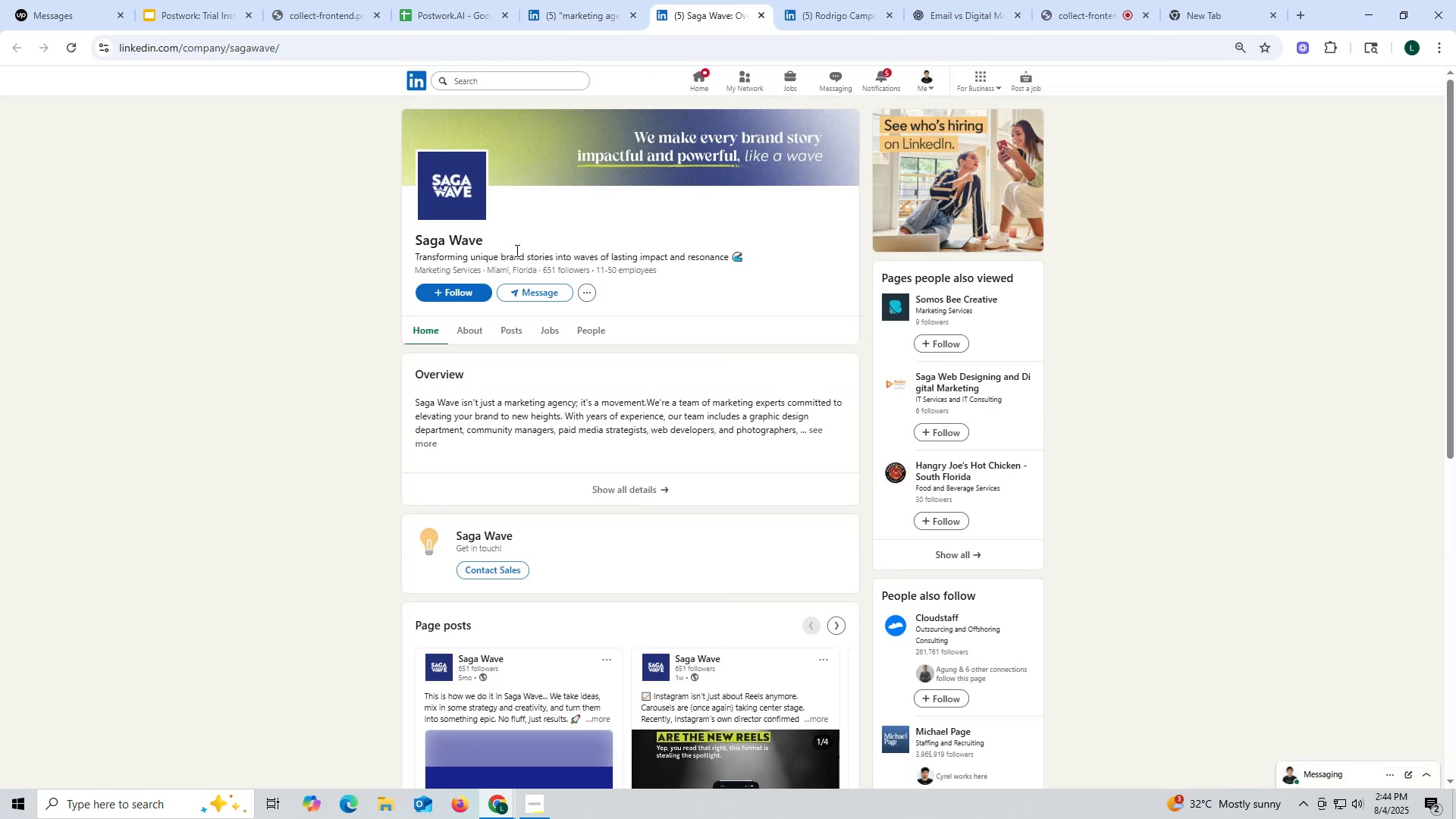 
left_click([516, 328])
 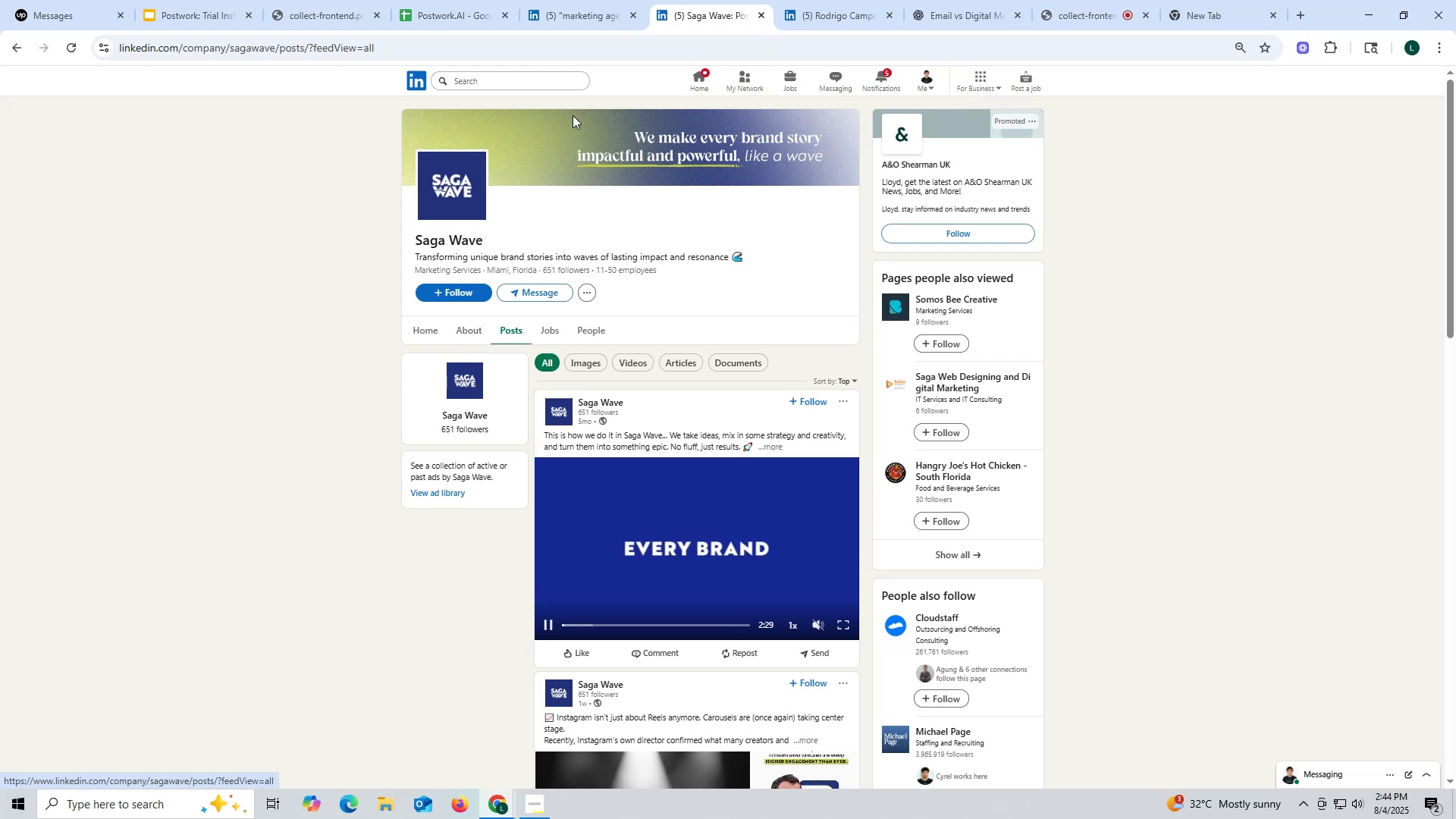 
left_click([763, 18])
 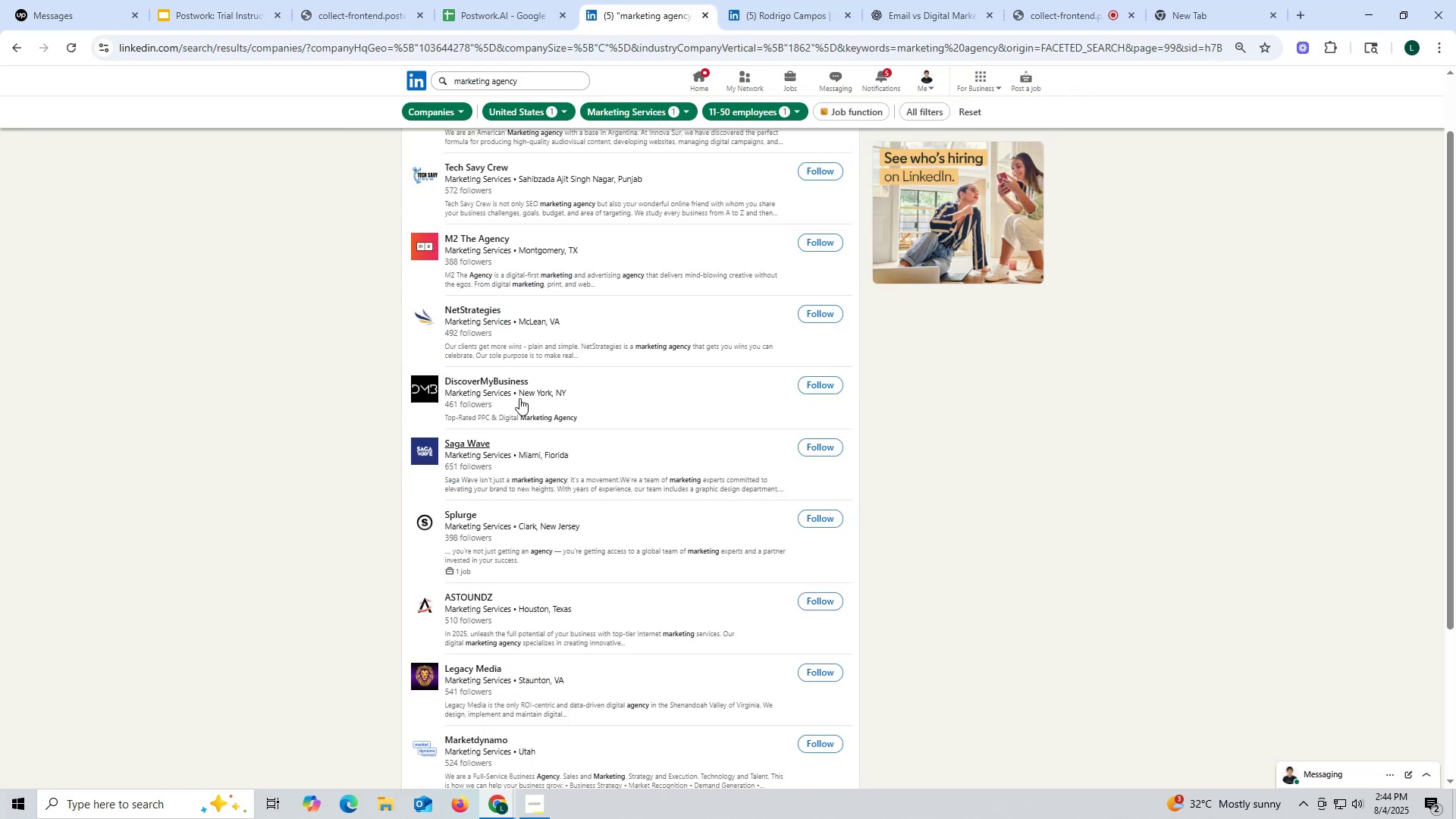 
scroll: coordinate [541, 410], scroll_direction: down, amount: 5.0
 